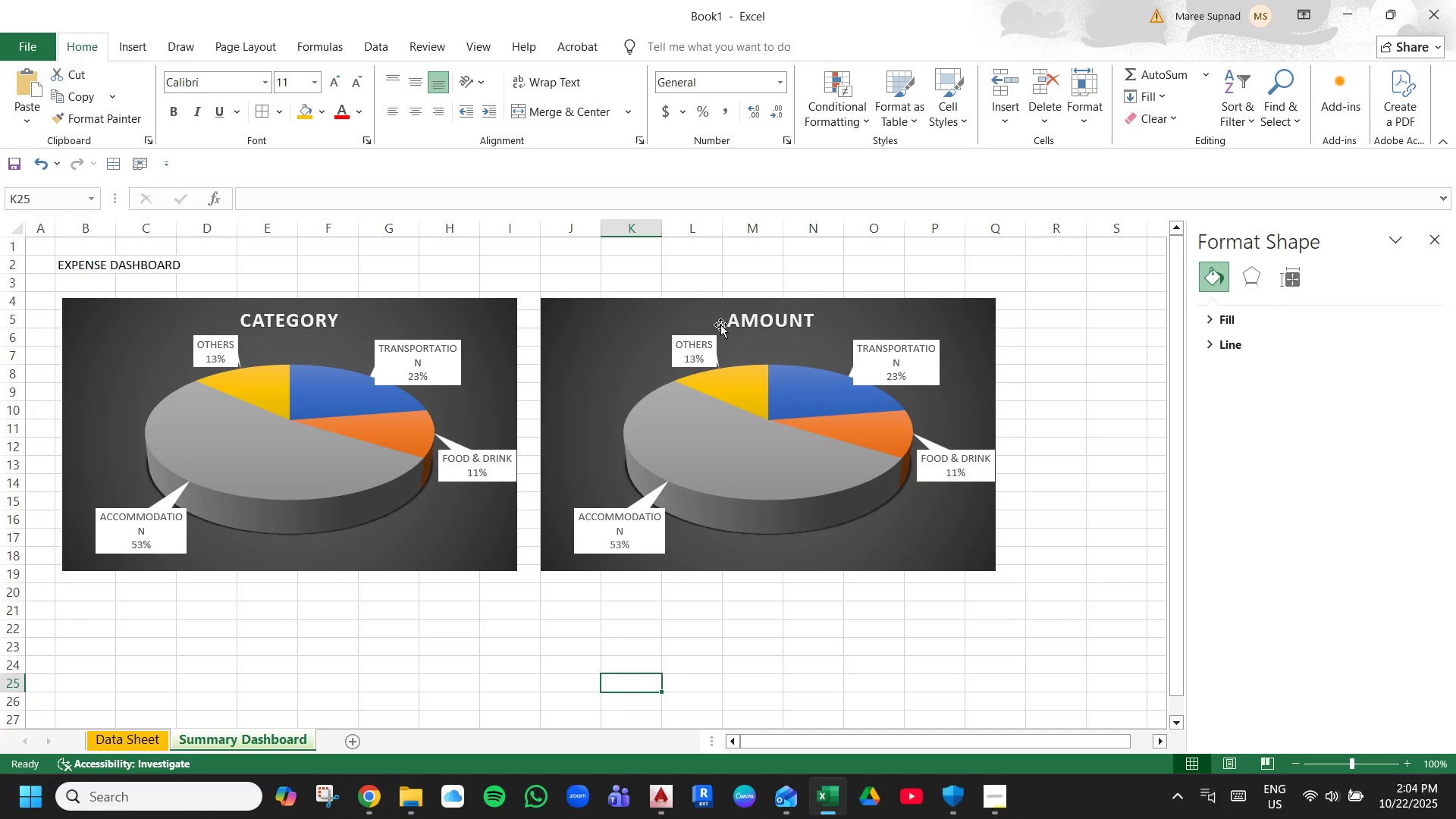 
left_click([761, 316])
 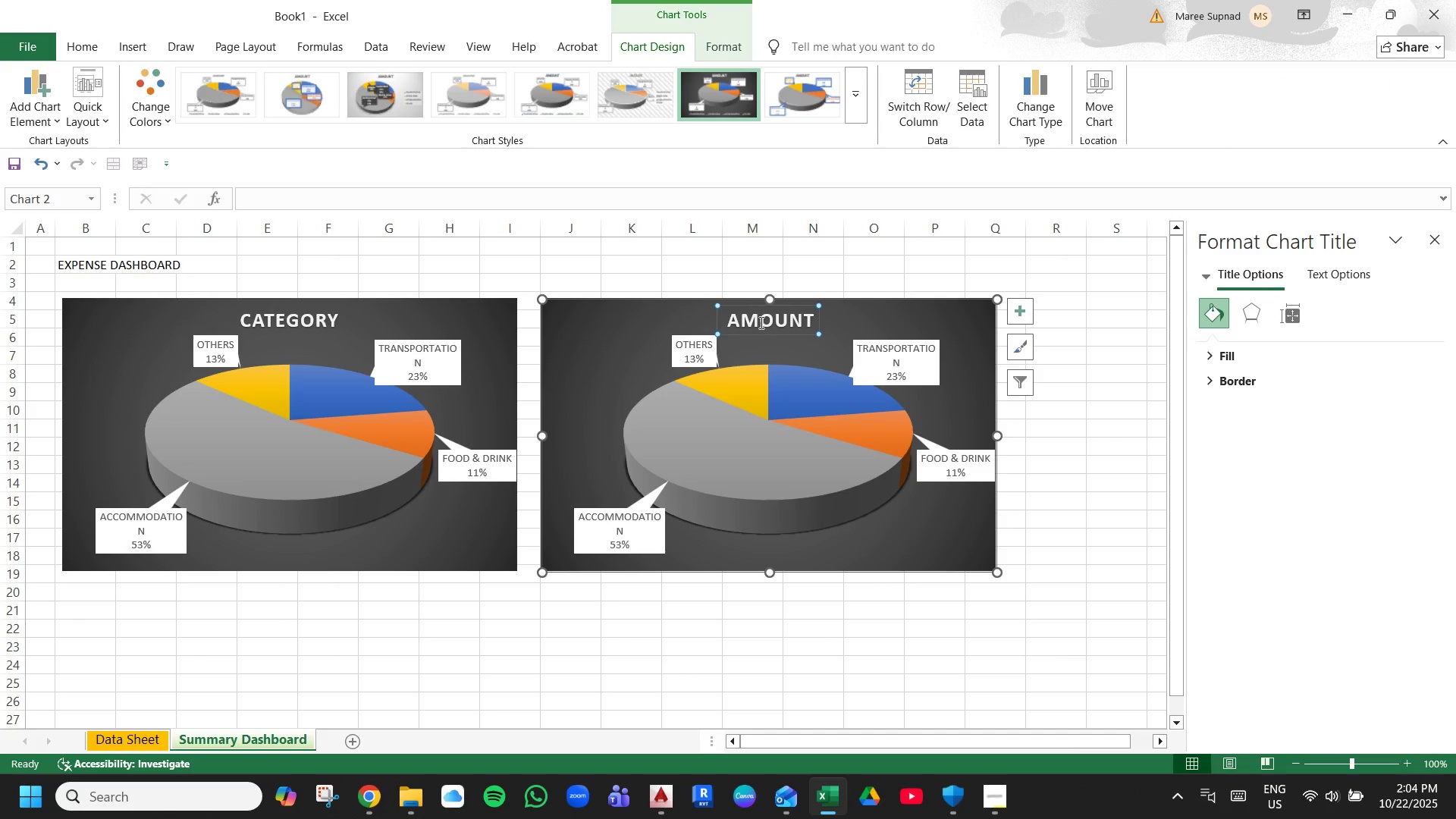 
double_click([760, 322])
 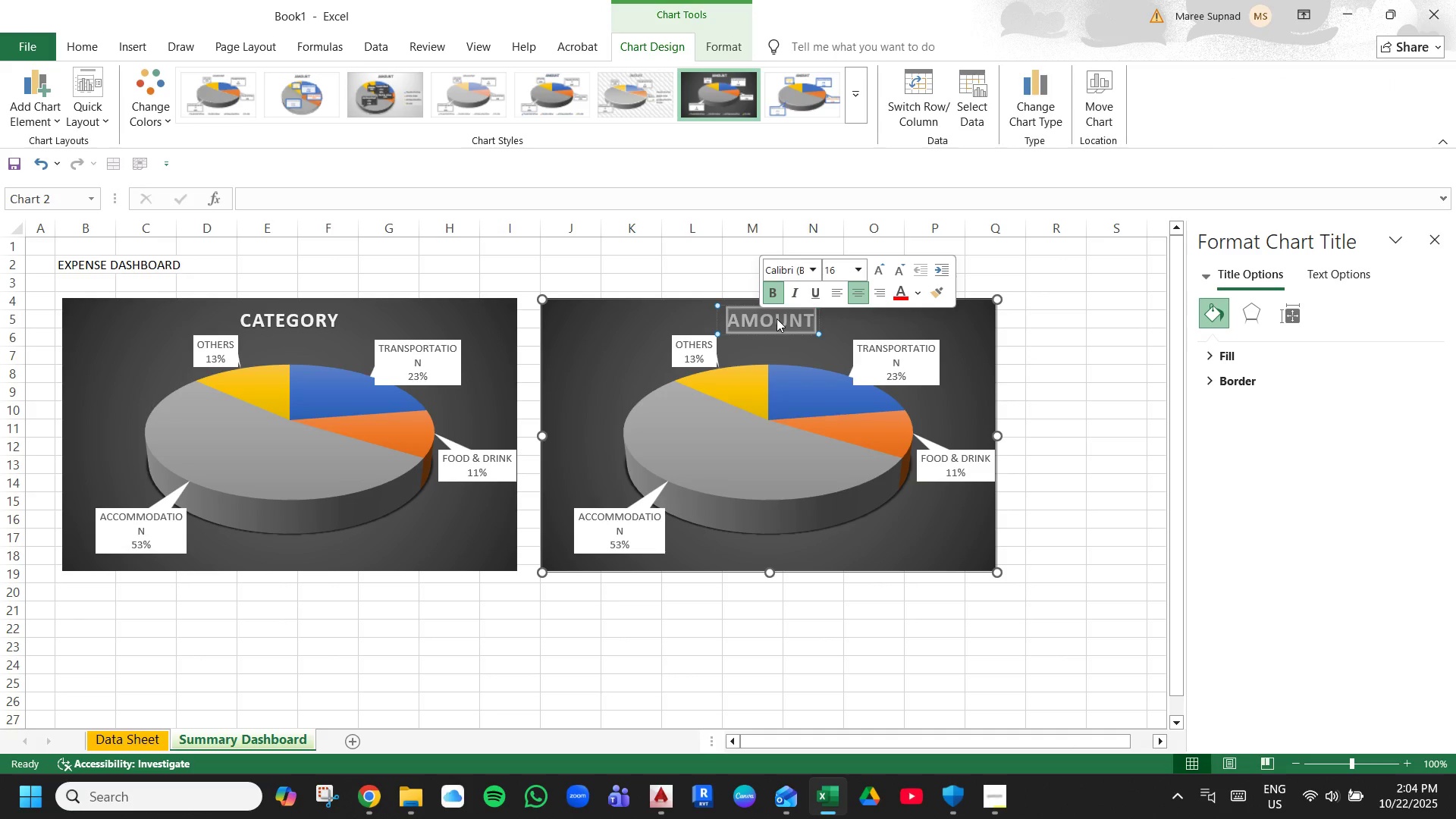 
key(Control+A)
 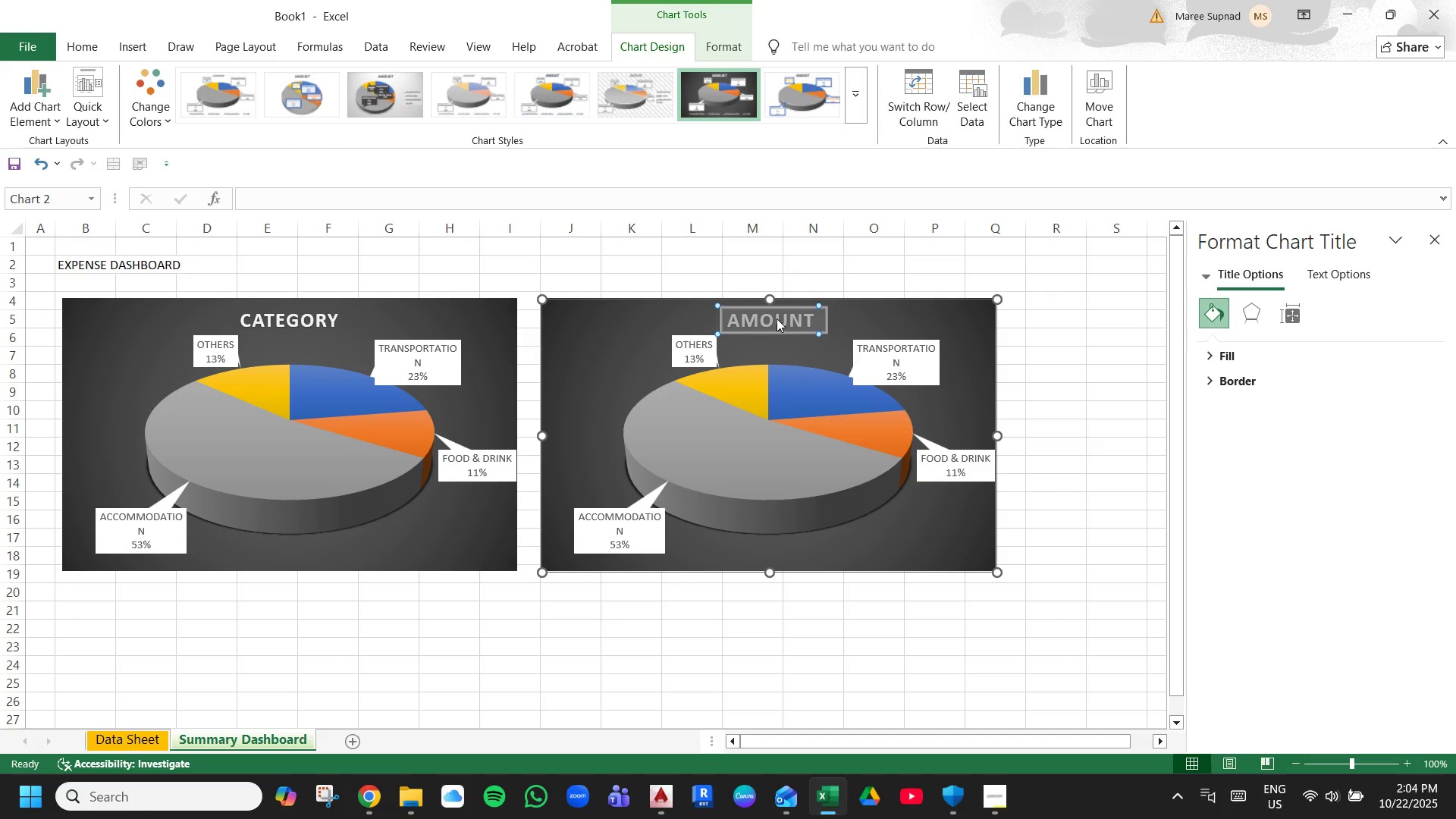 
type(DATE)
 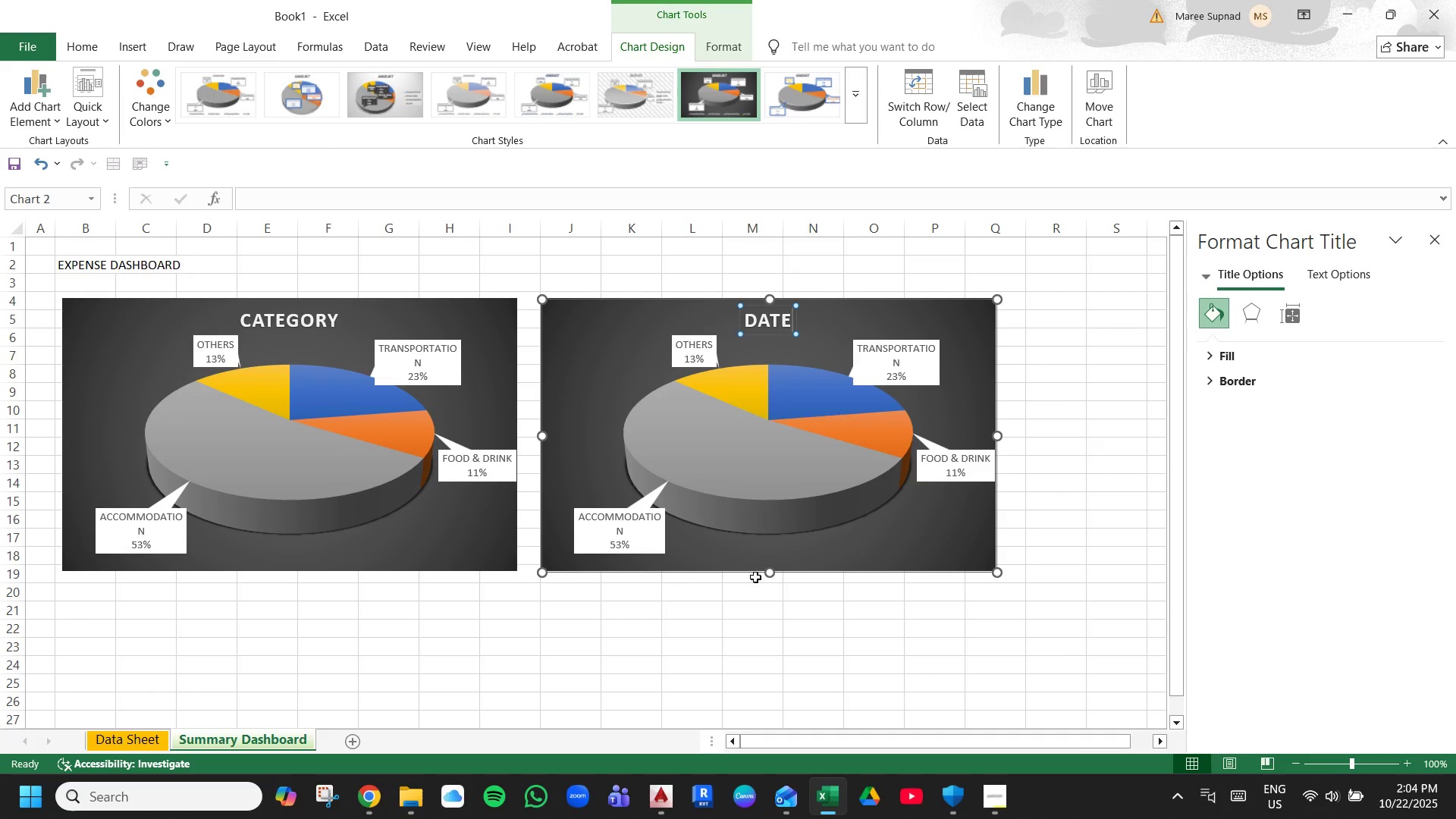 
left_click([809, 661])
 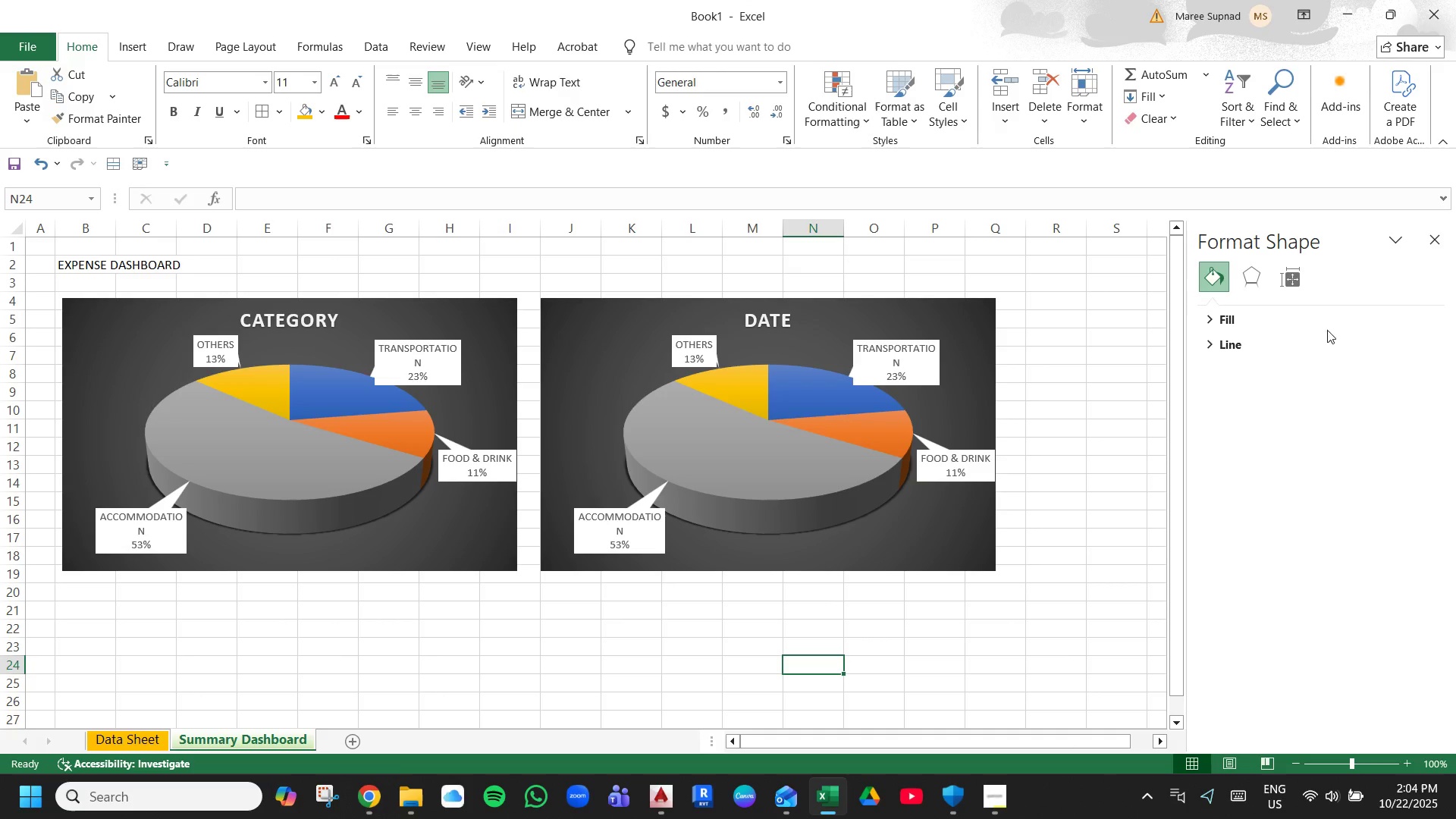 
left_click([1429, 239])
 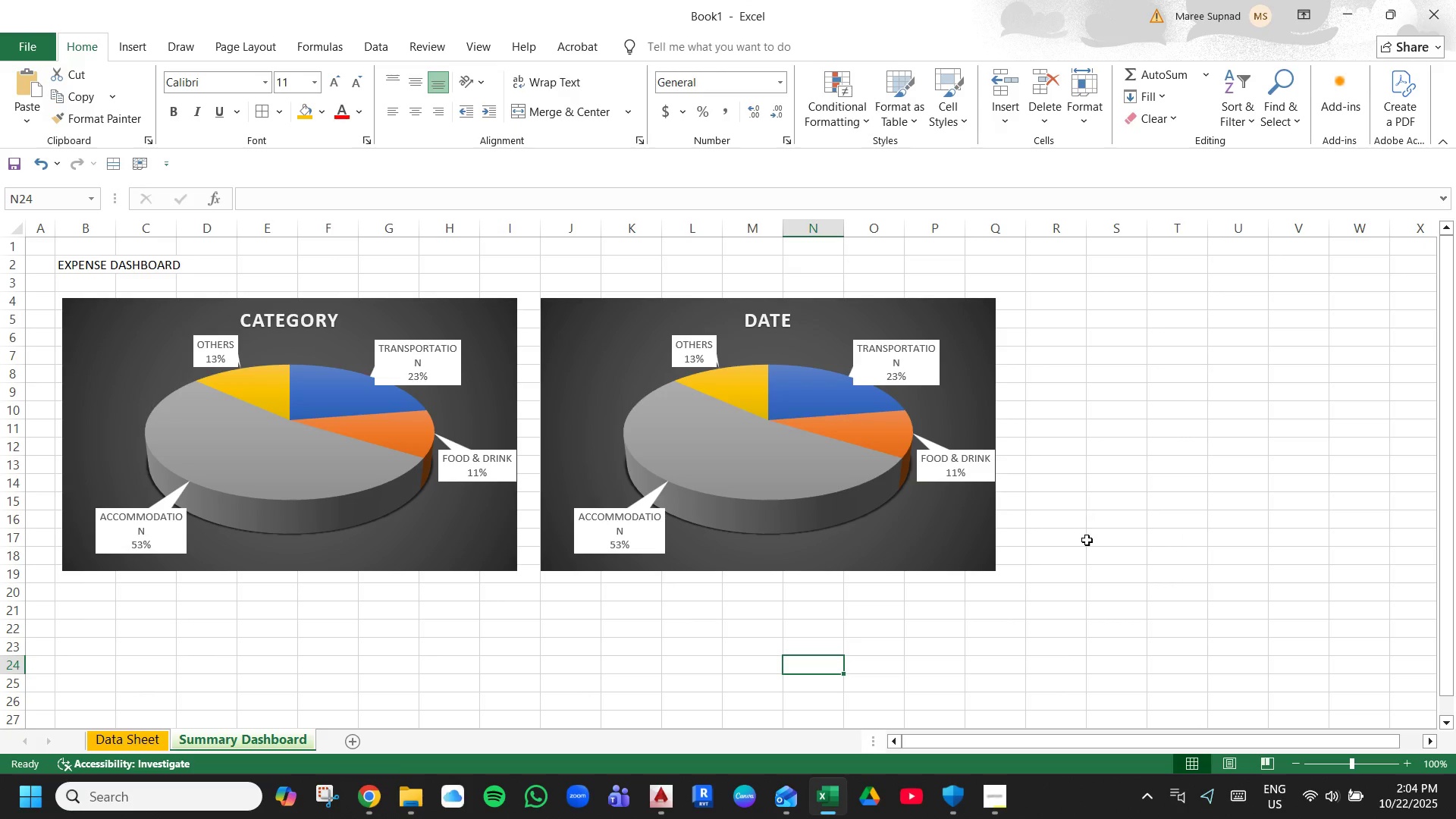 
left_click([1087, 547])
 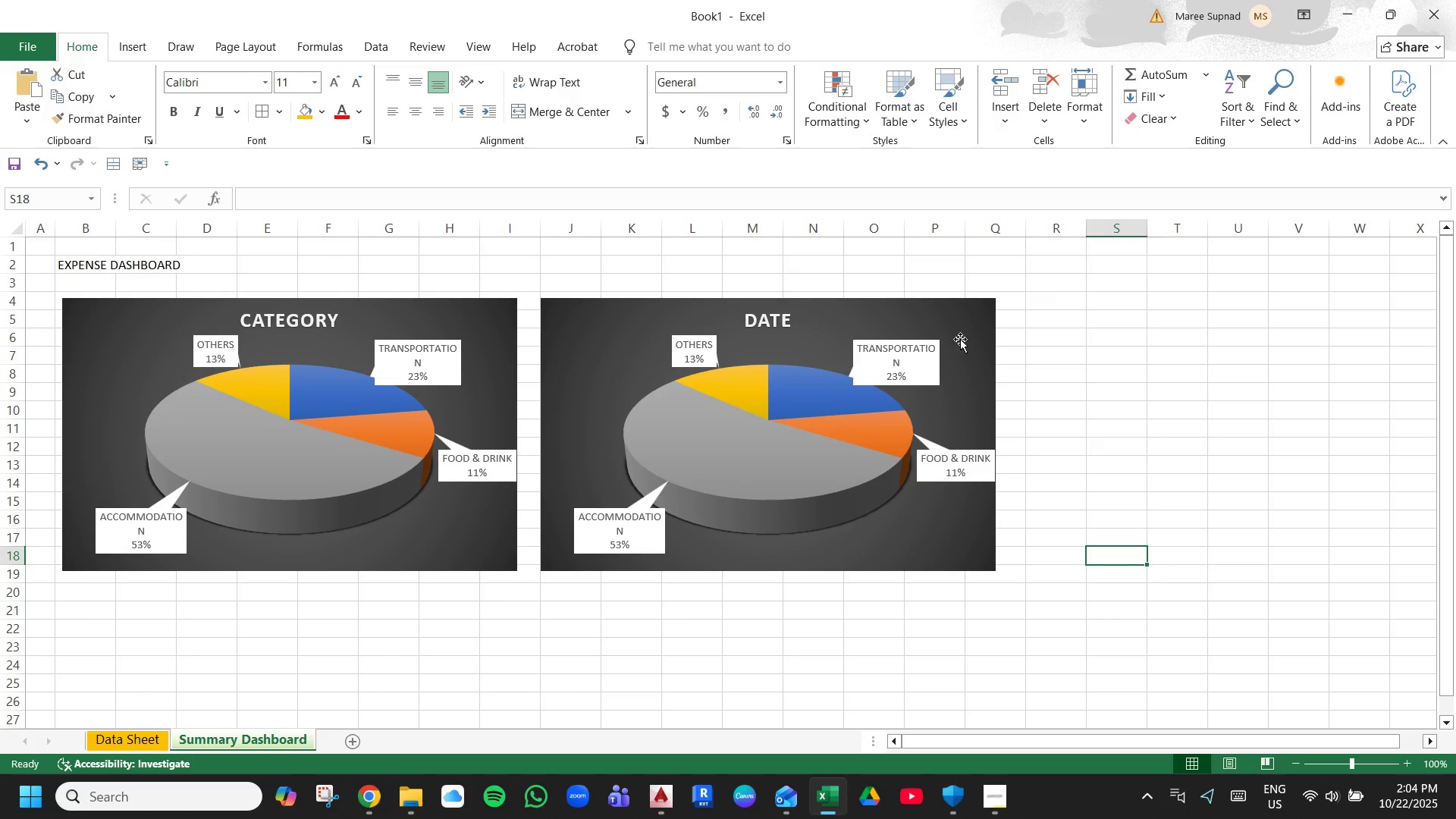 
left_click([974, 326])
 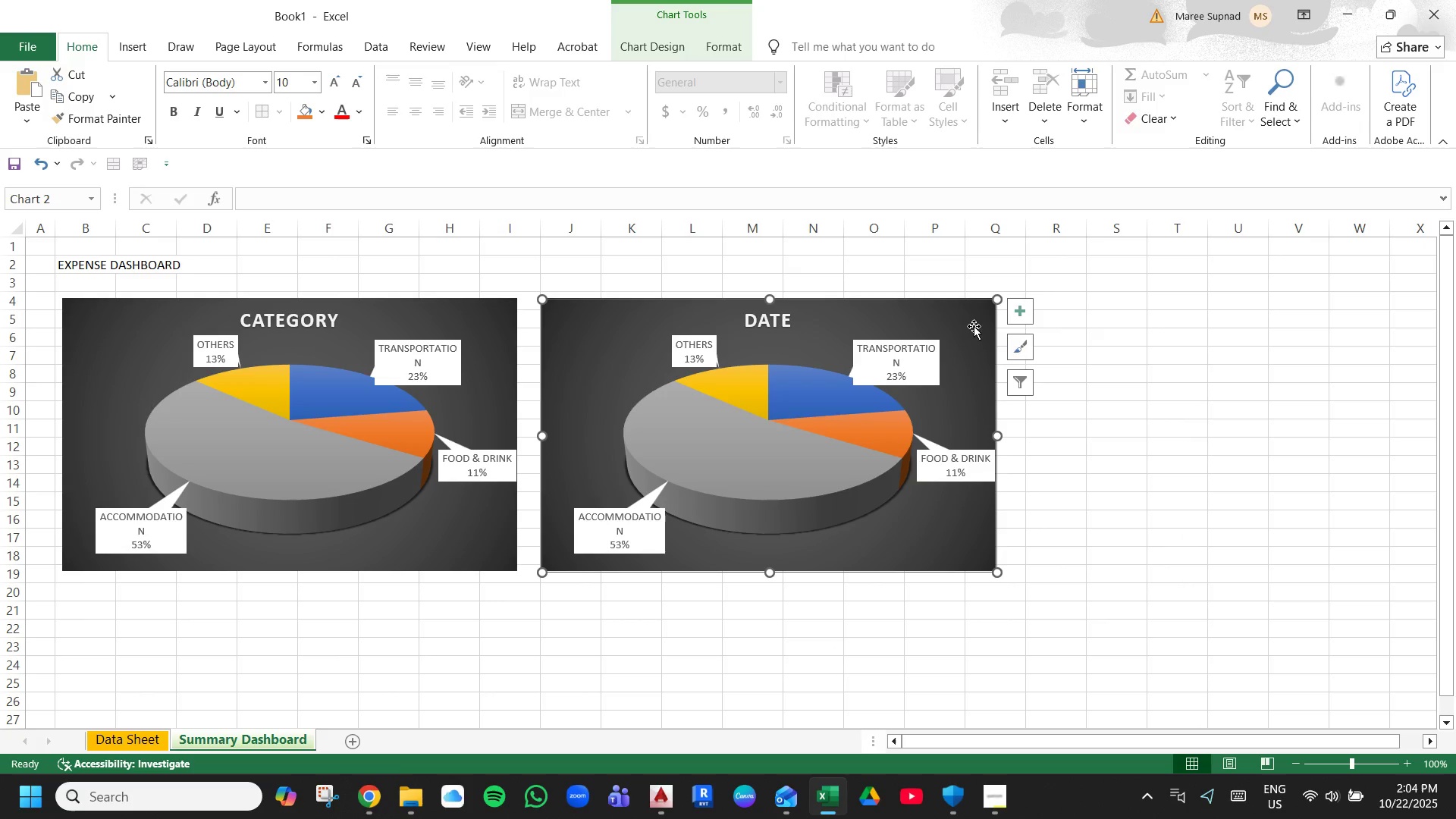 
key(Control+C)
 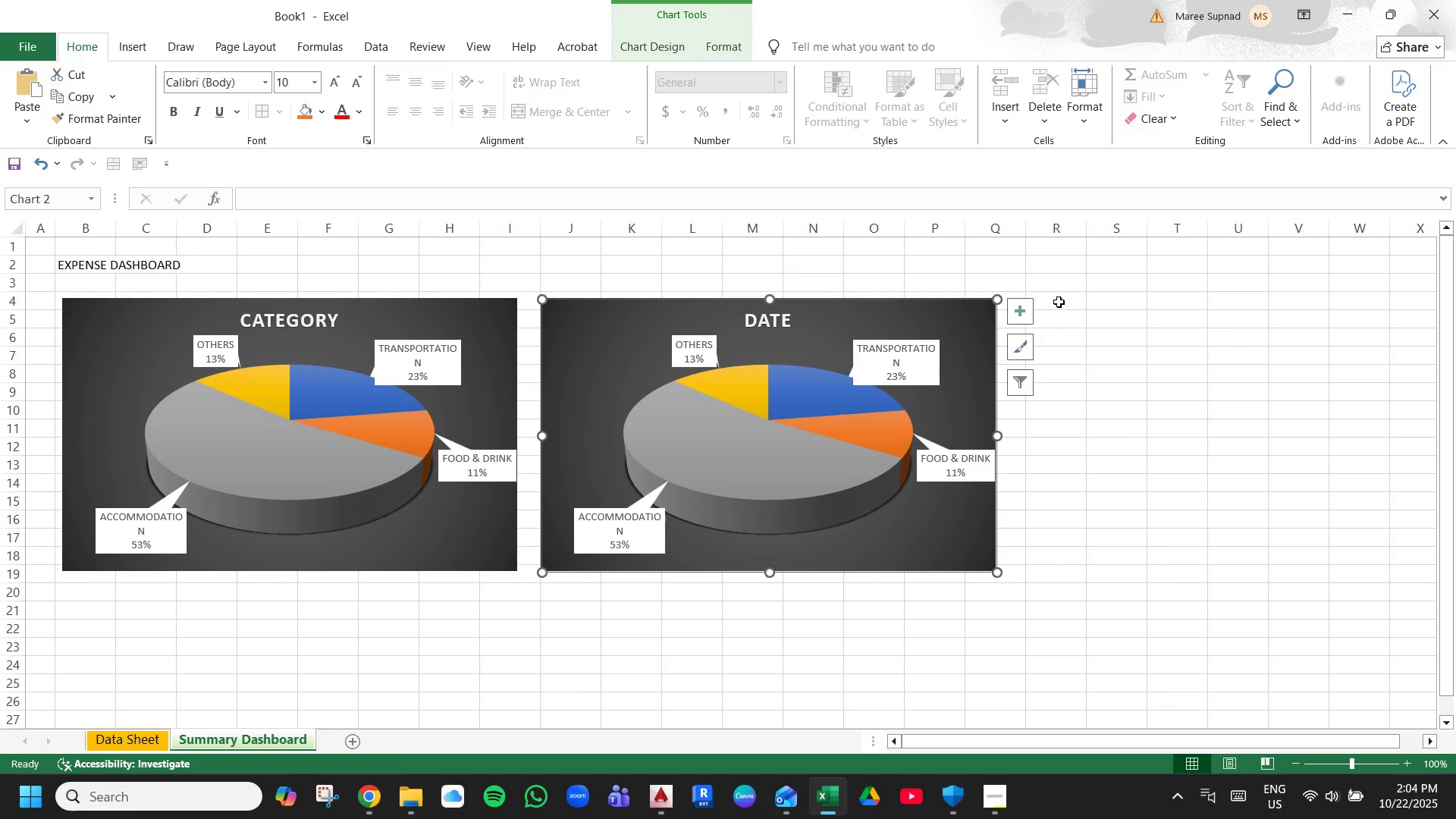 
left_click([1059, 302])
 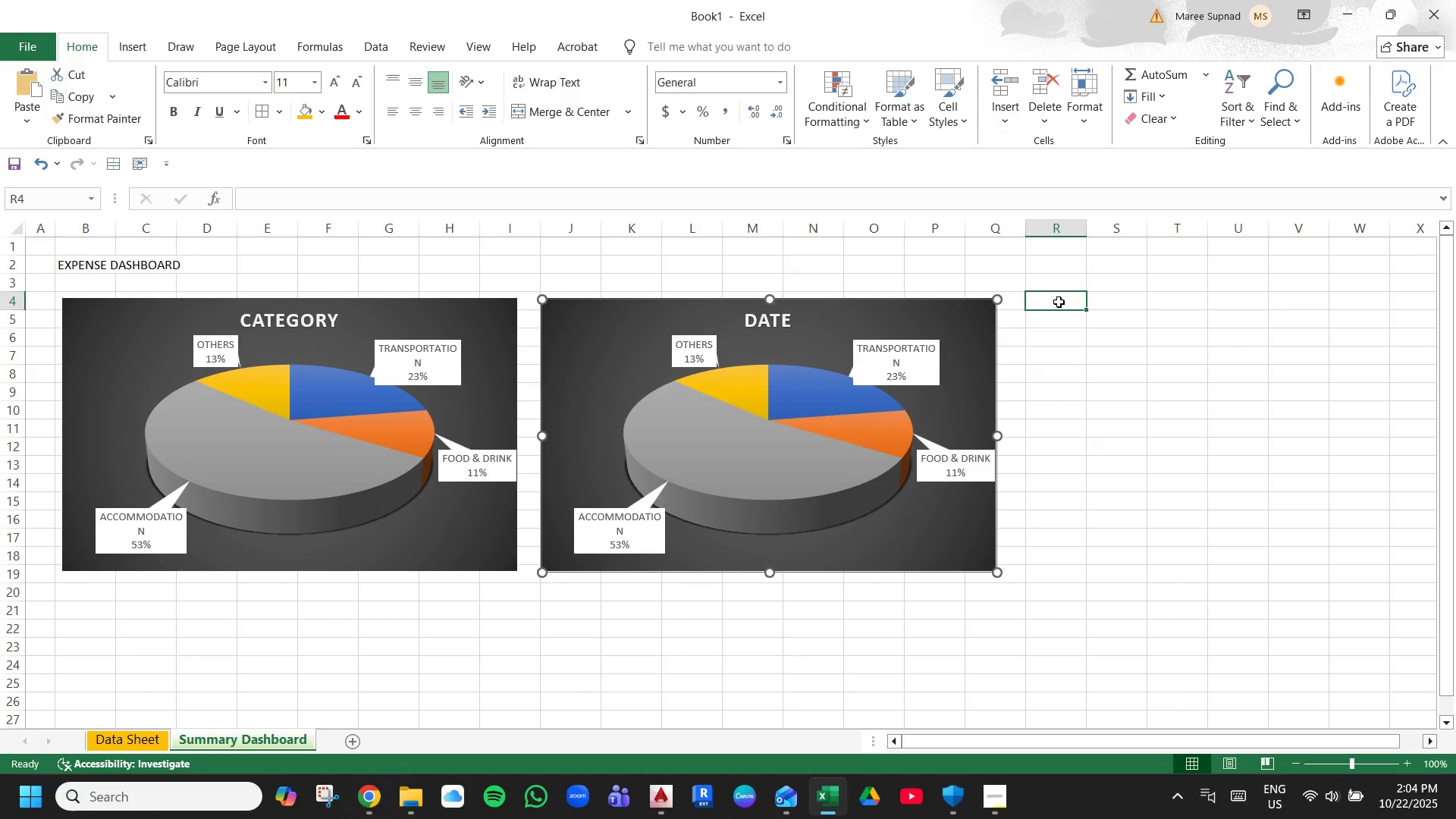 
key(Control+V)
 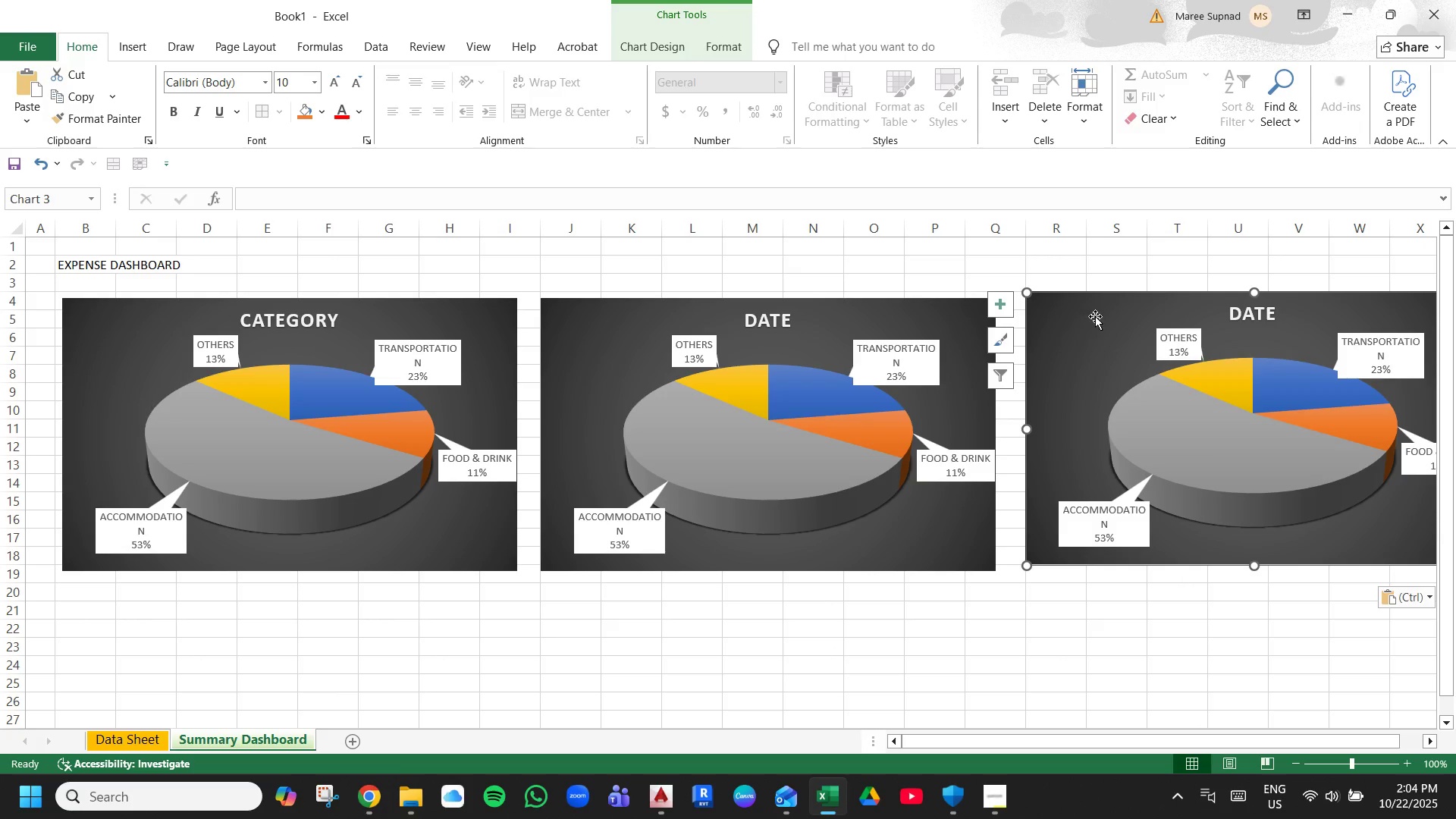 
left_click_drag(start_coordinate=[1095, 316], to_coordinate=[1089, 323])
 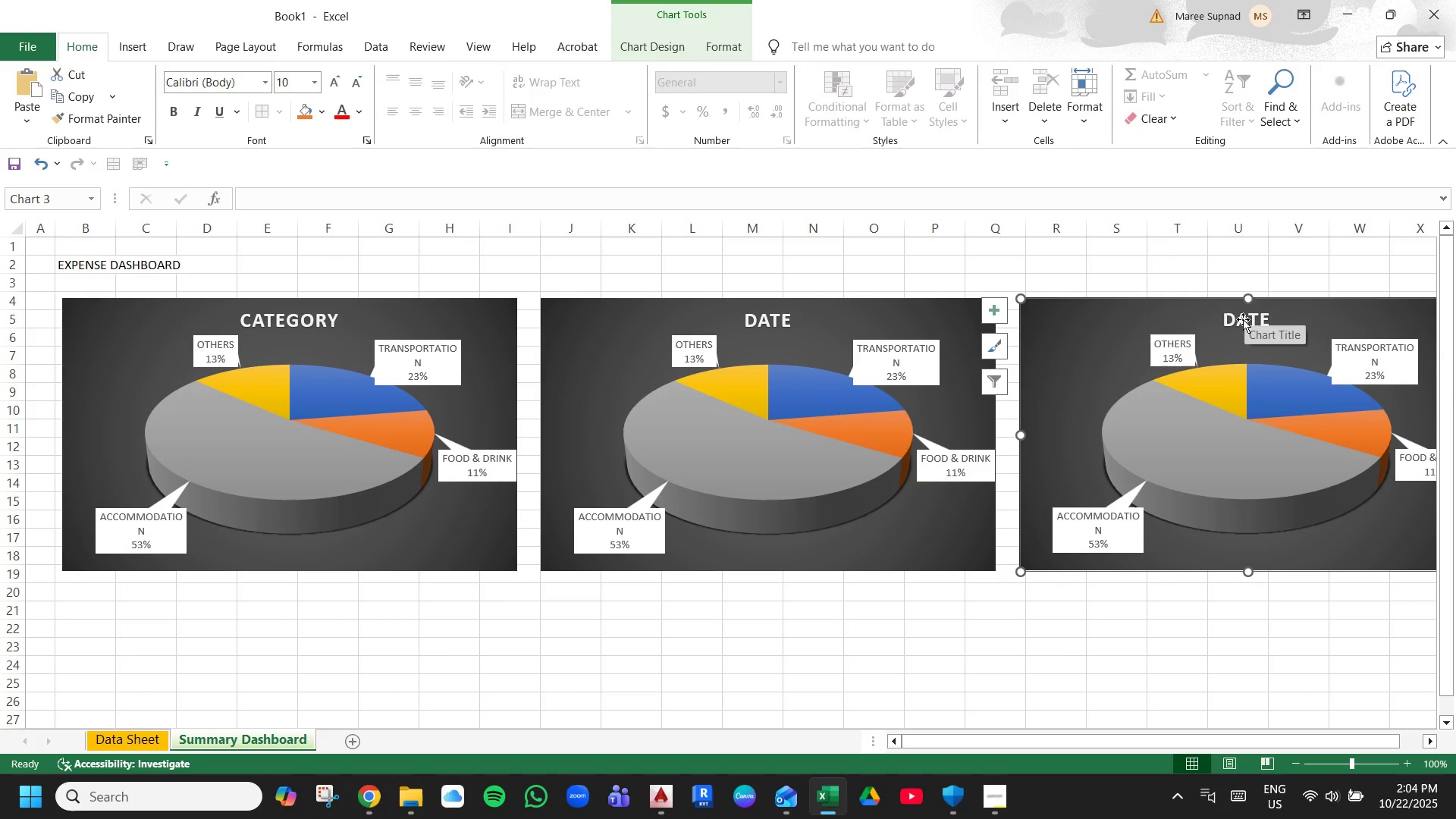 
double_click([1243, 319])
 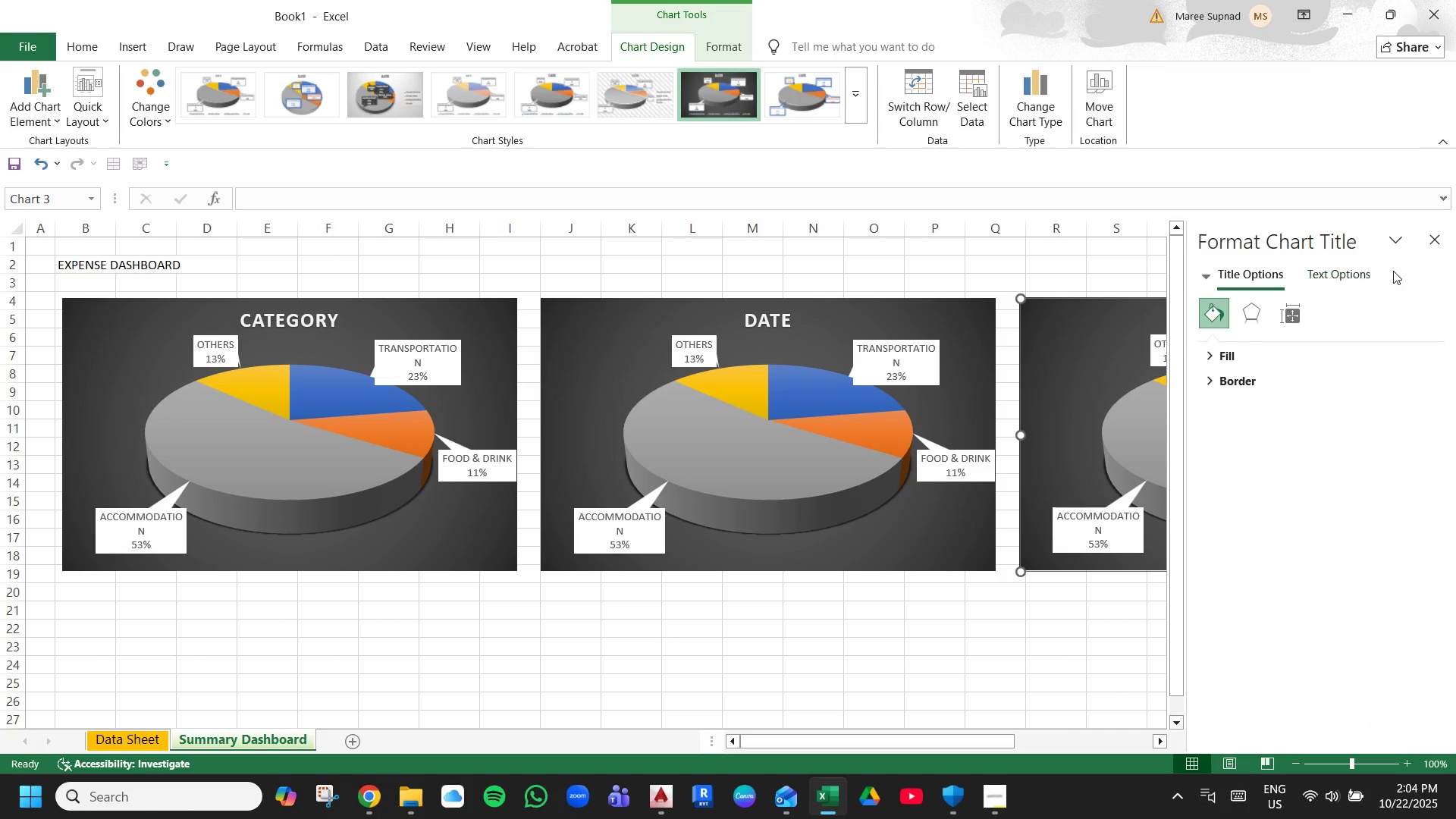 
left_click([1438, 239])
 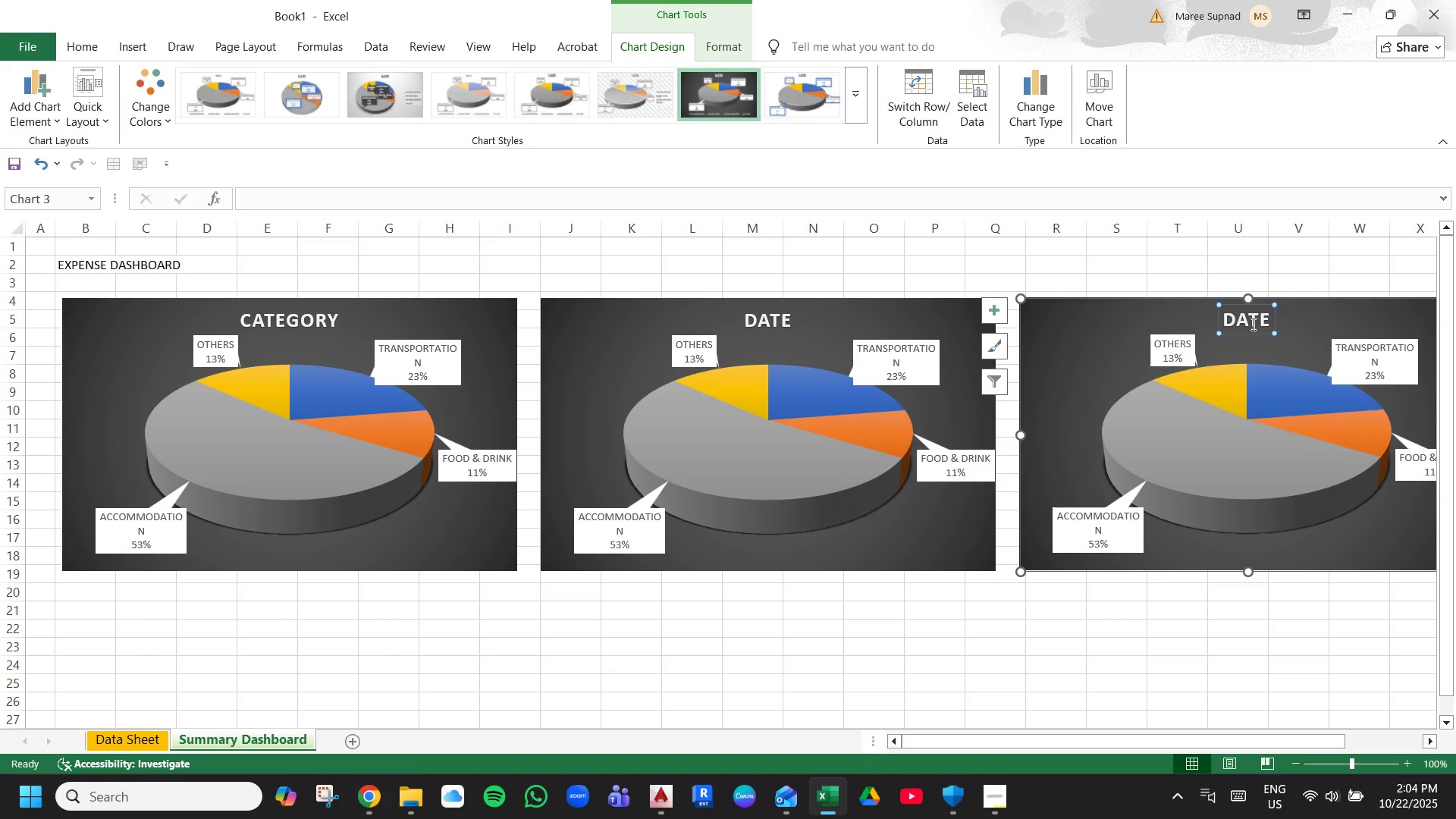 
left_click([1255, 322])
 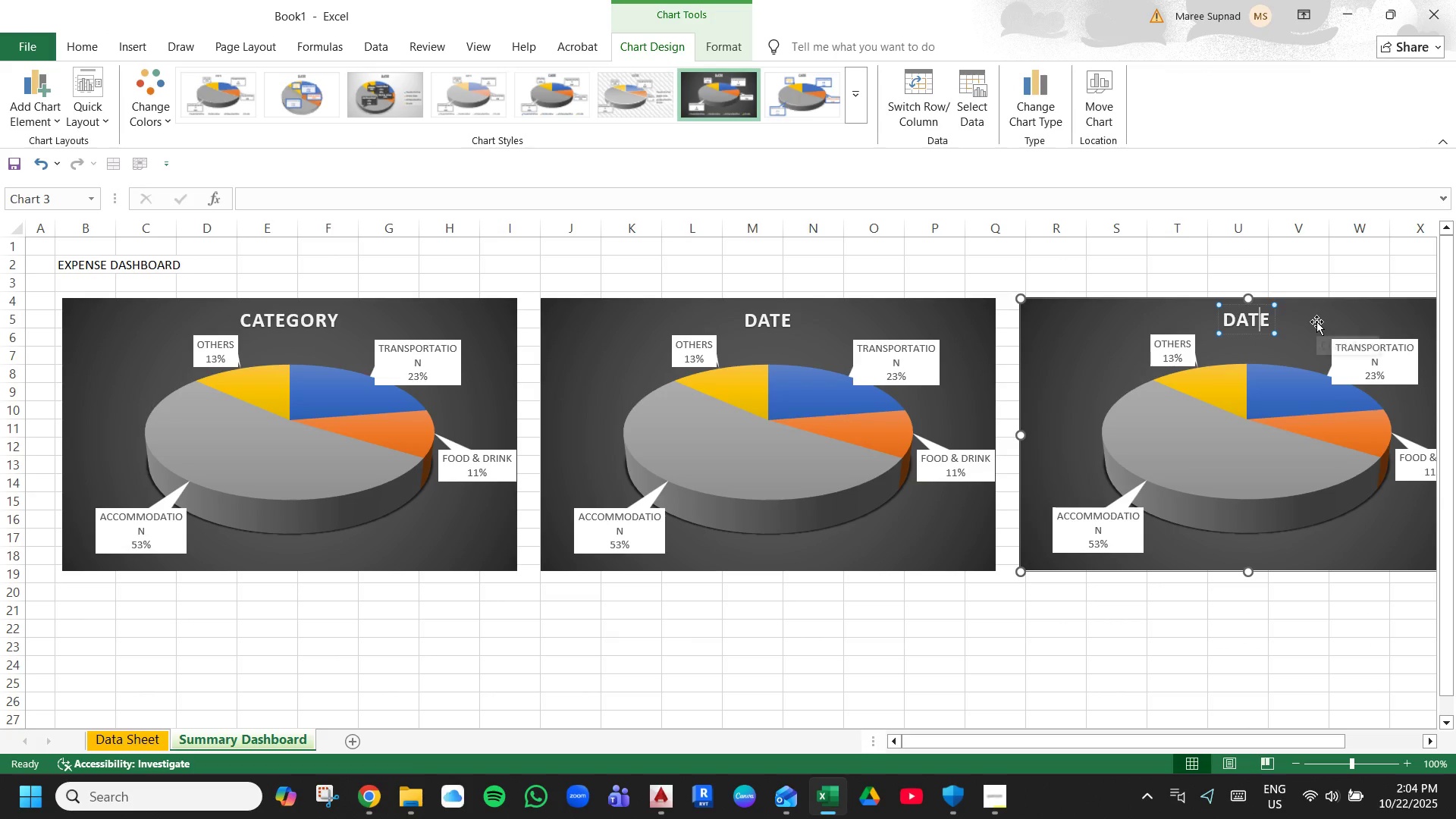 
key(Control+A)
 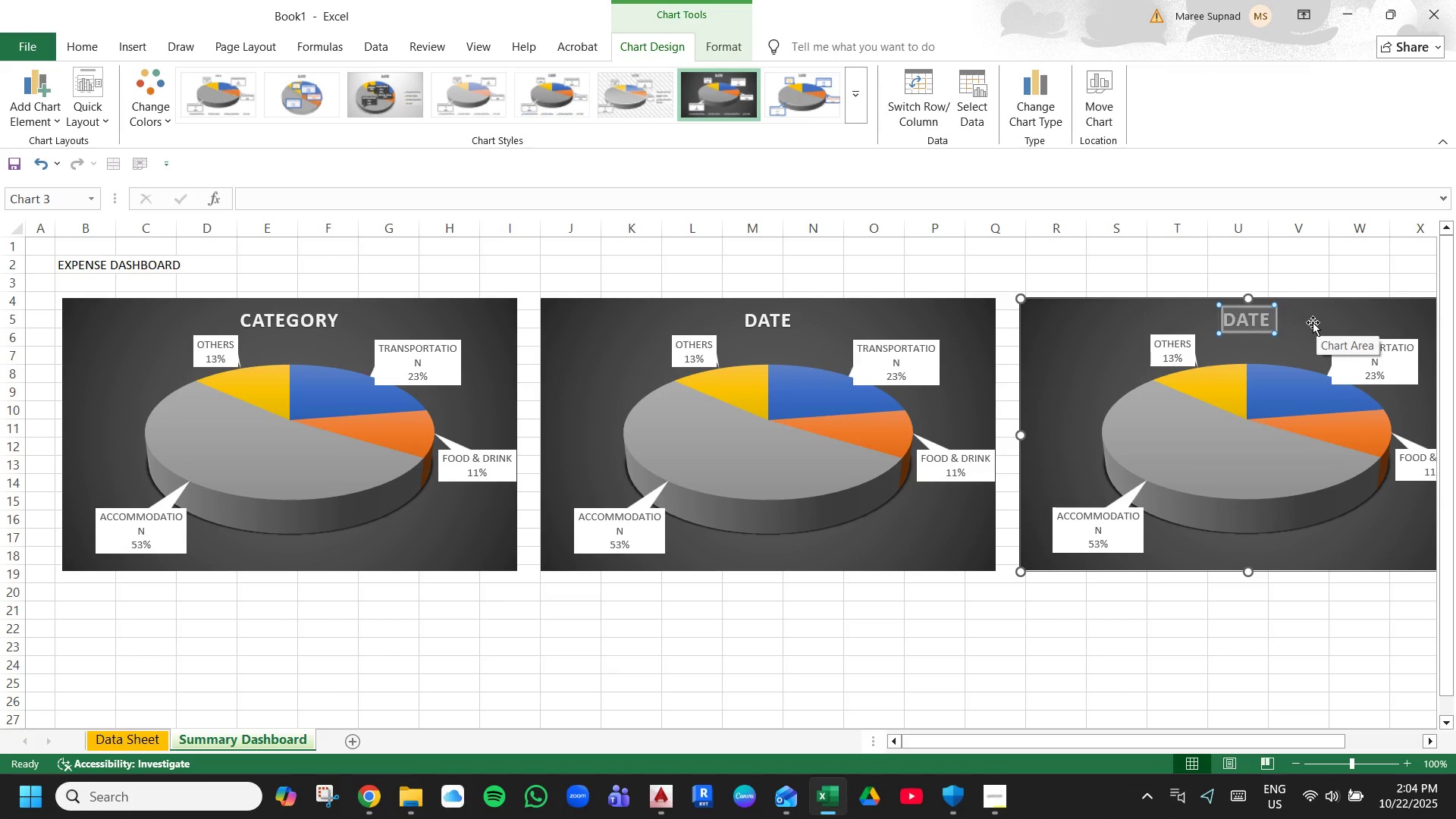 
type(CURRENCY)
 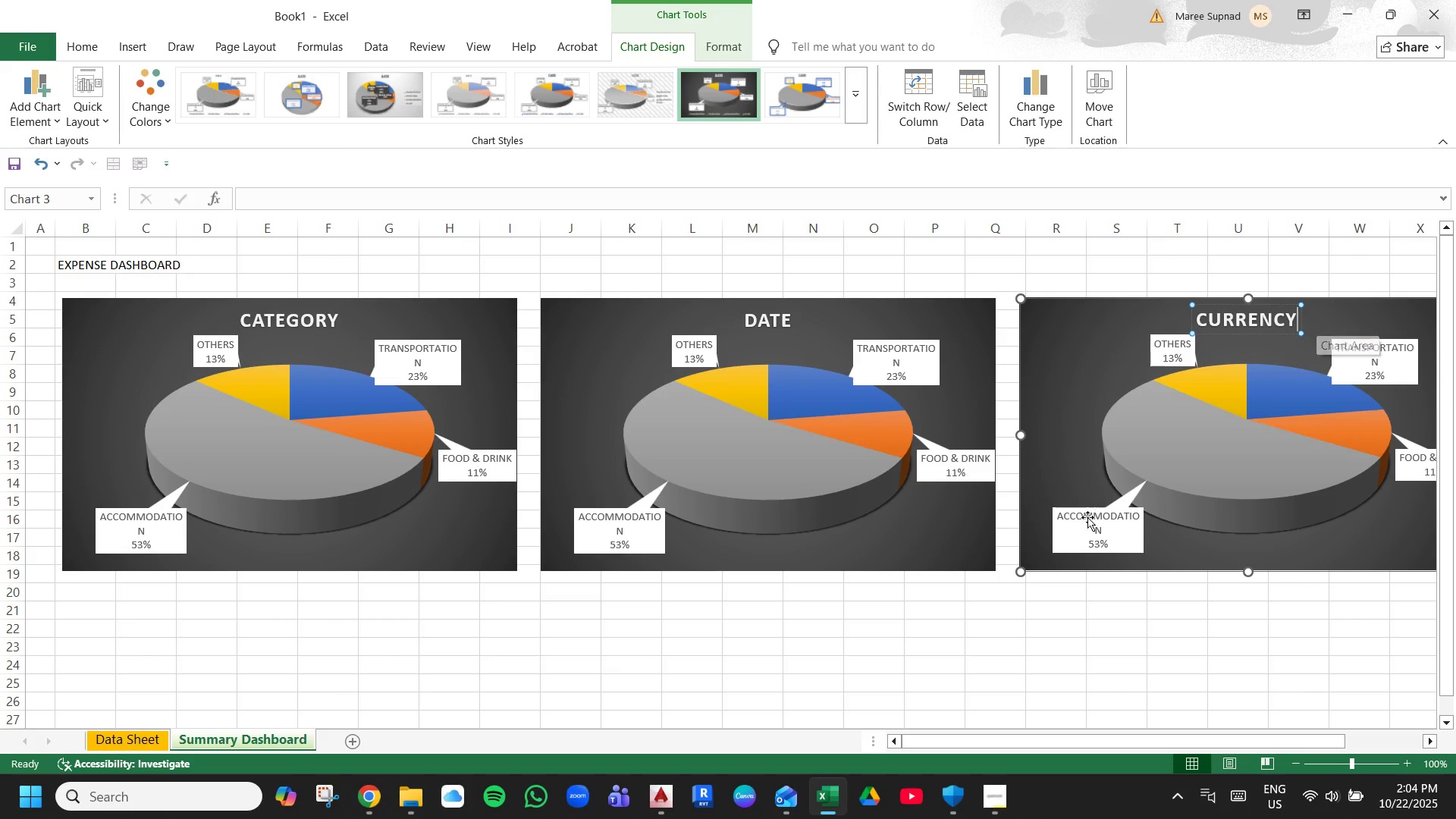 
left_click([1108, 647])
 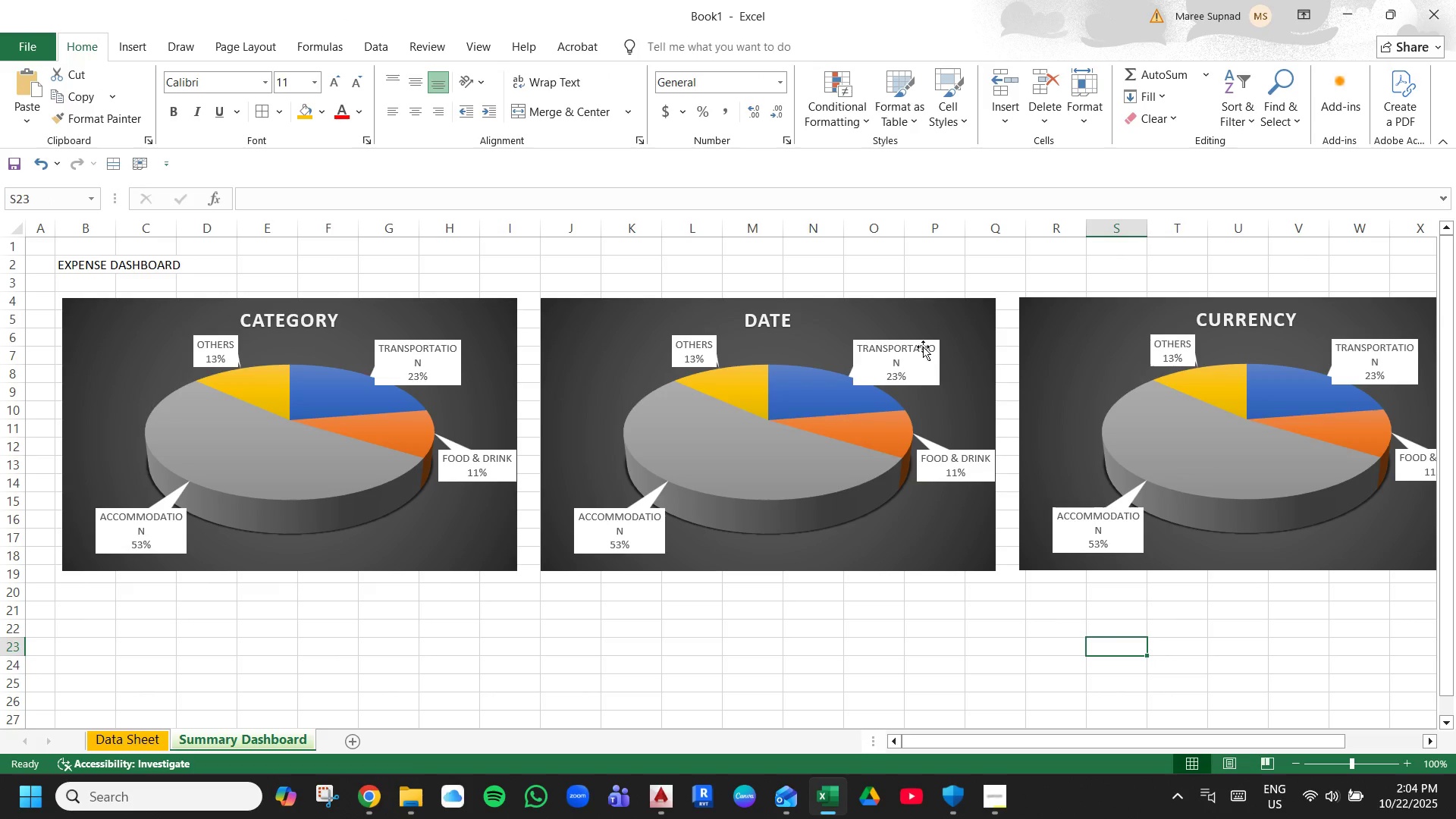 
left_click([970, 363])
 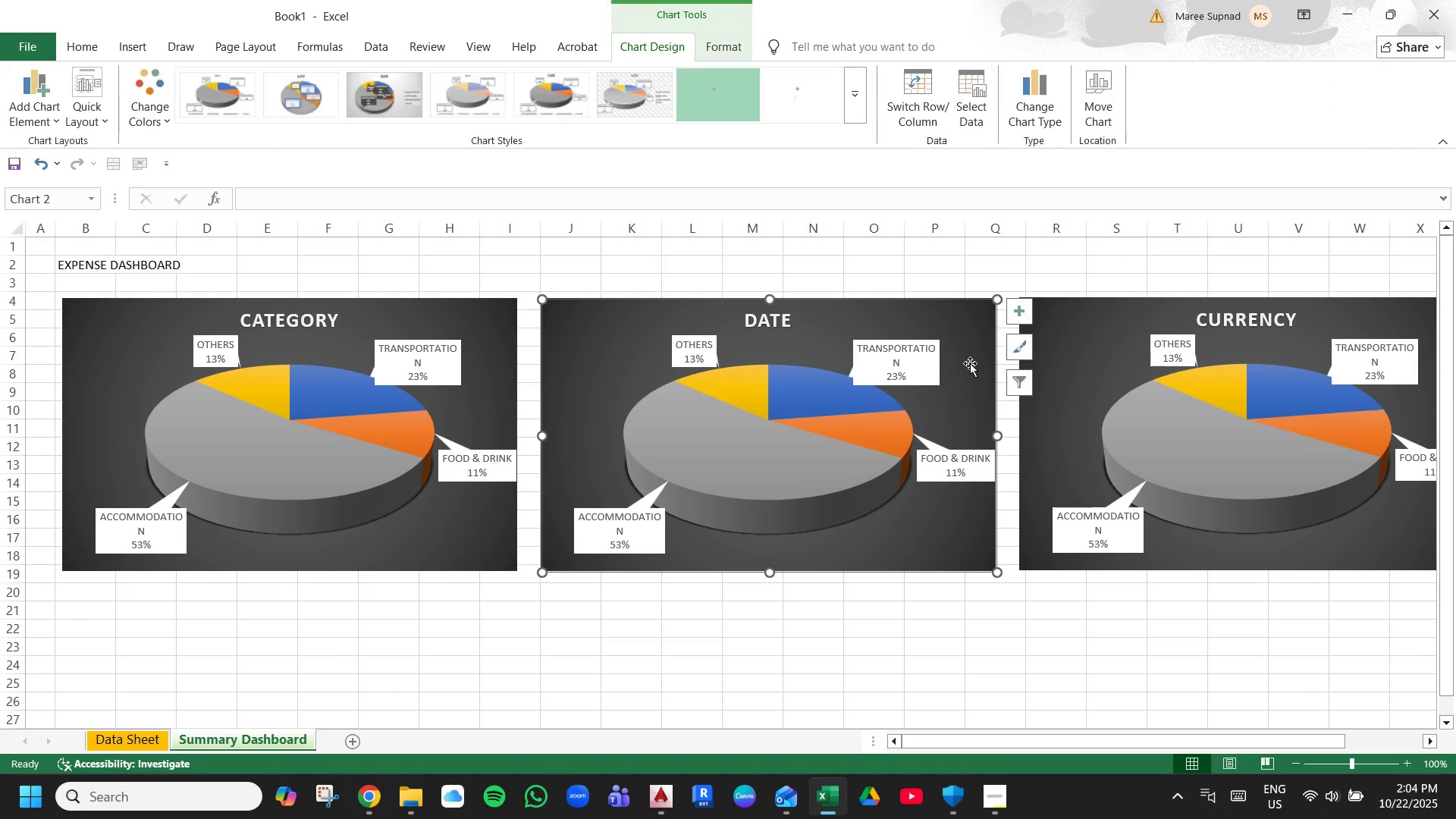 
right_click([970, 363])
 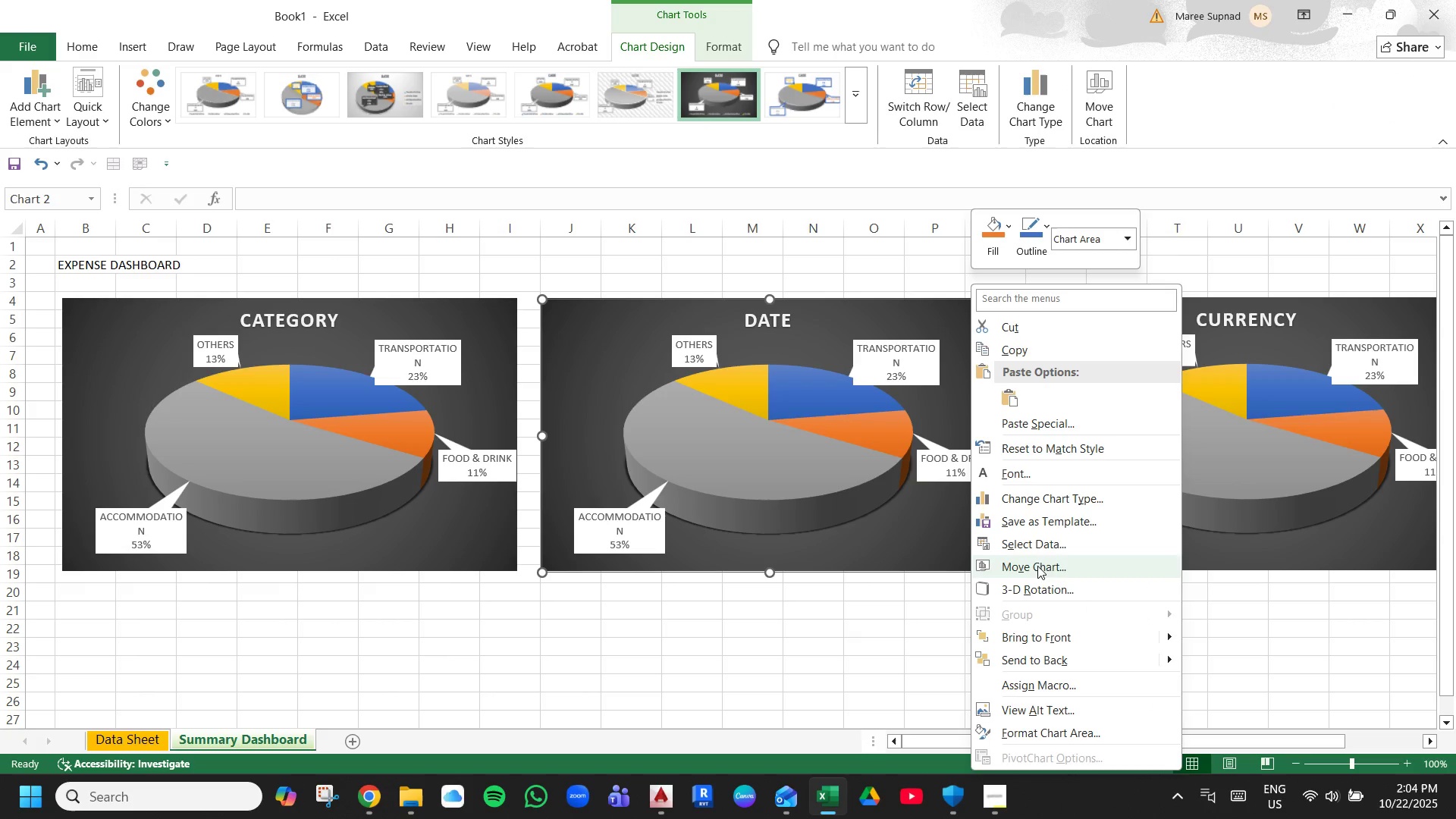 
left_click([1042, 544])
 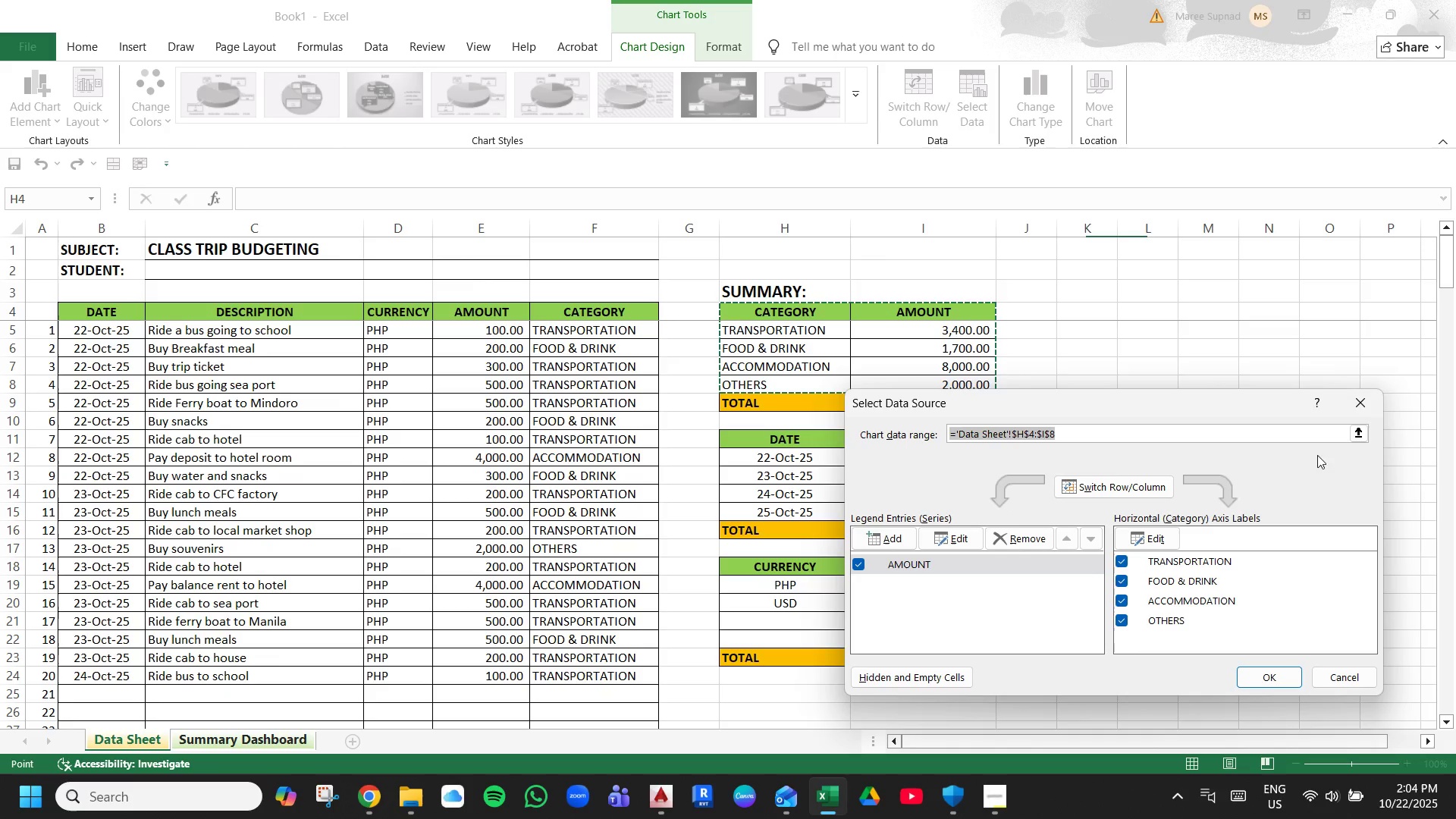 
left_click([1363, 438])
 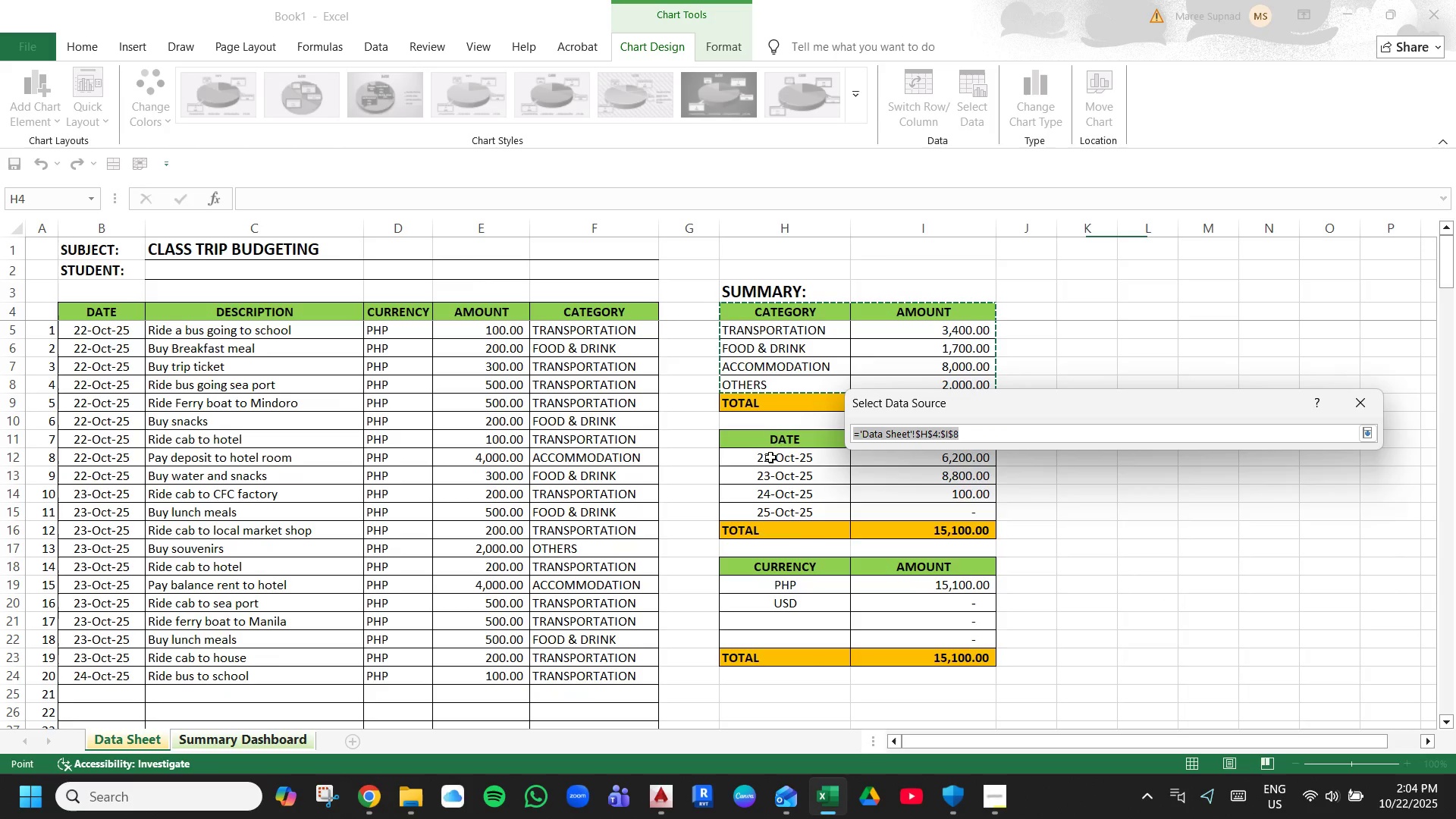 
left_click_drag(start_coordinate=[774, 444], to_coordinate=[889, 506])
 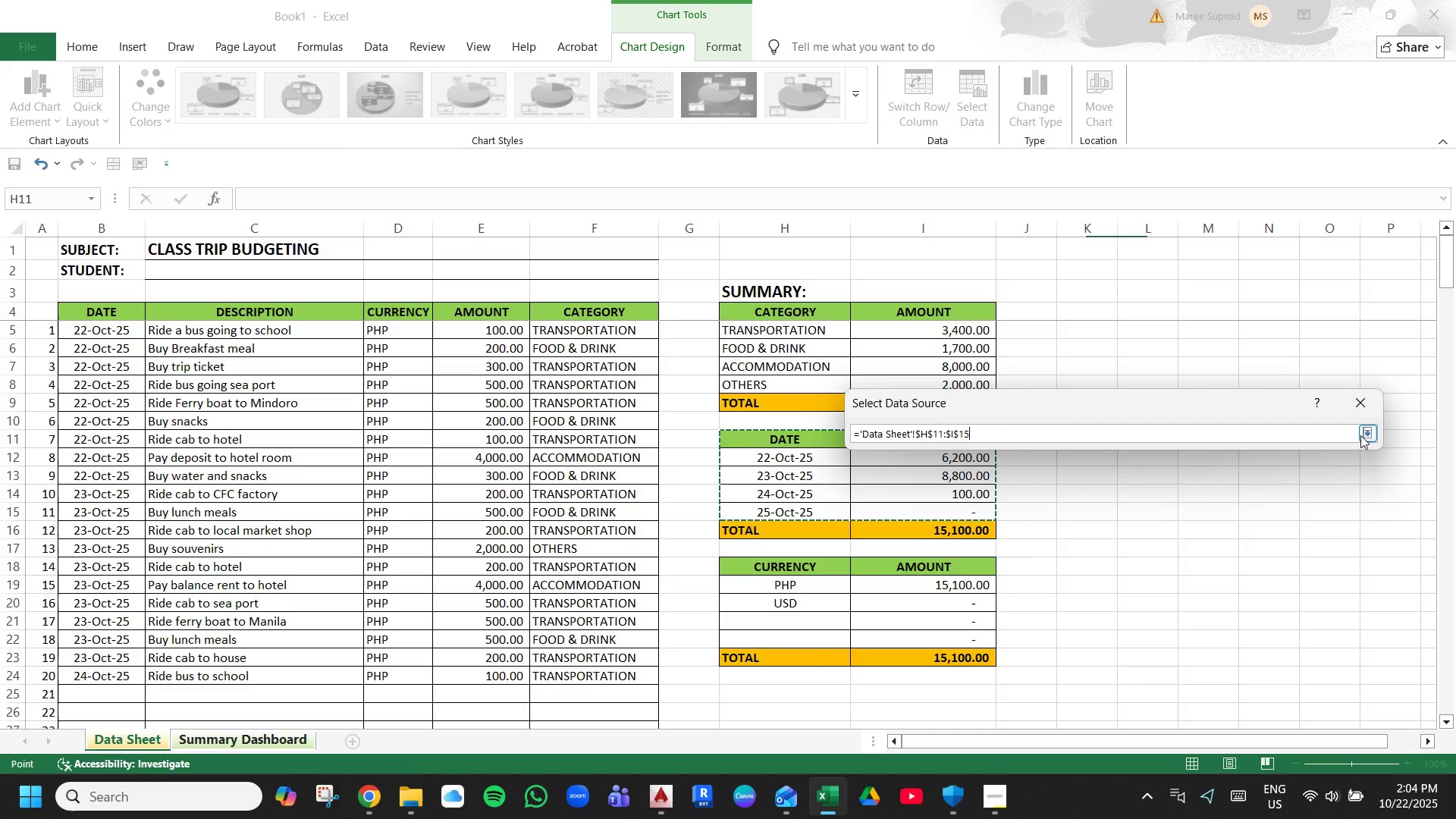 
left_click([1366, 438])
 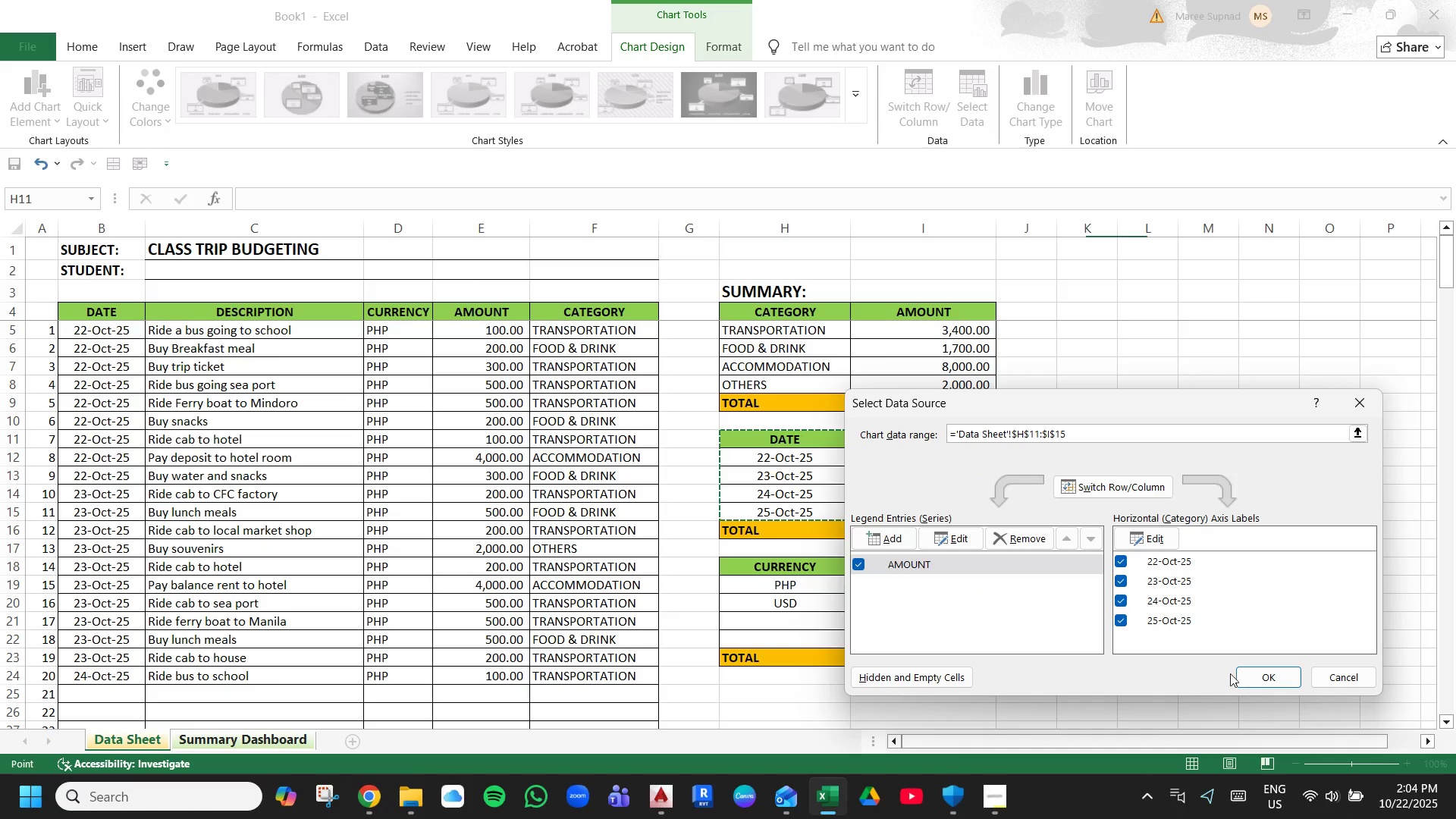 
left_click([1250, 677])
 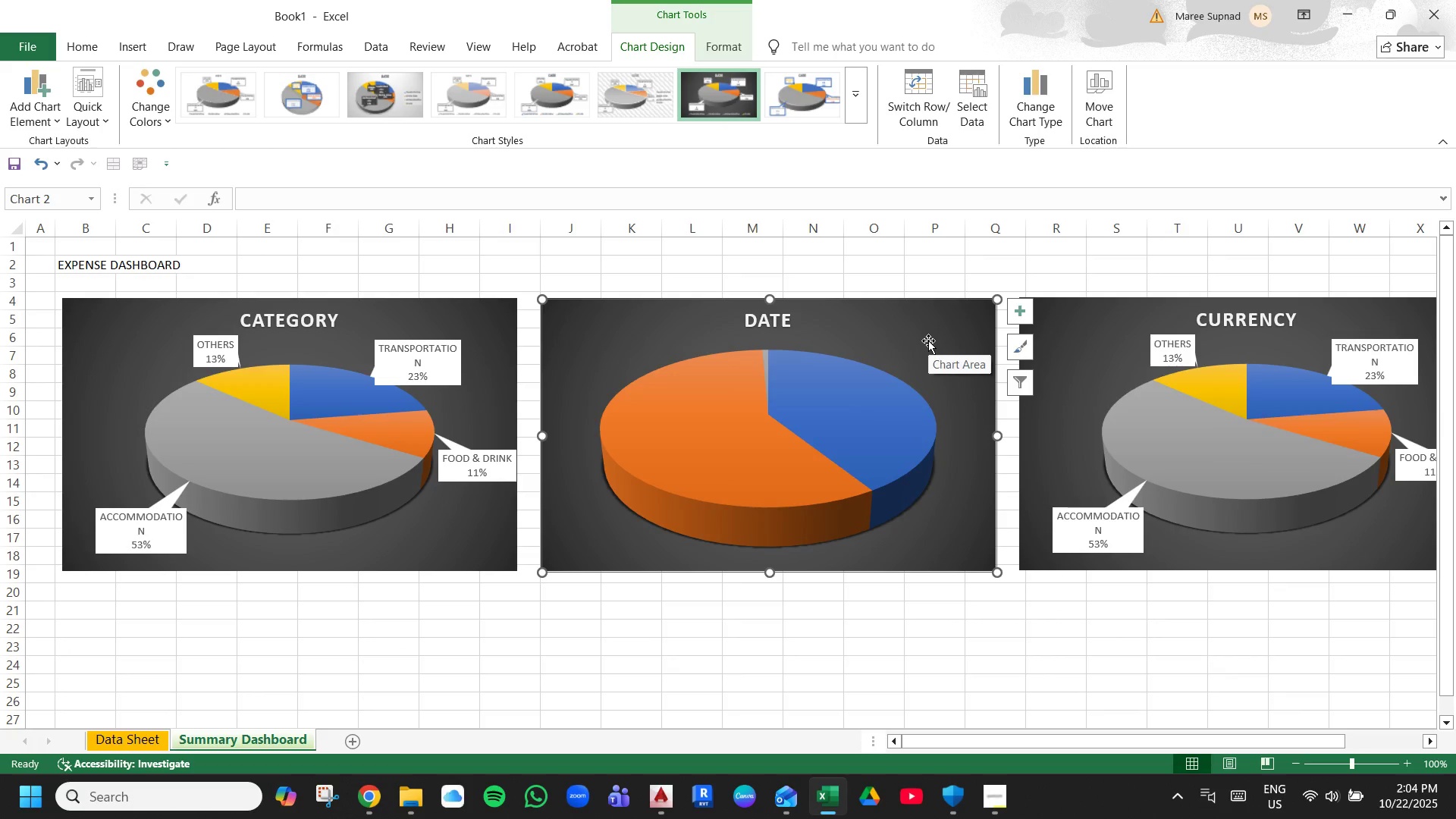 
wait(5.27)
 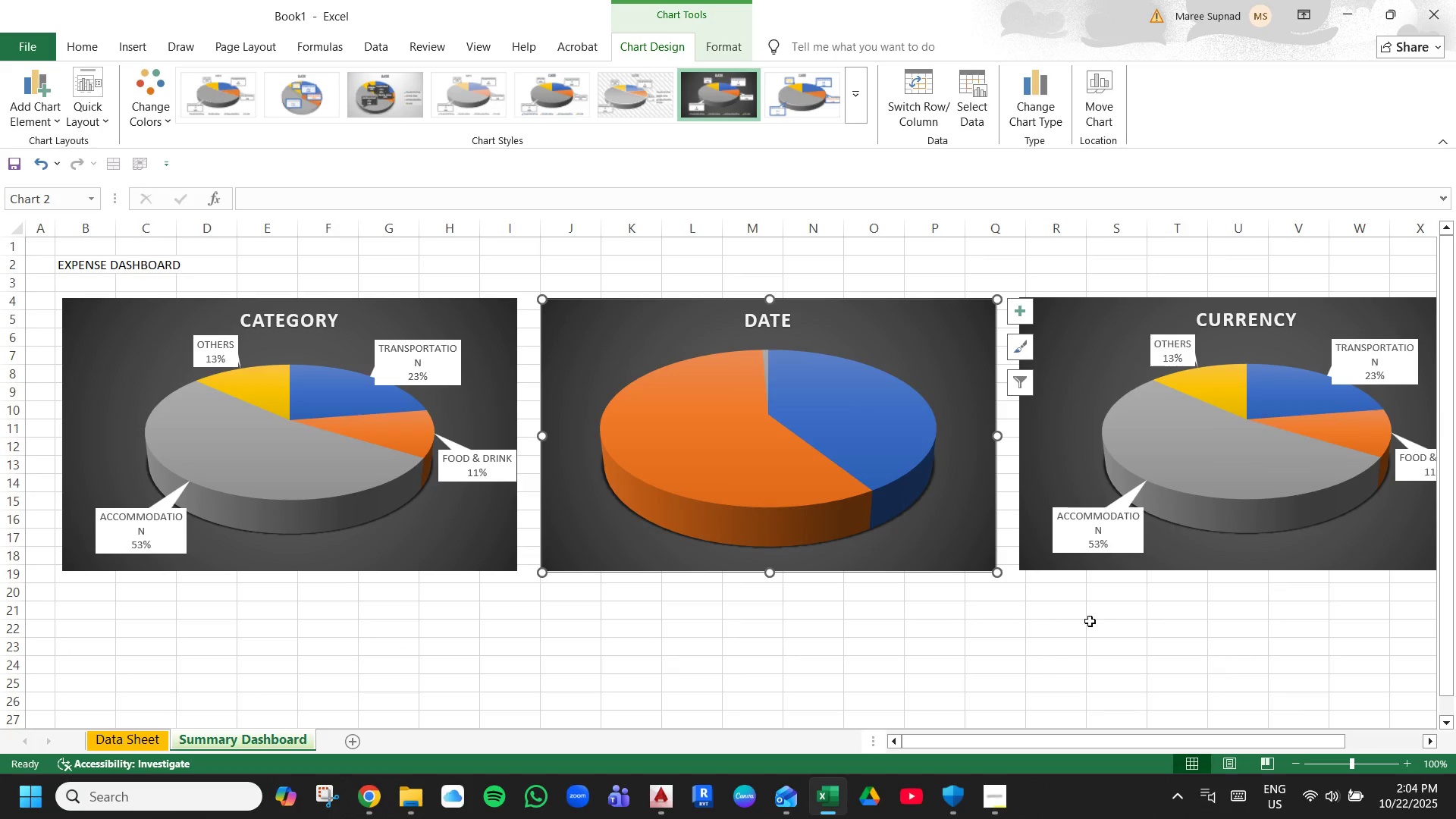 
left_click([1018, 319])
 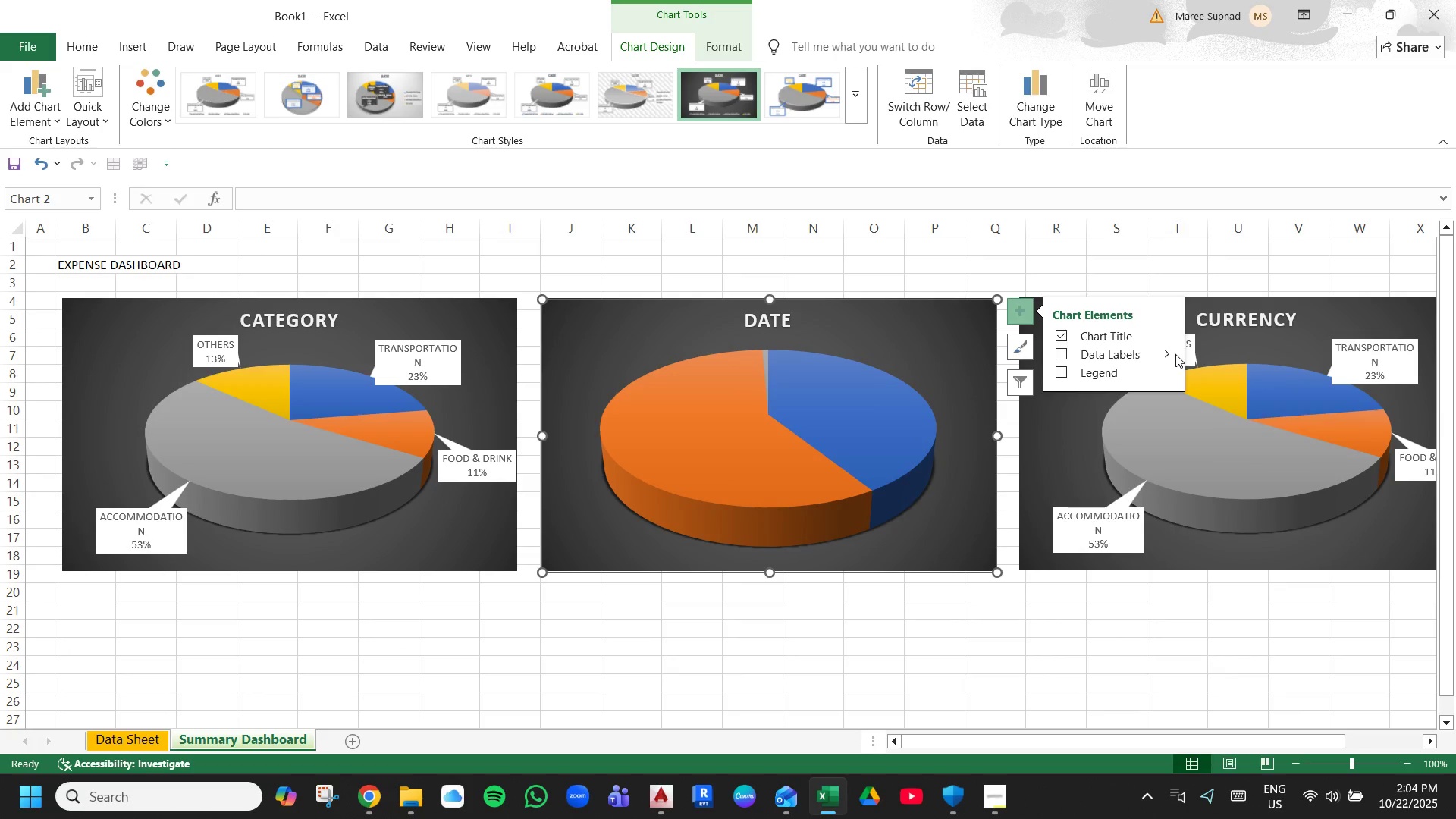 
left_click([1169, 353])
 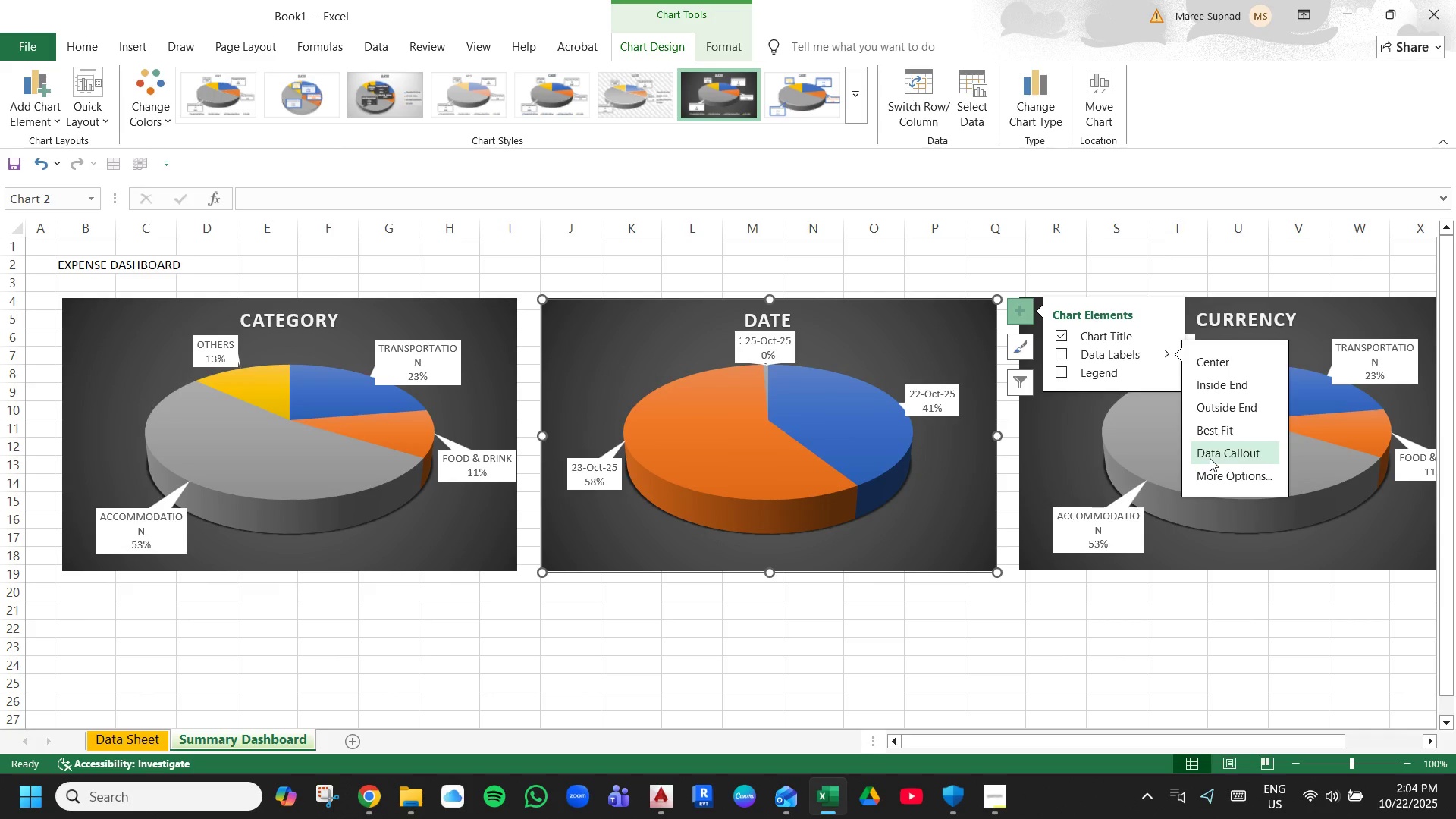 
left_click([1210, 458])
 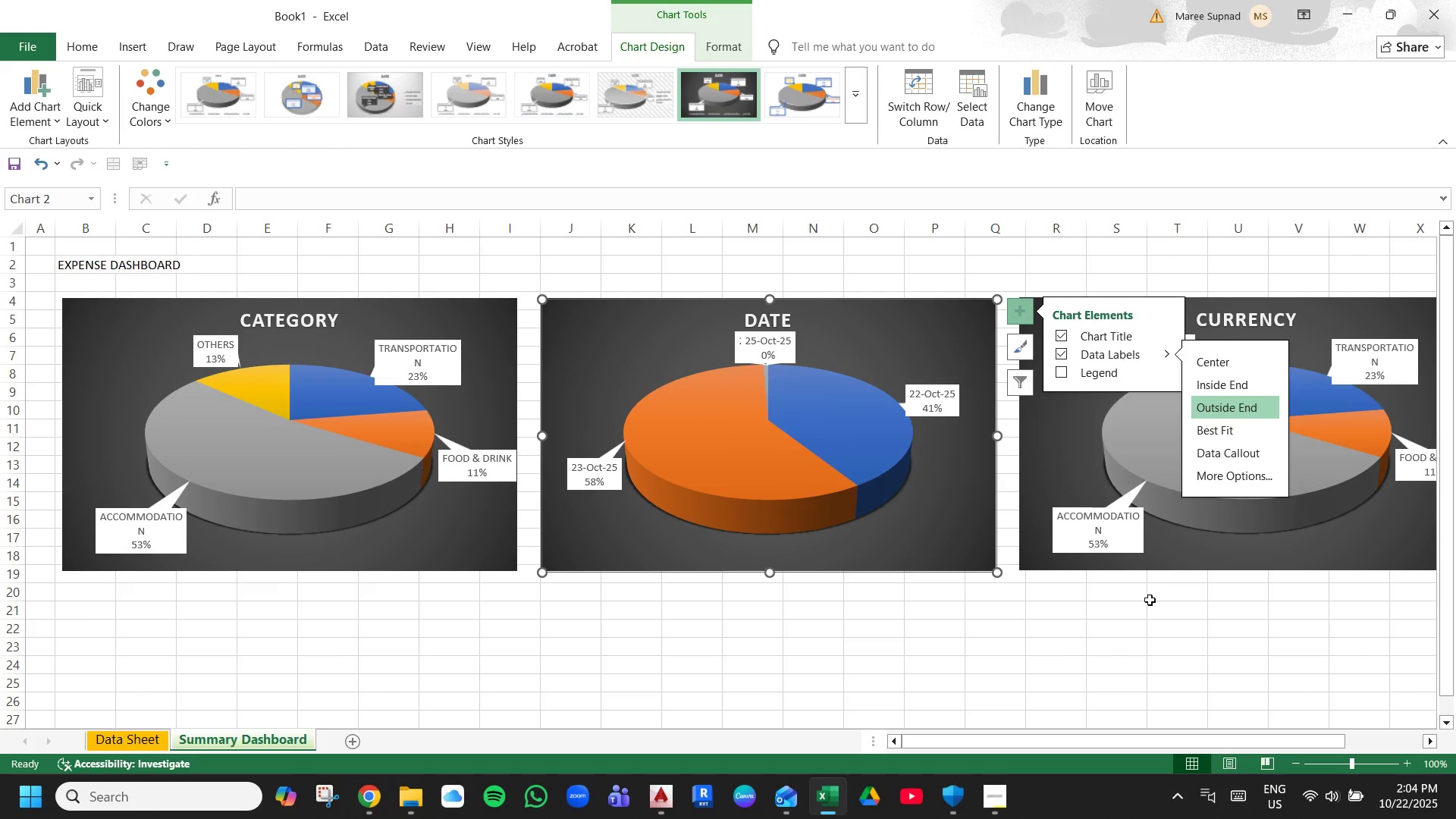 
left_click([1141, 679])
 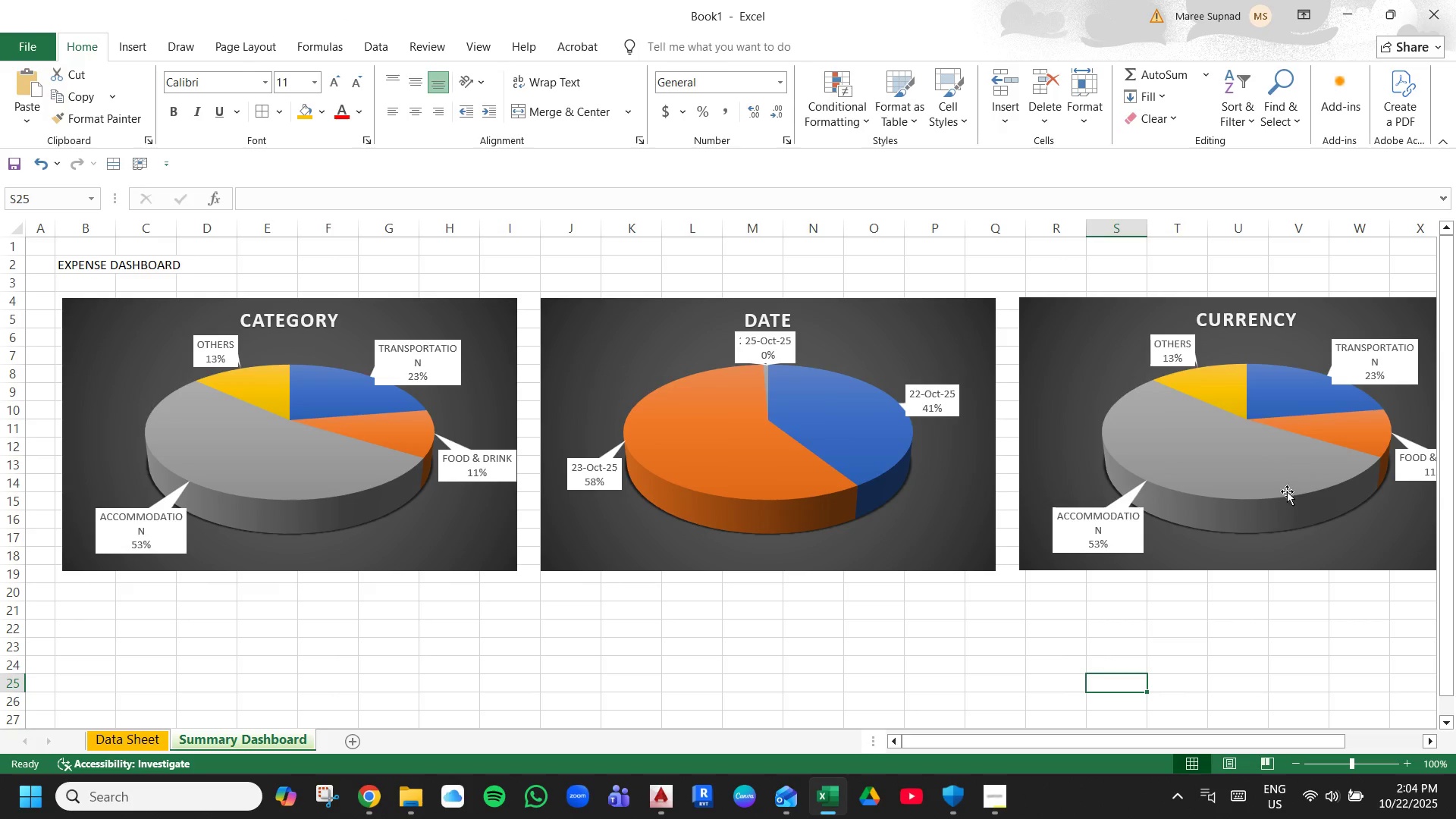 
left_click([1389, 538])
 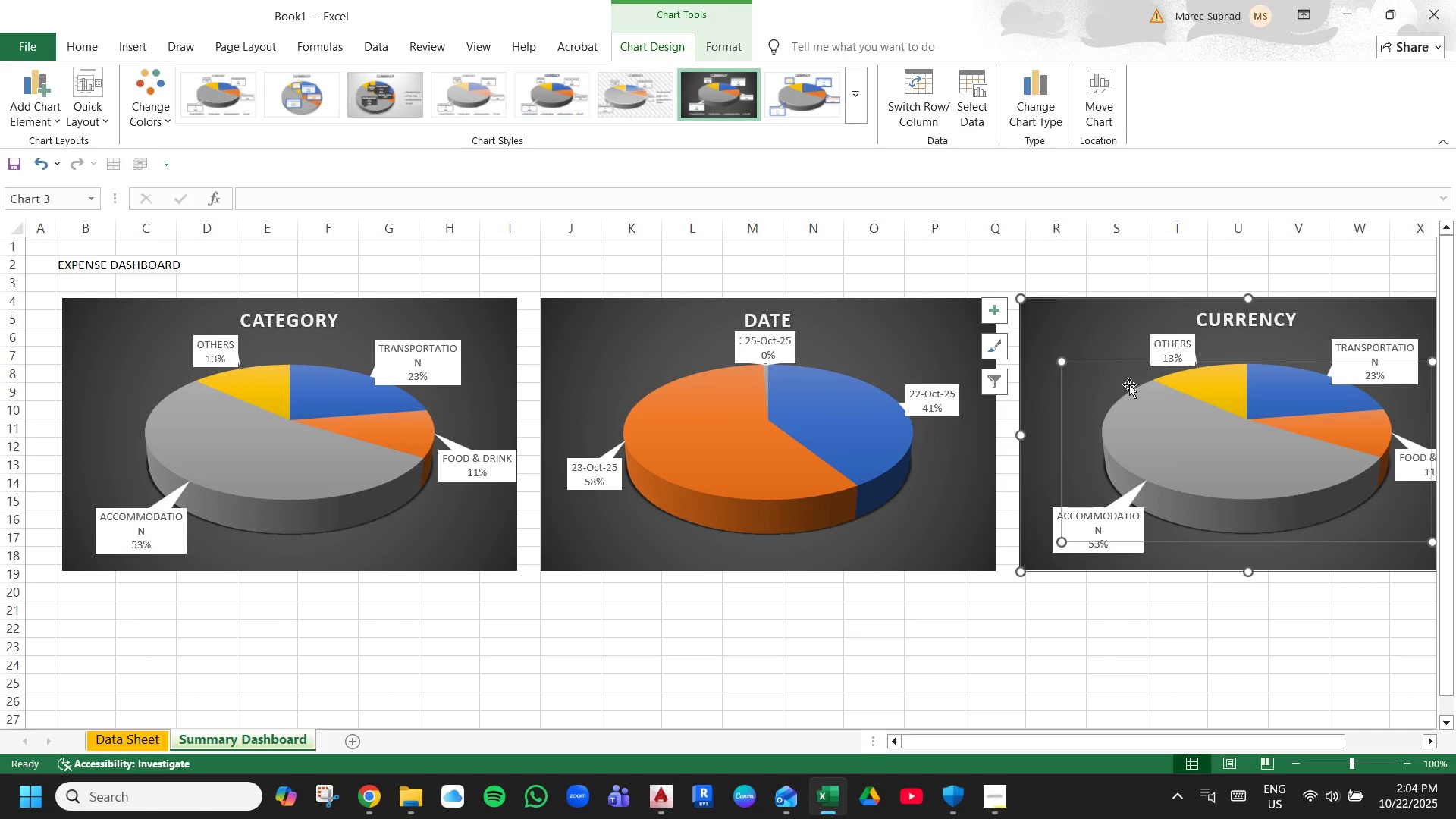 
left_click([1097, 351])
 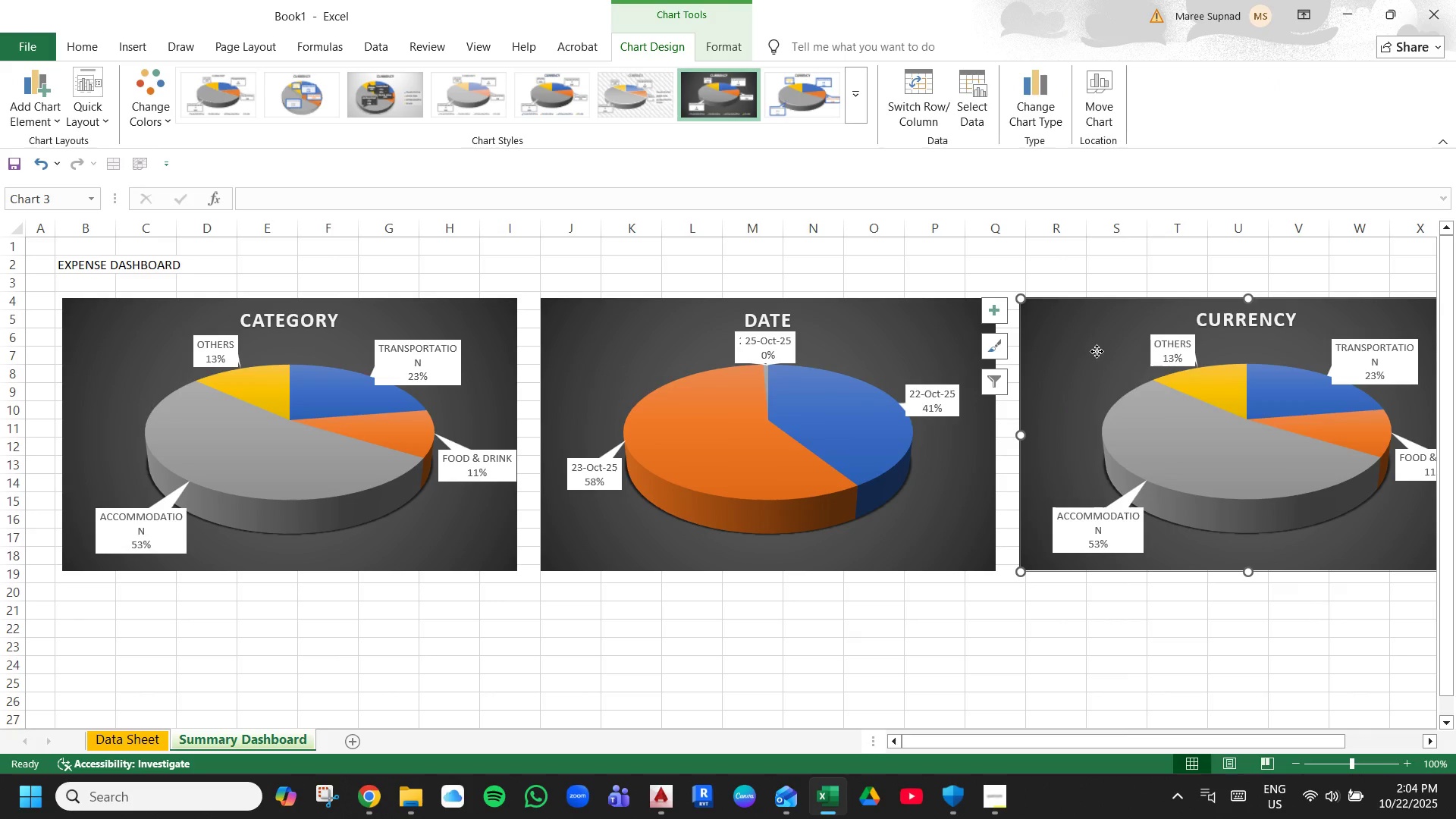 
right_click([1097, 351])
 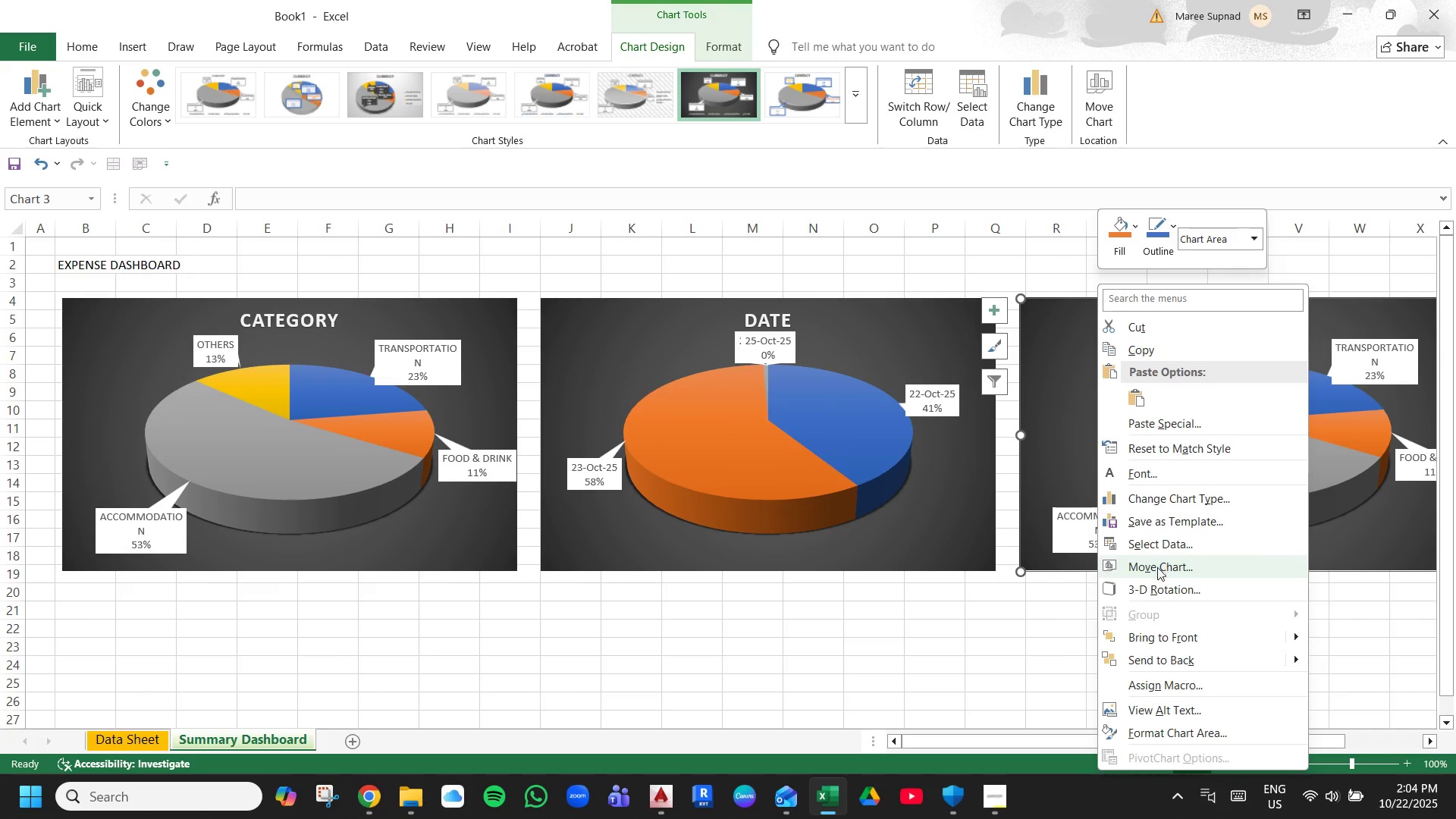 
left_click([1159, 550])
 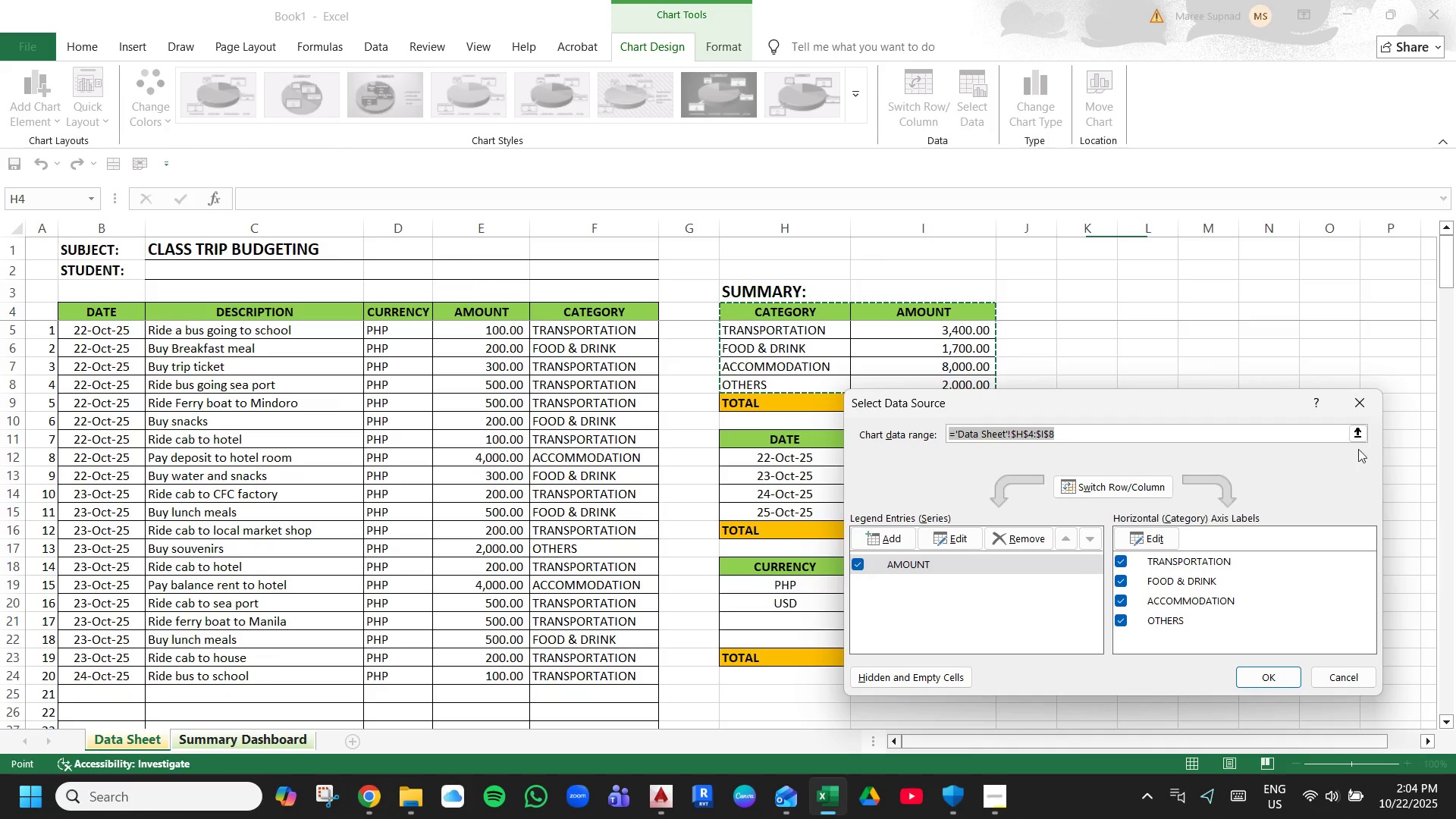 
left_click([1363, 435])
 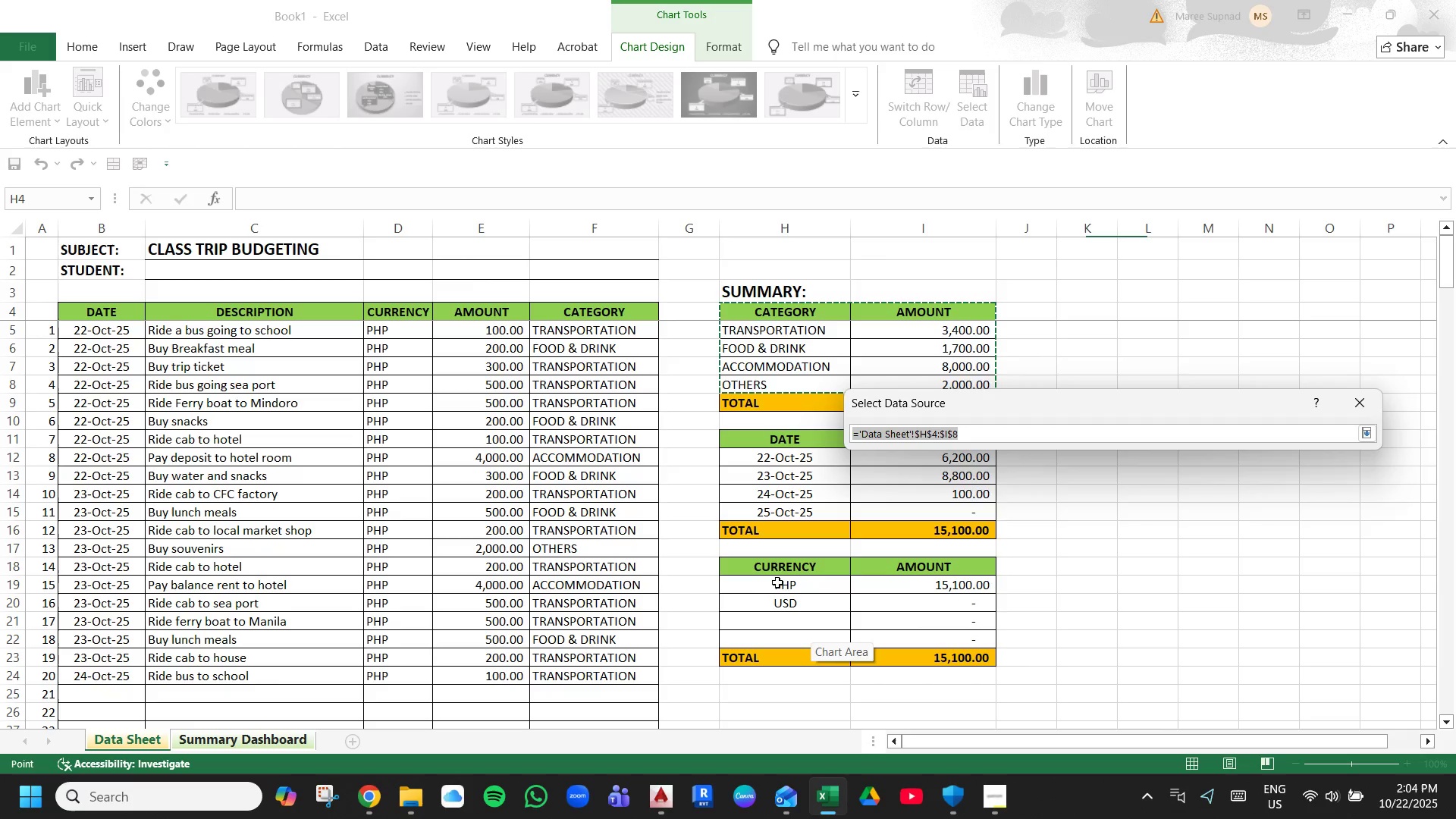 
left_click_drag(start_coordinate=[777, 566], to_coordinate=[942, 607])
 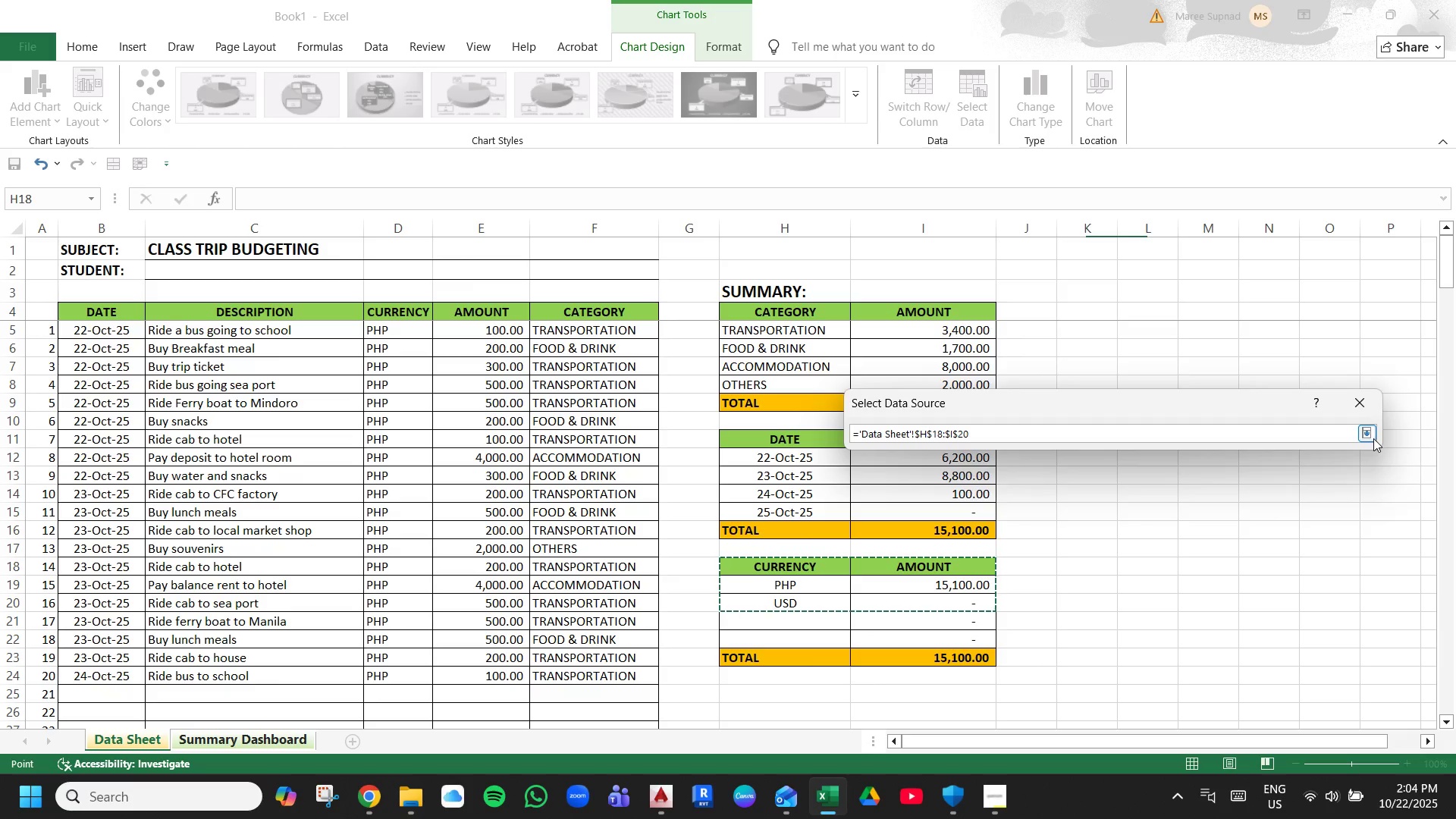 
left_click([1373, 438])
 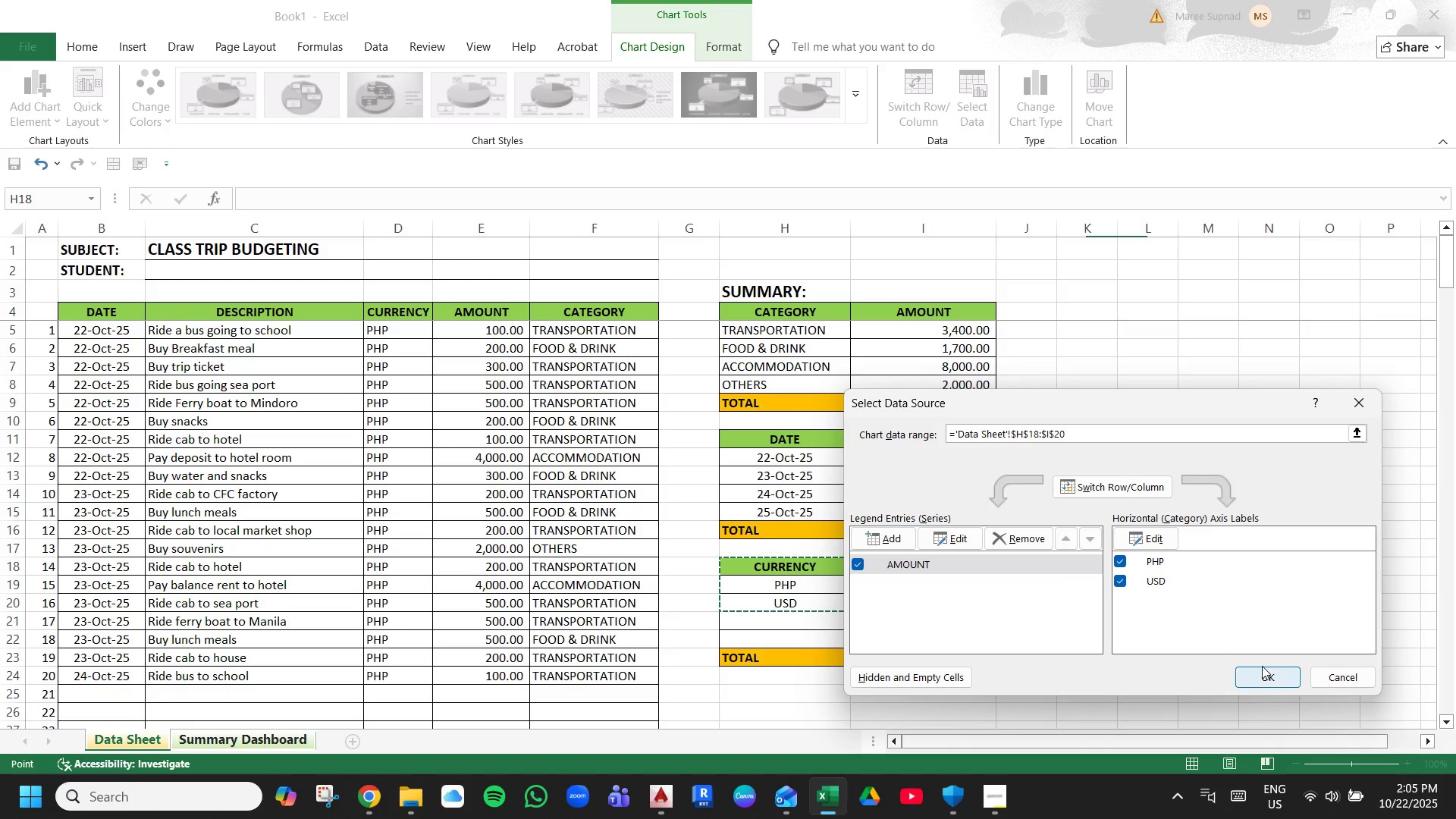 
left_click([1266, 669])
 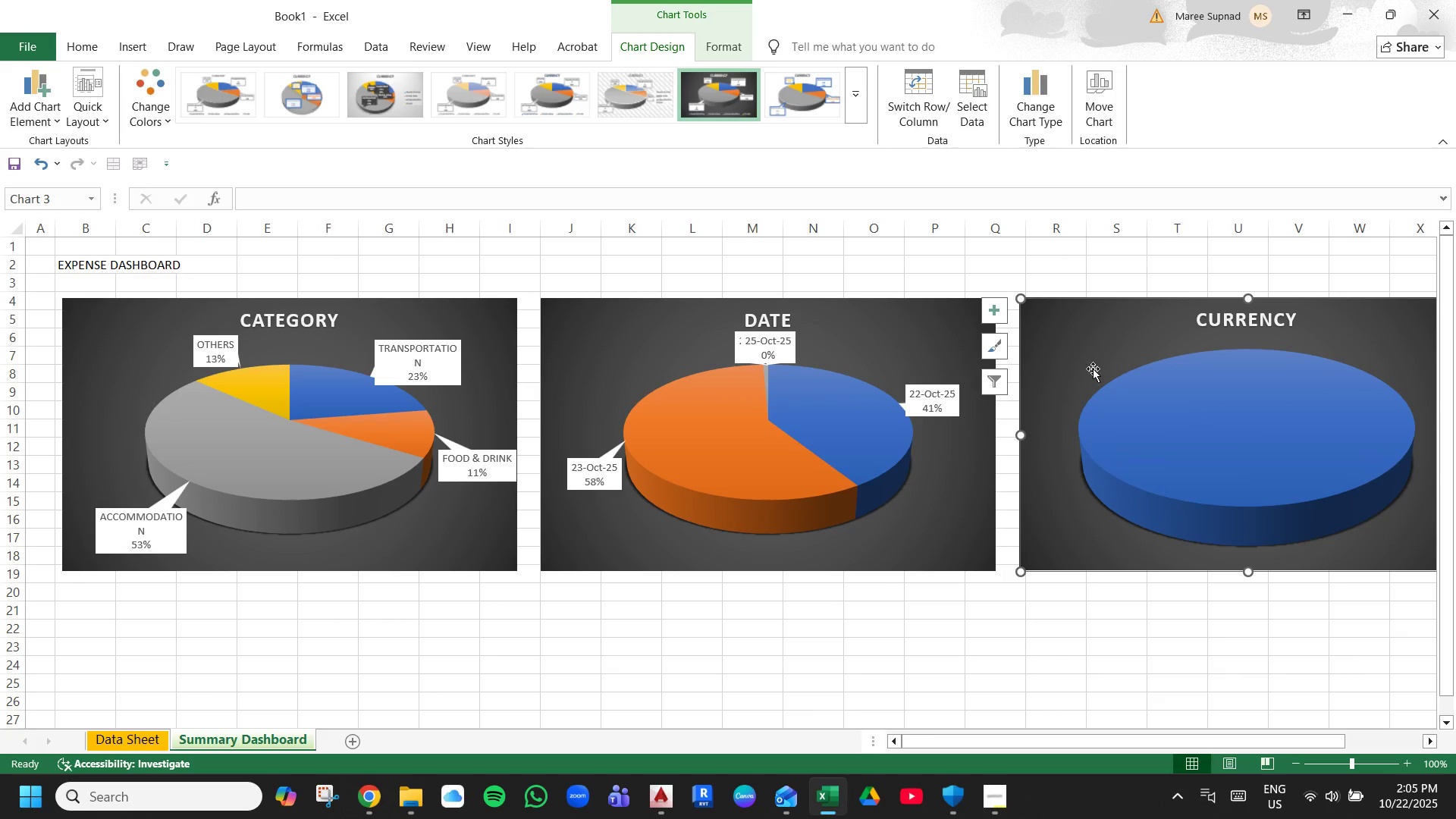 
right_click([1075, 354])
 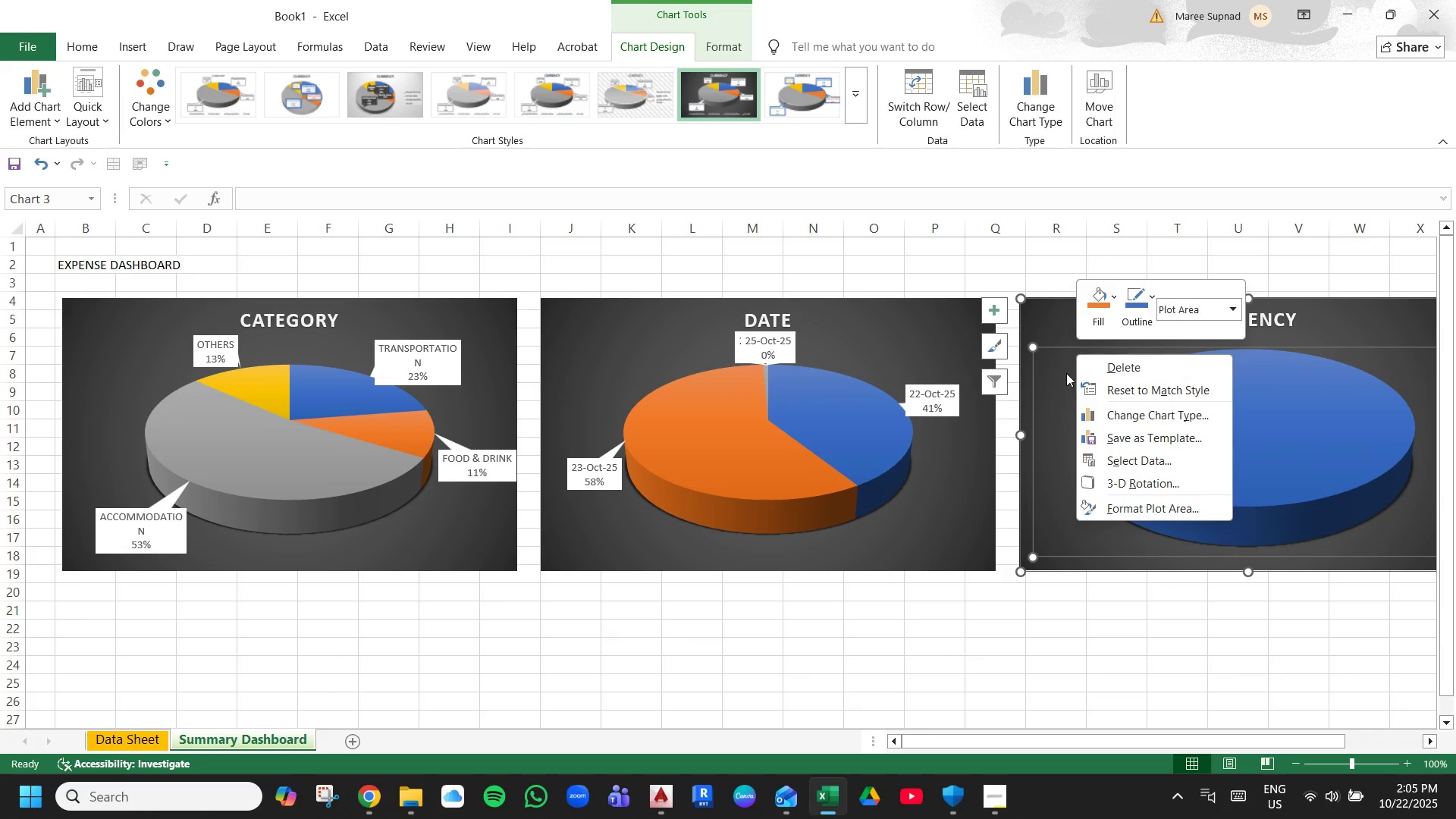 
left_click([1056, 335])
 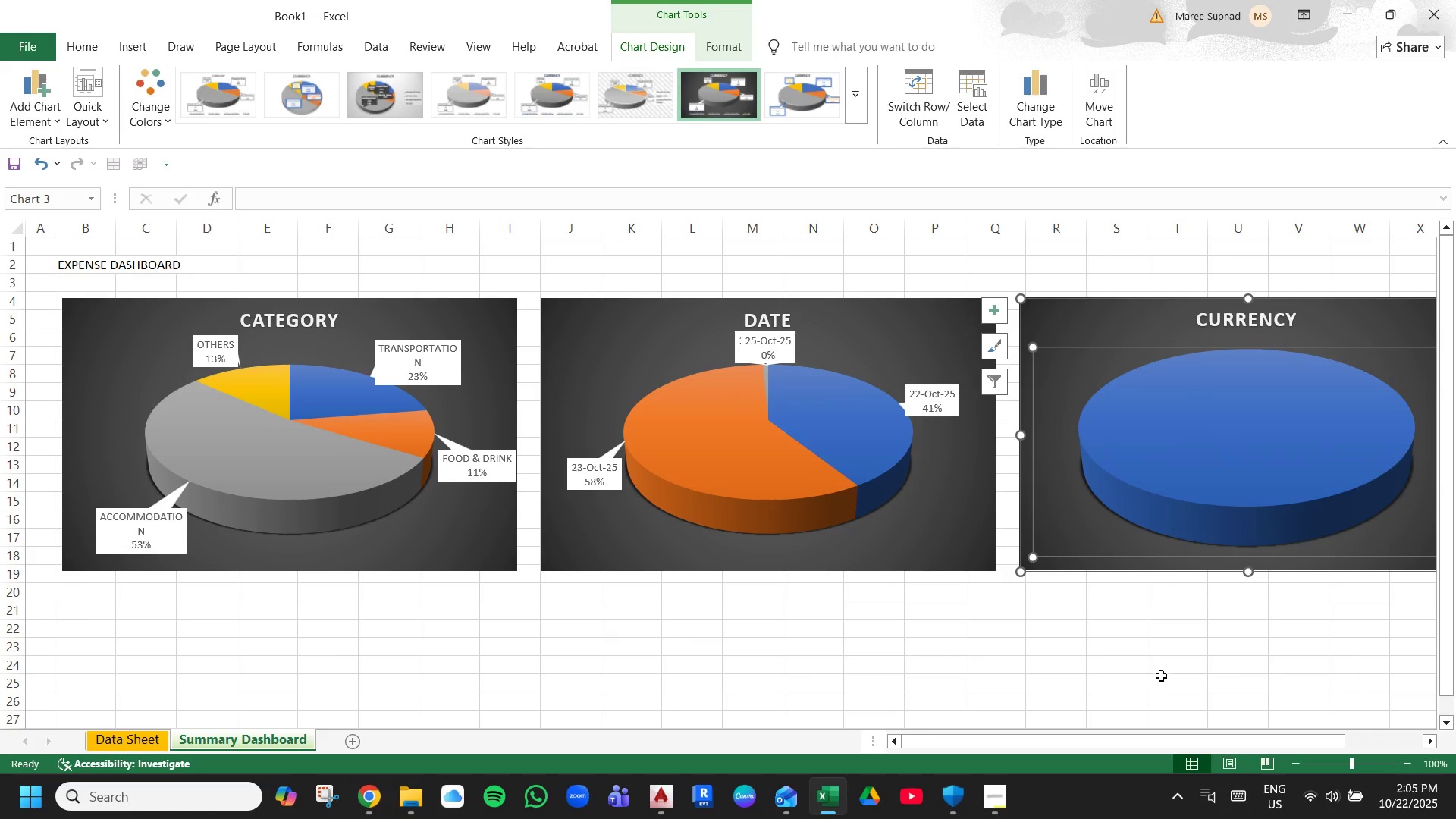 
left_click([1131, 587])
 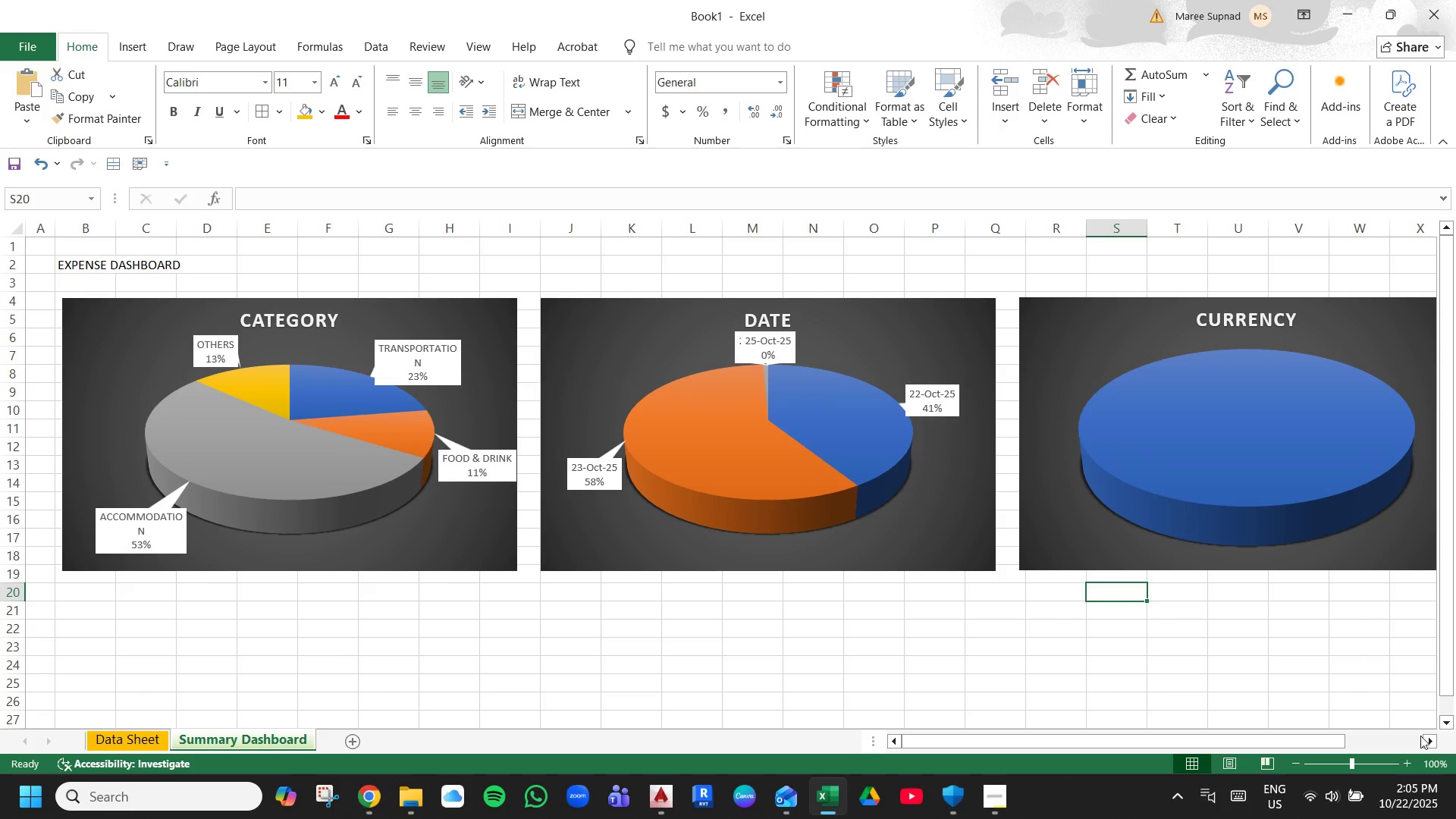 
left_click([1429, 739])
 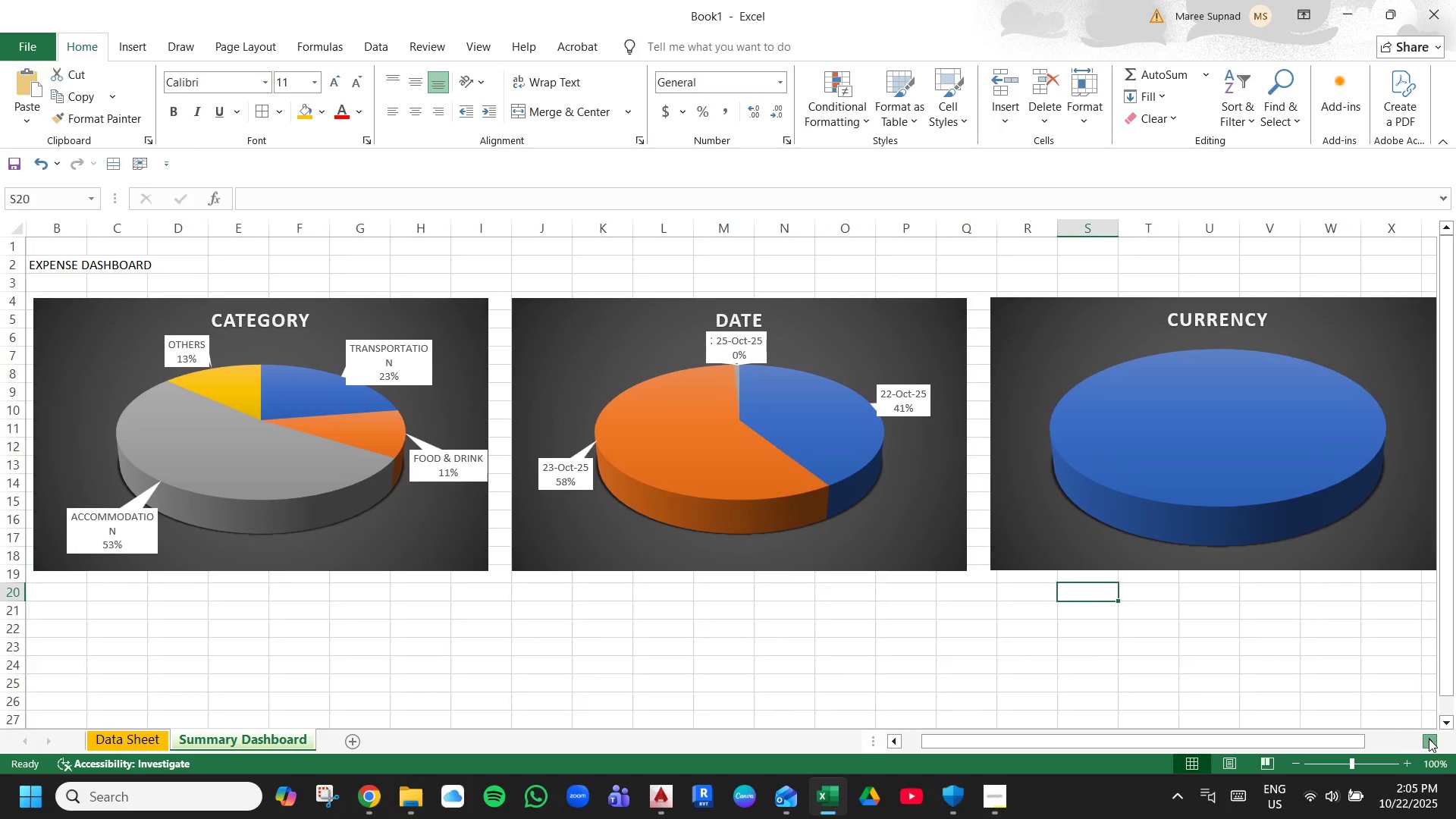 
left_click([1429, 739])
 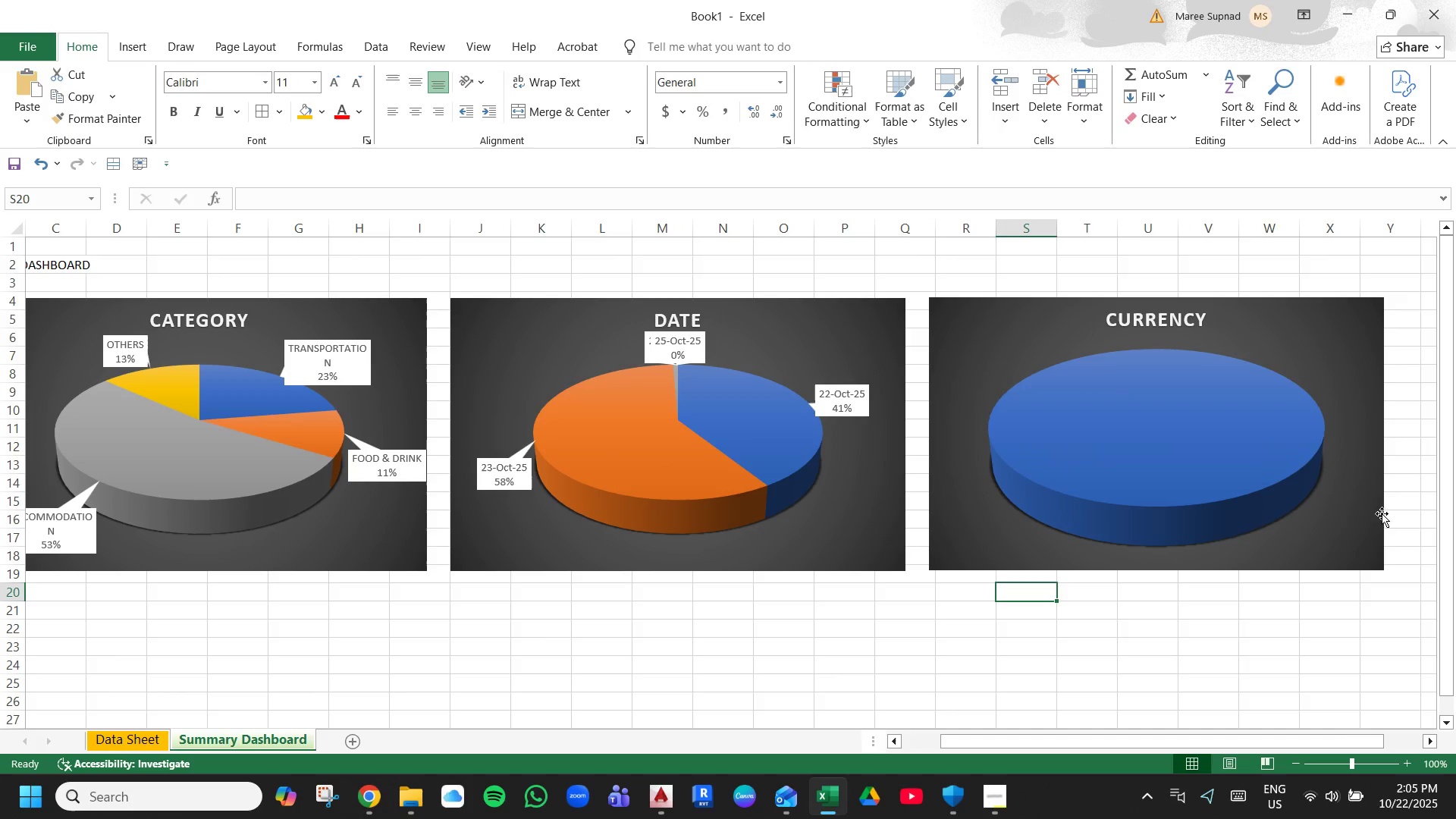 
left_click([1370, 548])
 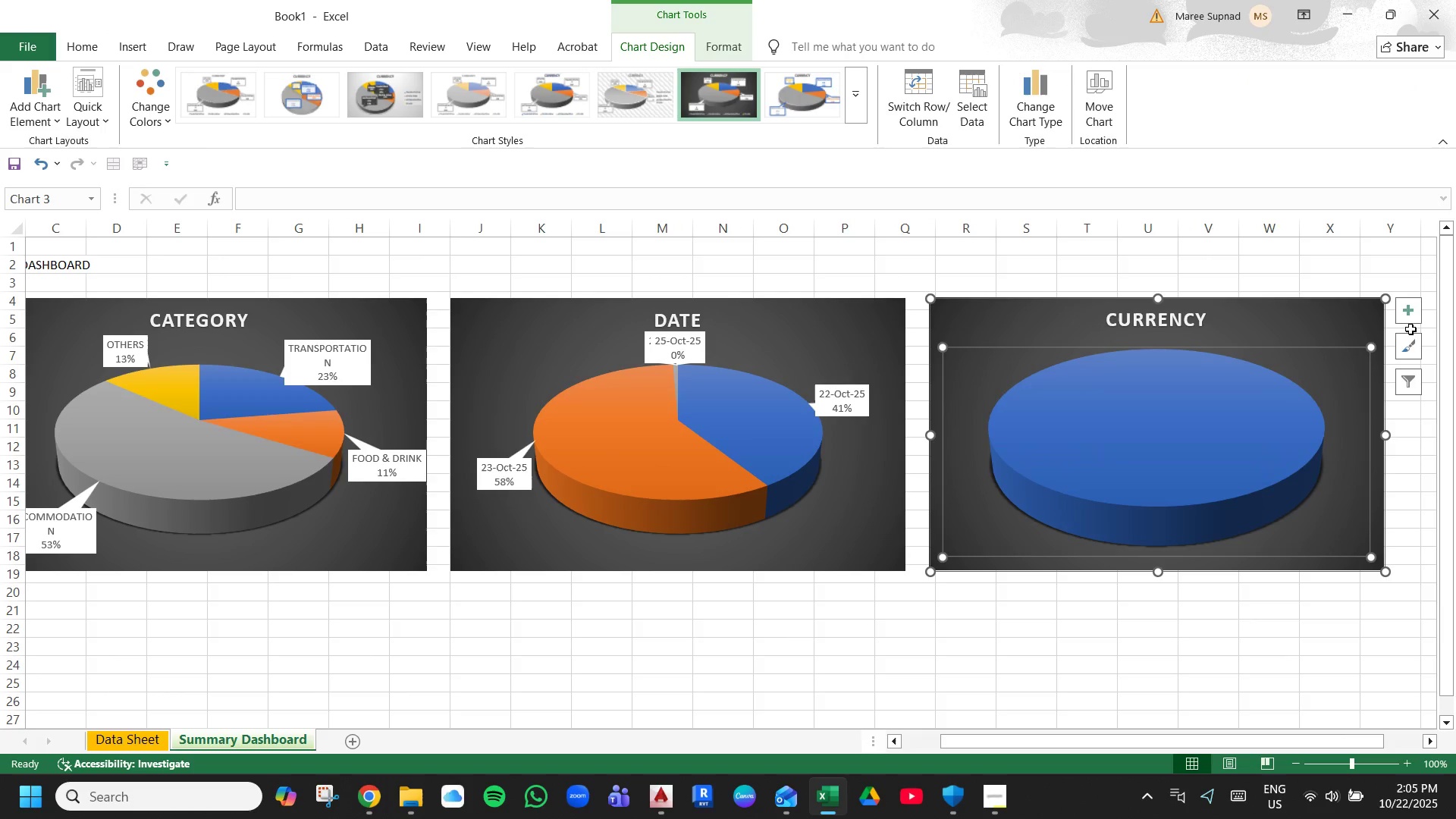 
left_click([1410, 322])
 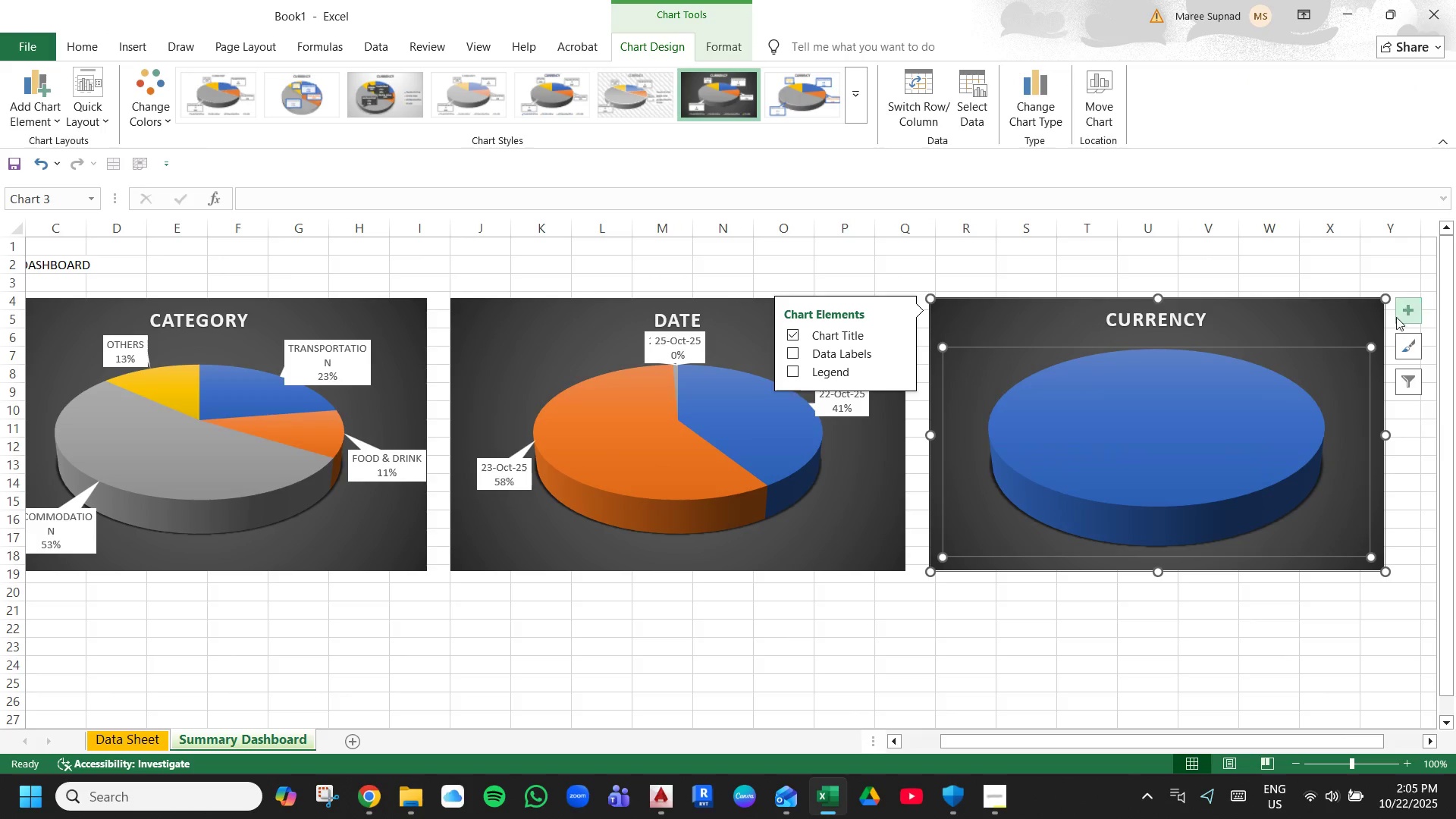 
left_click([1399, 309])
 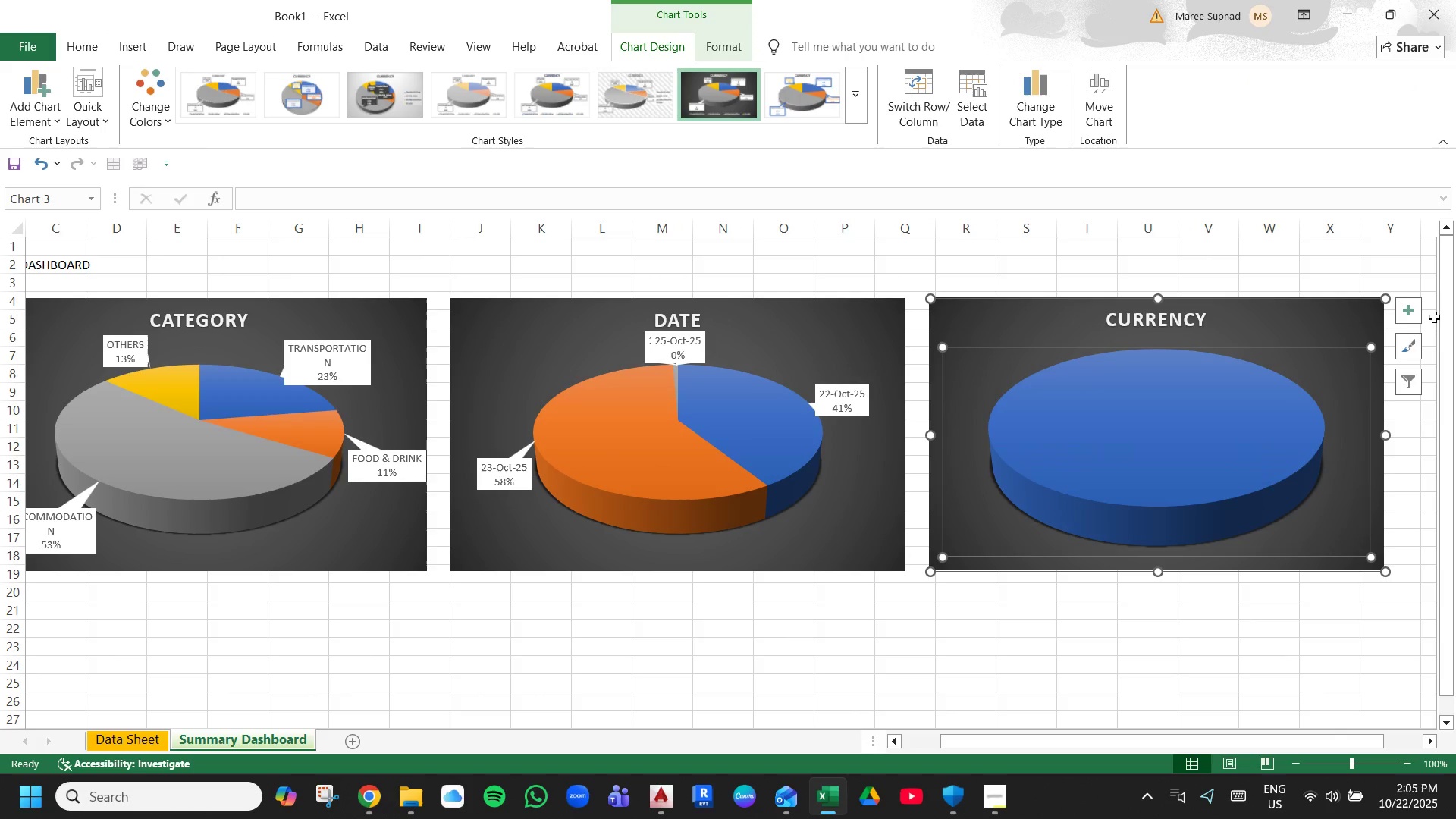 
left_click([1414, 316])
 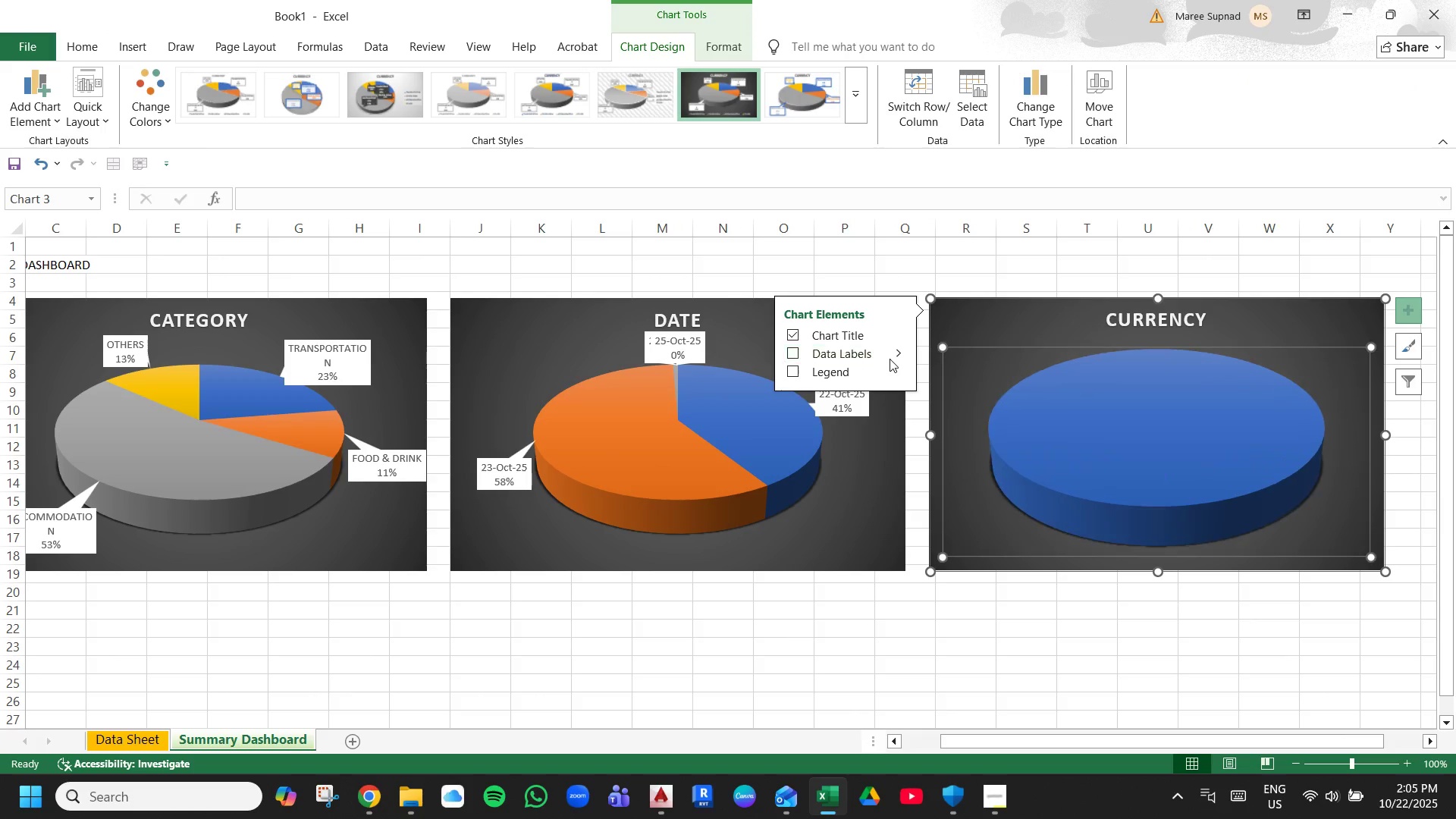 
left_click([901, 353])
 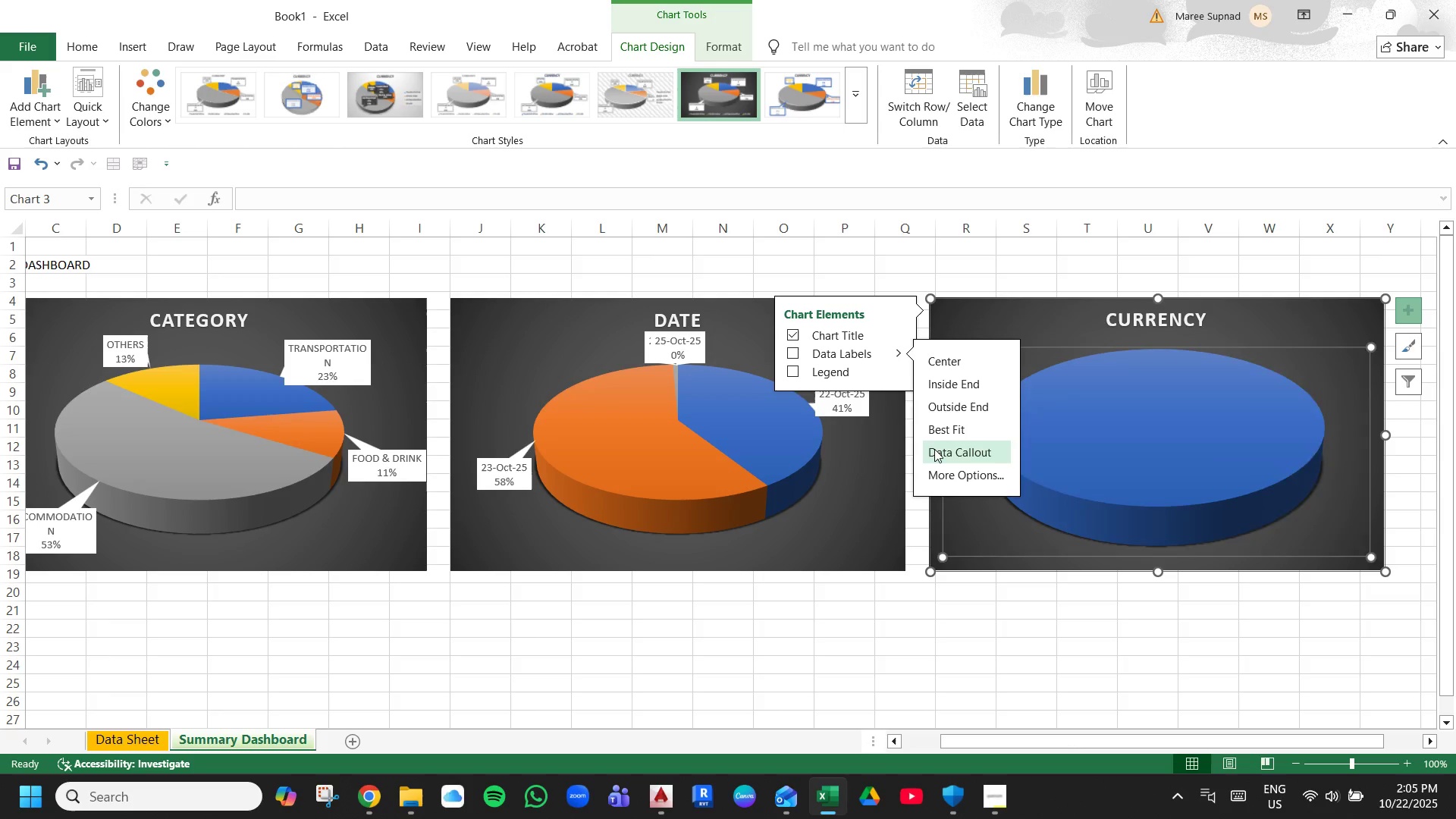 
left_click([934, 449])
 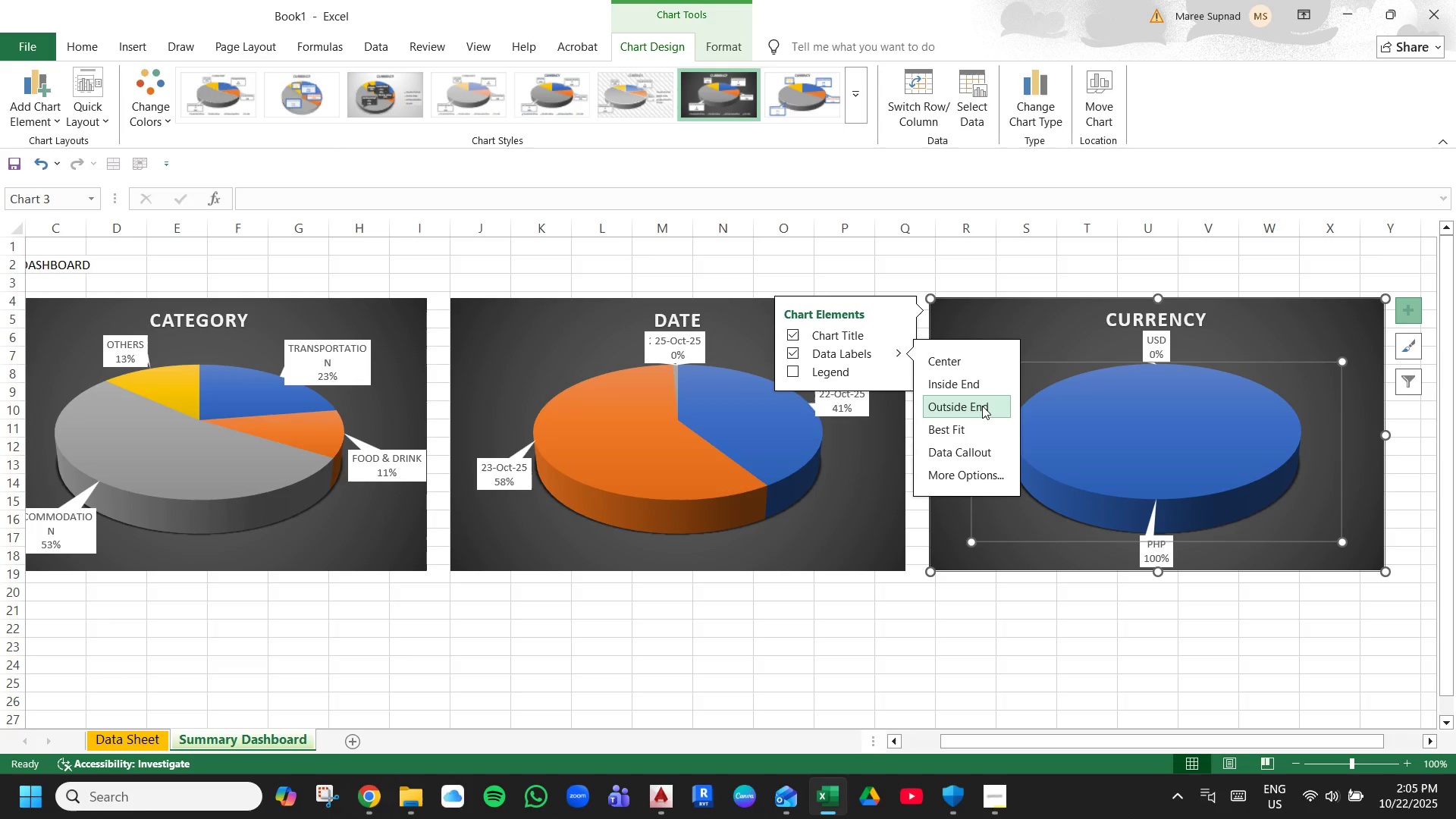 
wait(13.75)
 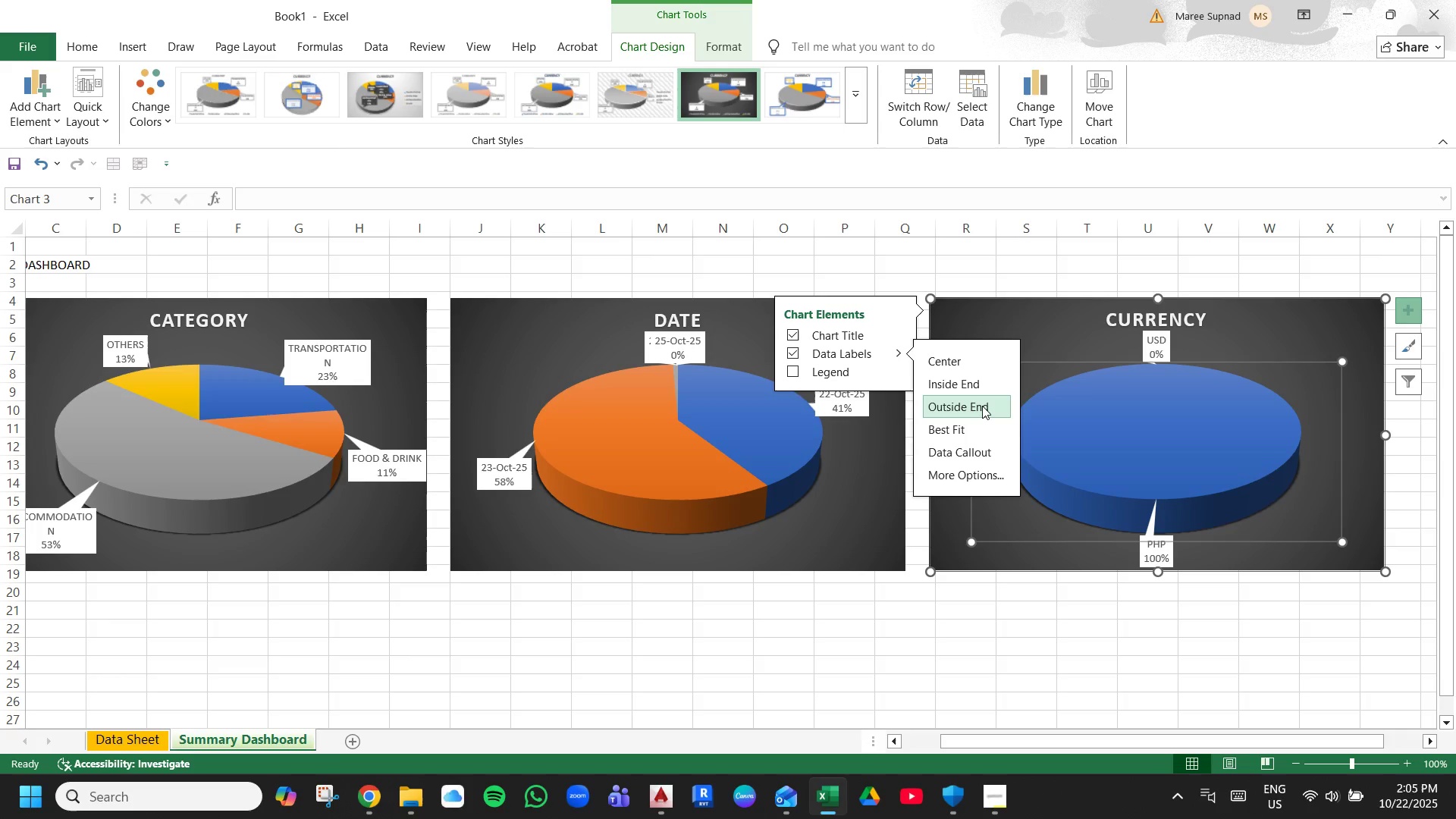 
left_click([975, 432])
 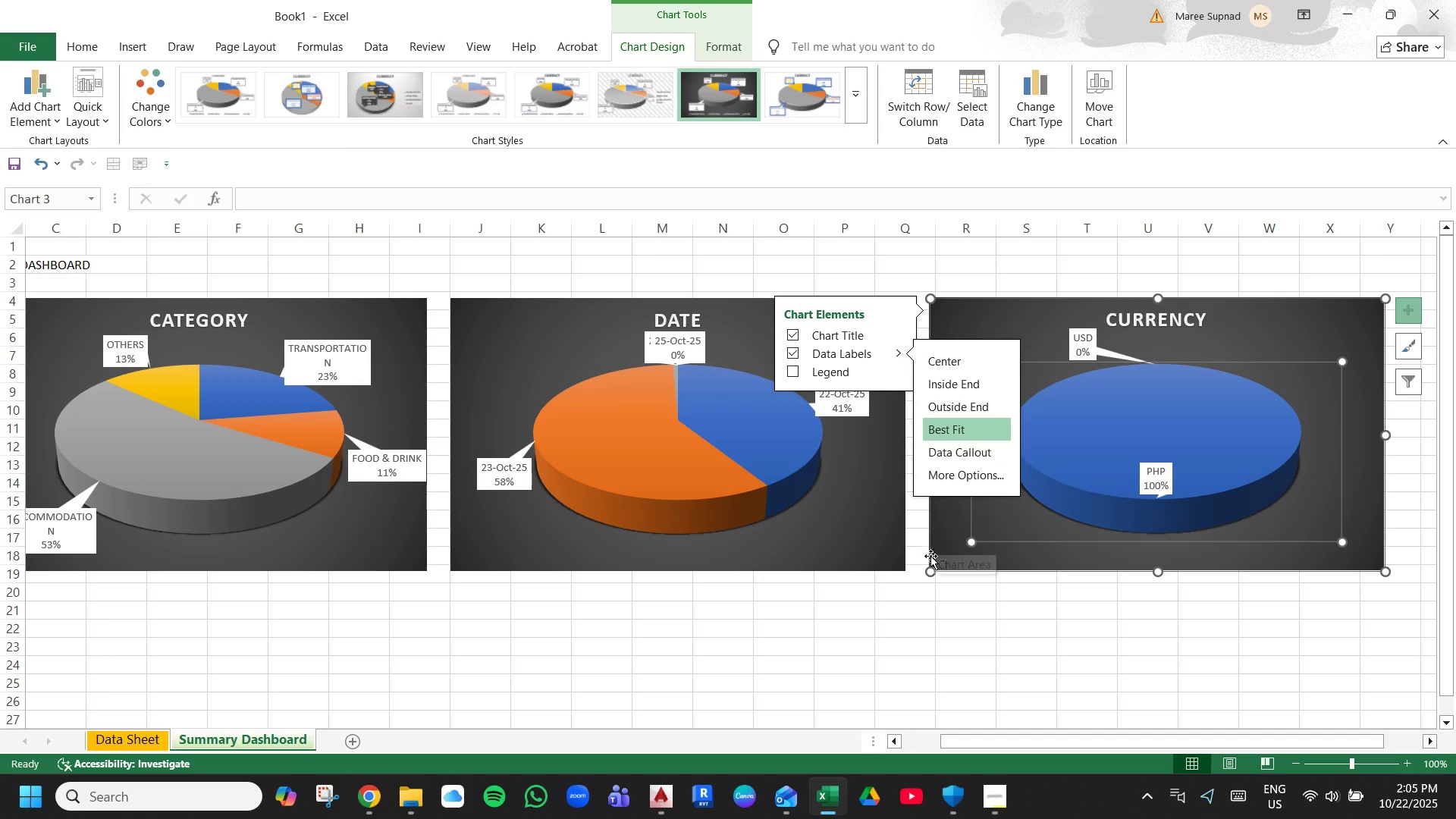 
wait(8.77)
 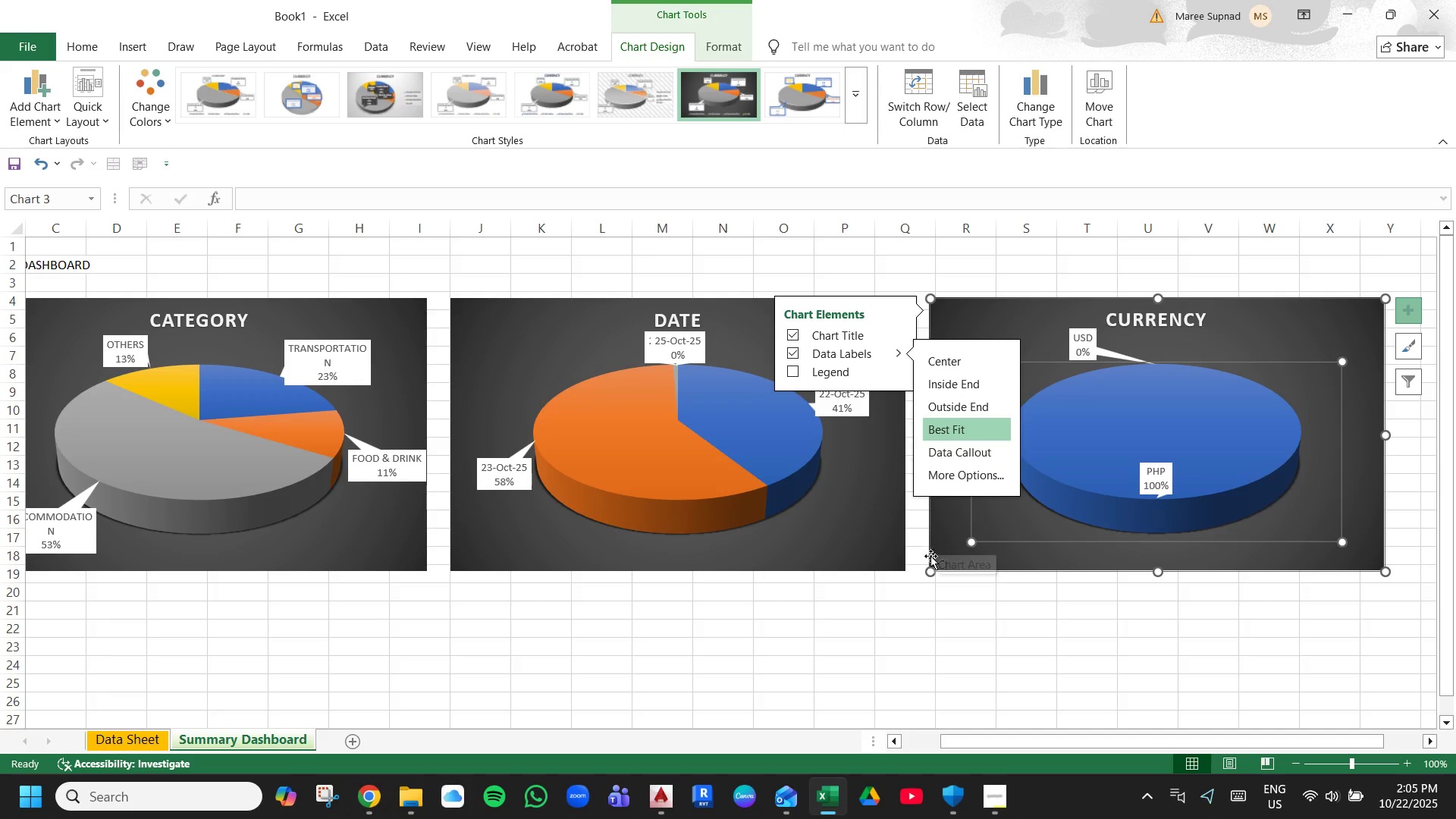 
left_click([897, 330])
 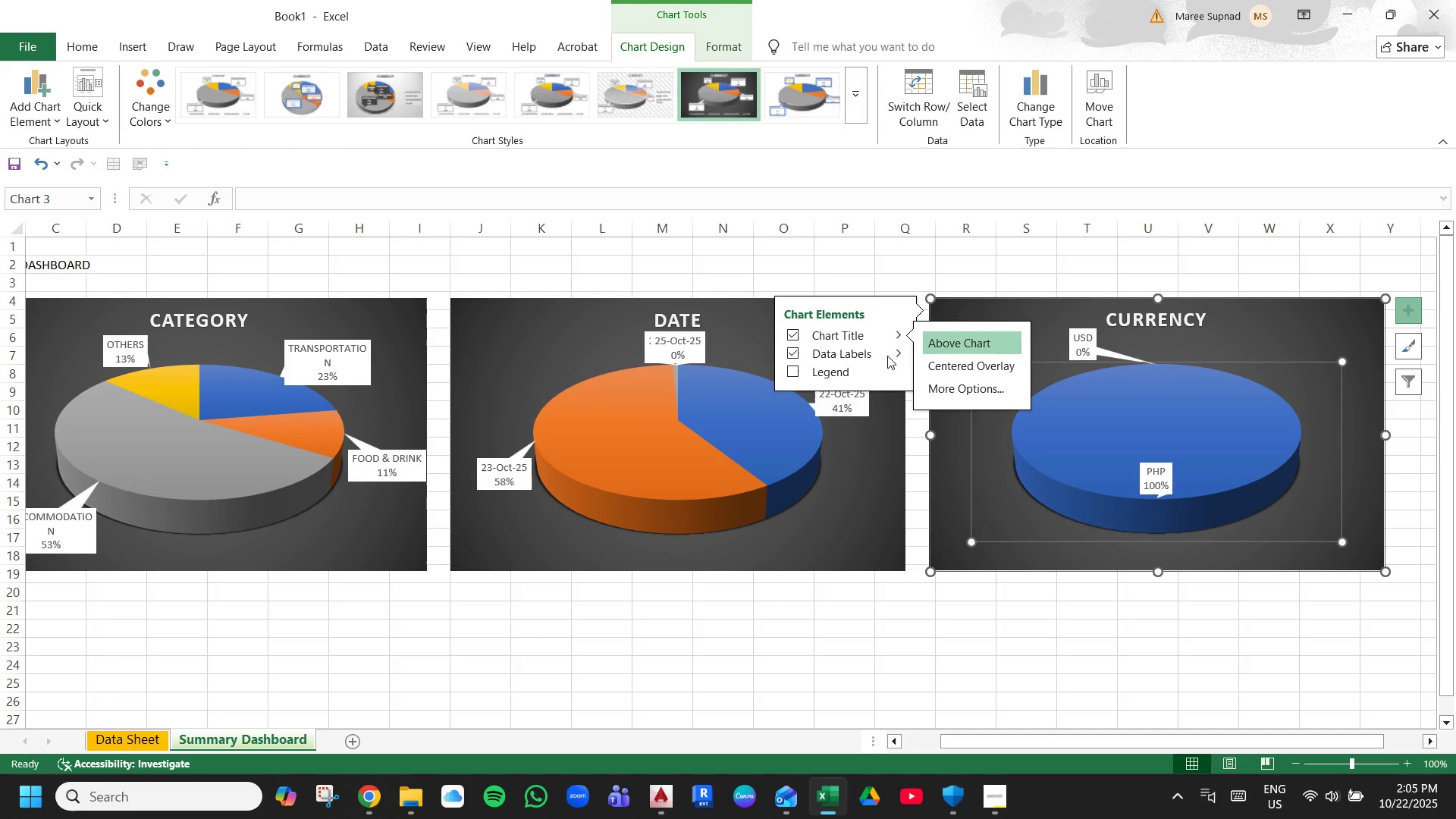 
left_click([833, 374])
 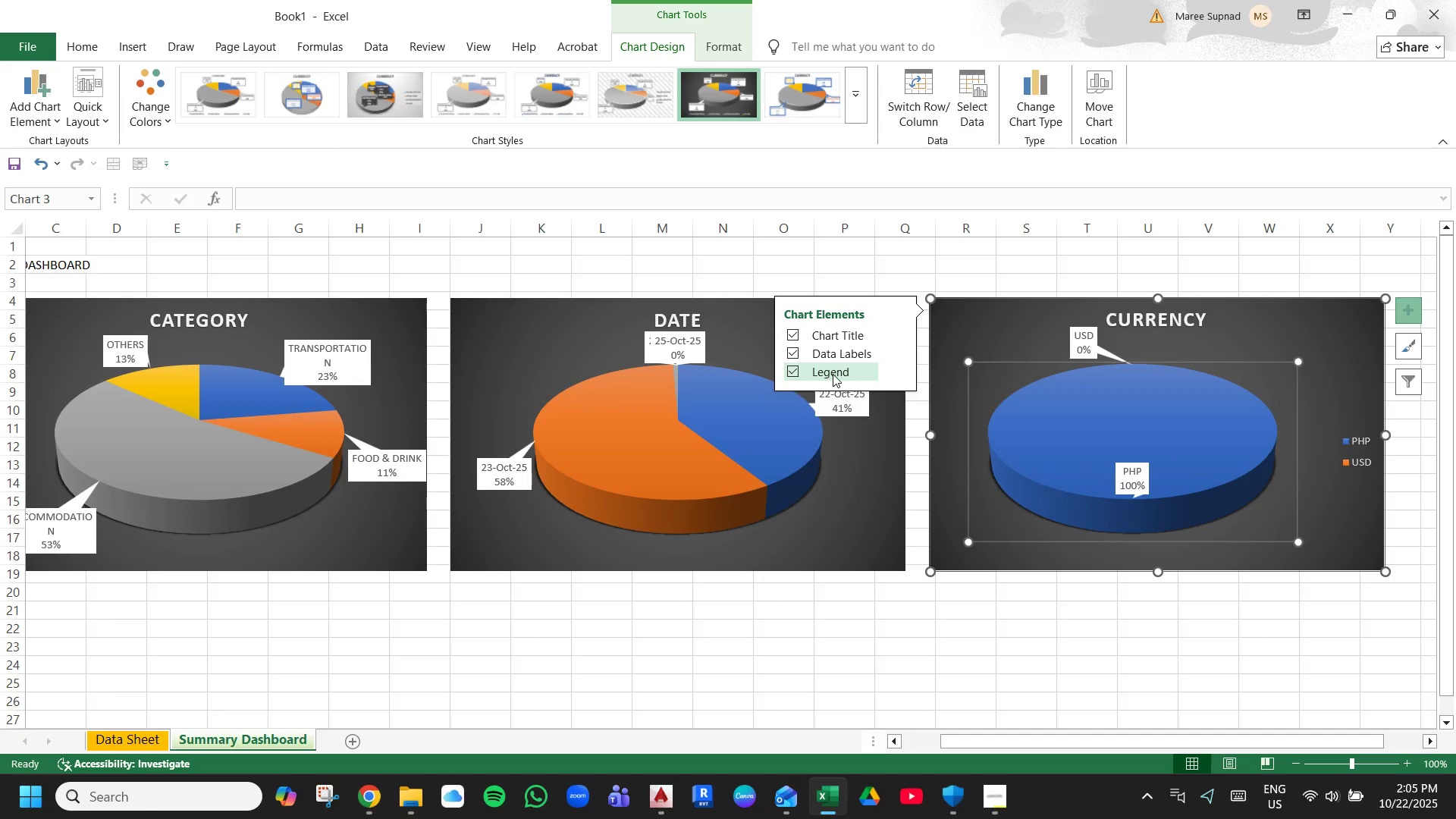 
left_click([847, 642])
 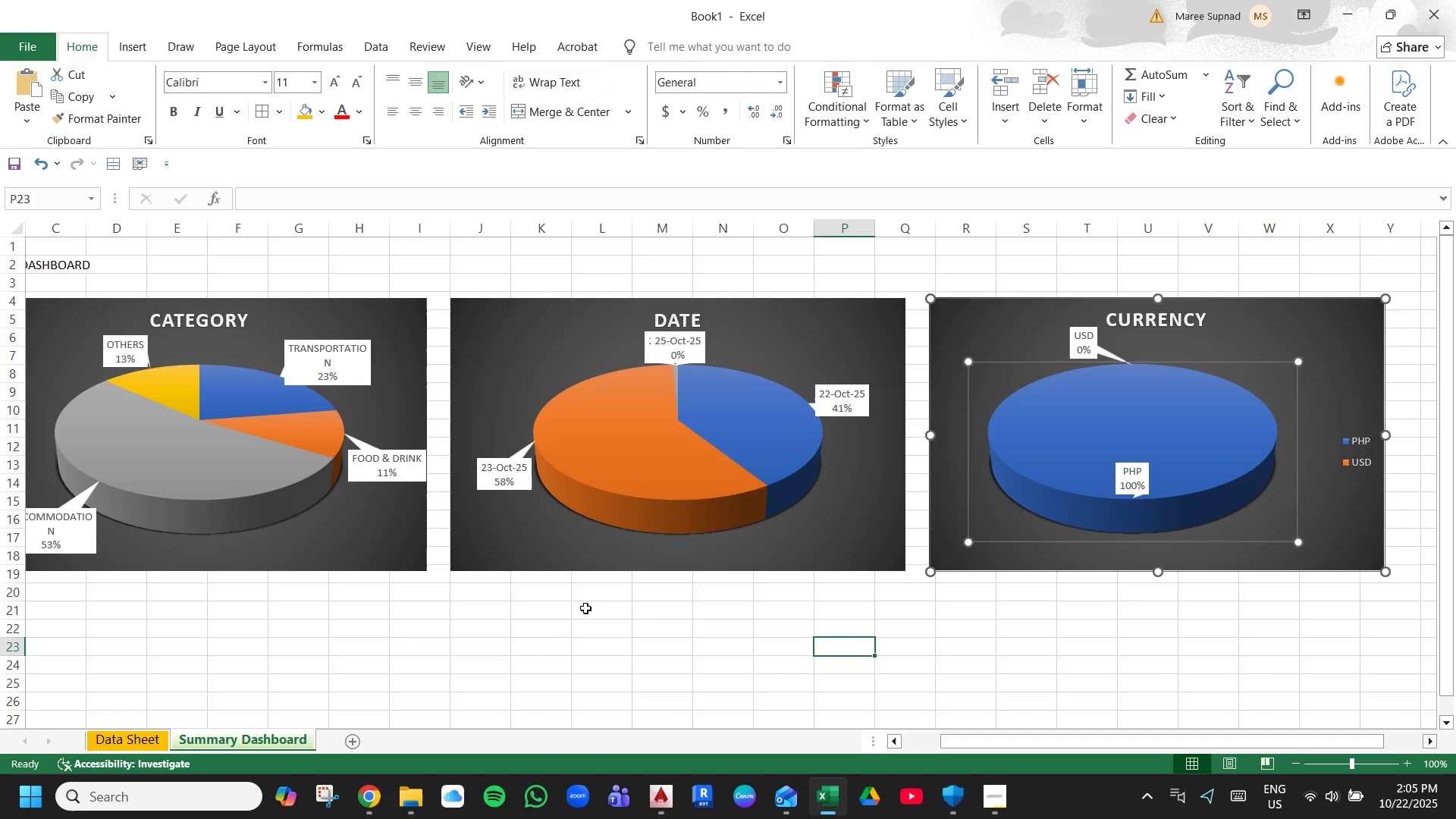 
left_click([563, 619])
 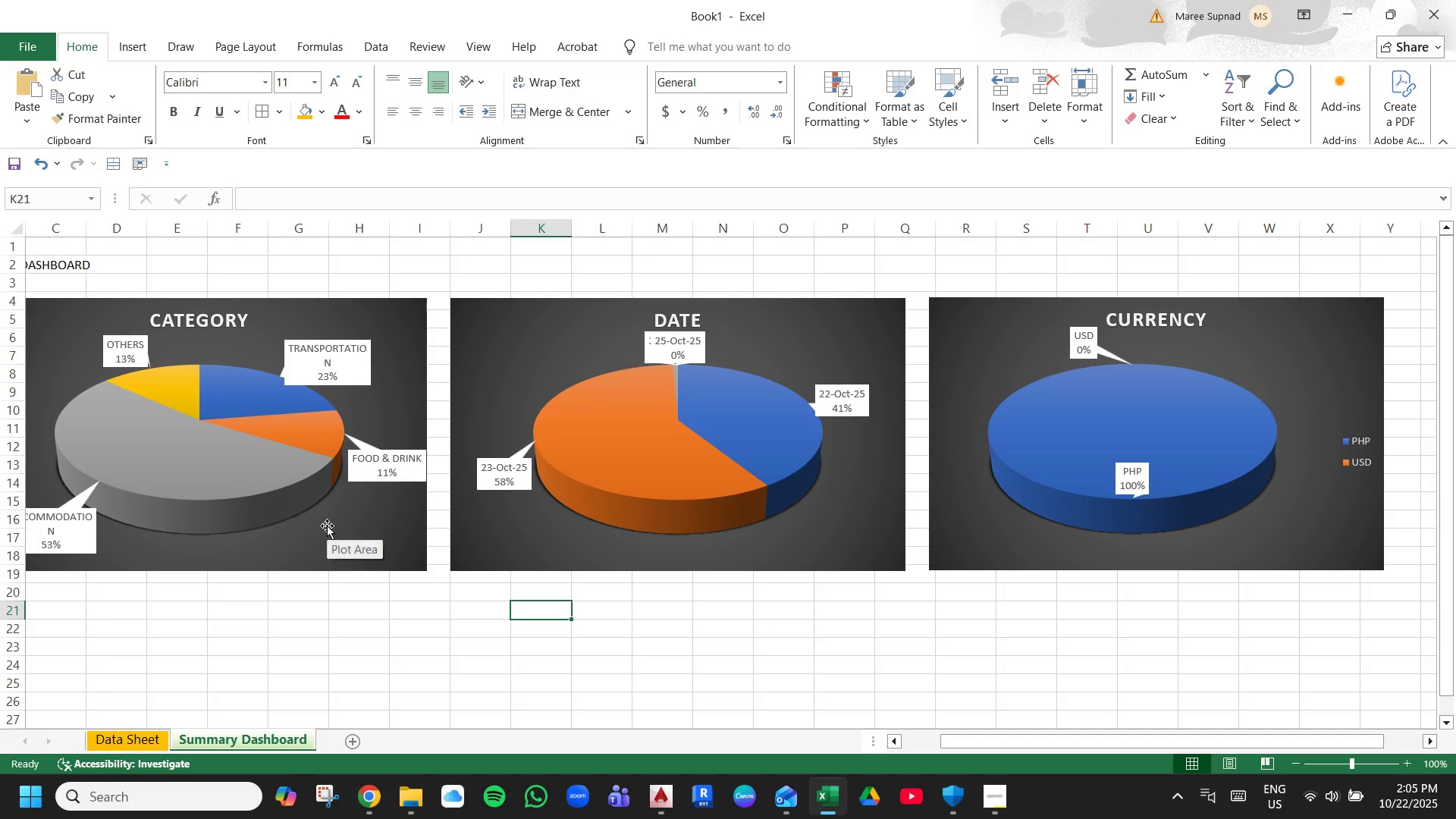 
left_click([322, 623])
 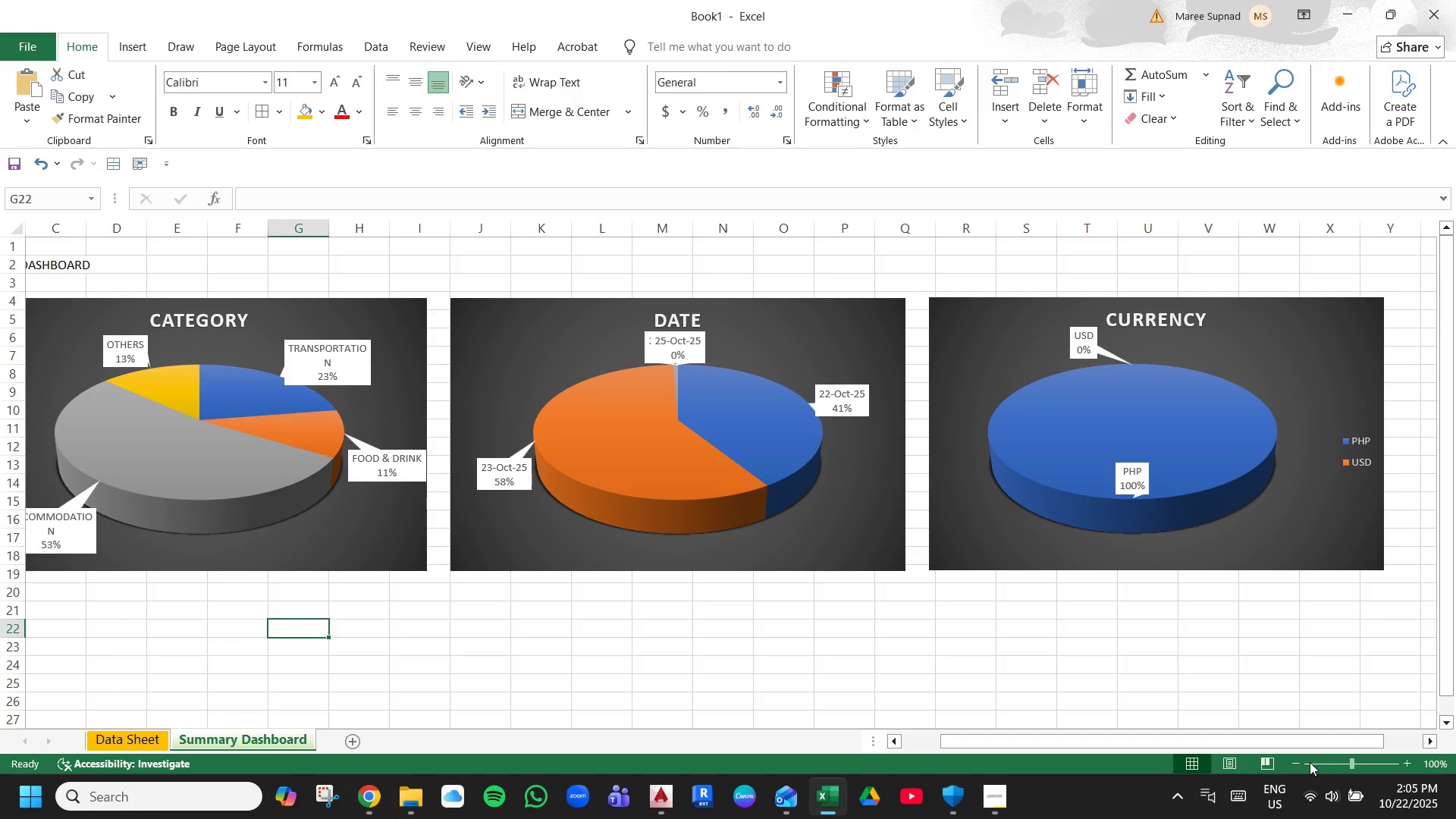 
left_click([1301, 764])
 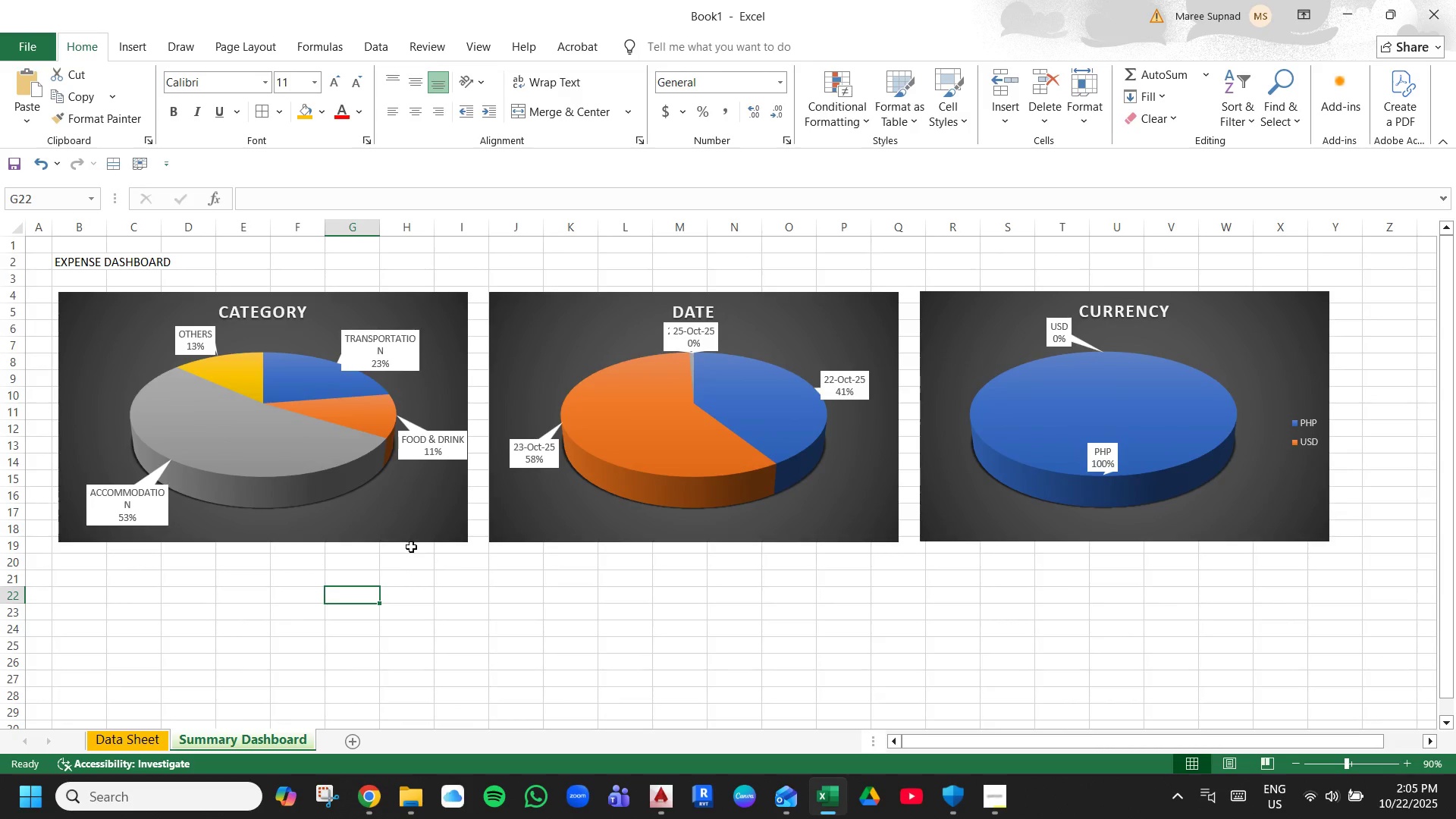 
left_click([378, 563])
 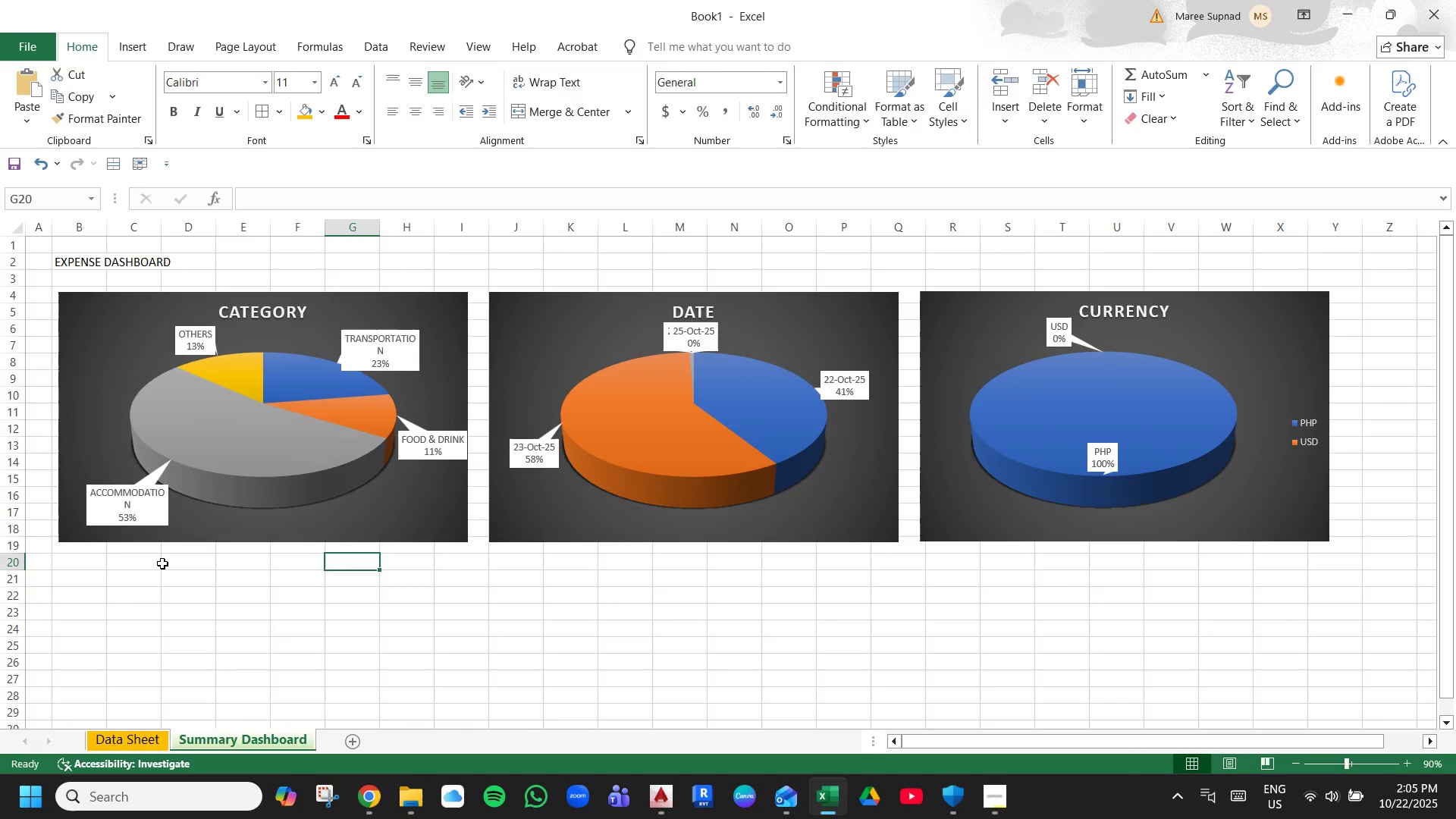 
left_click([162, 563])
 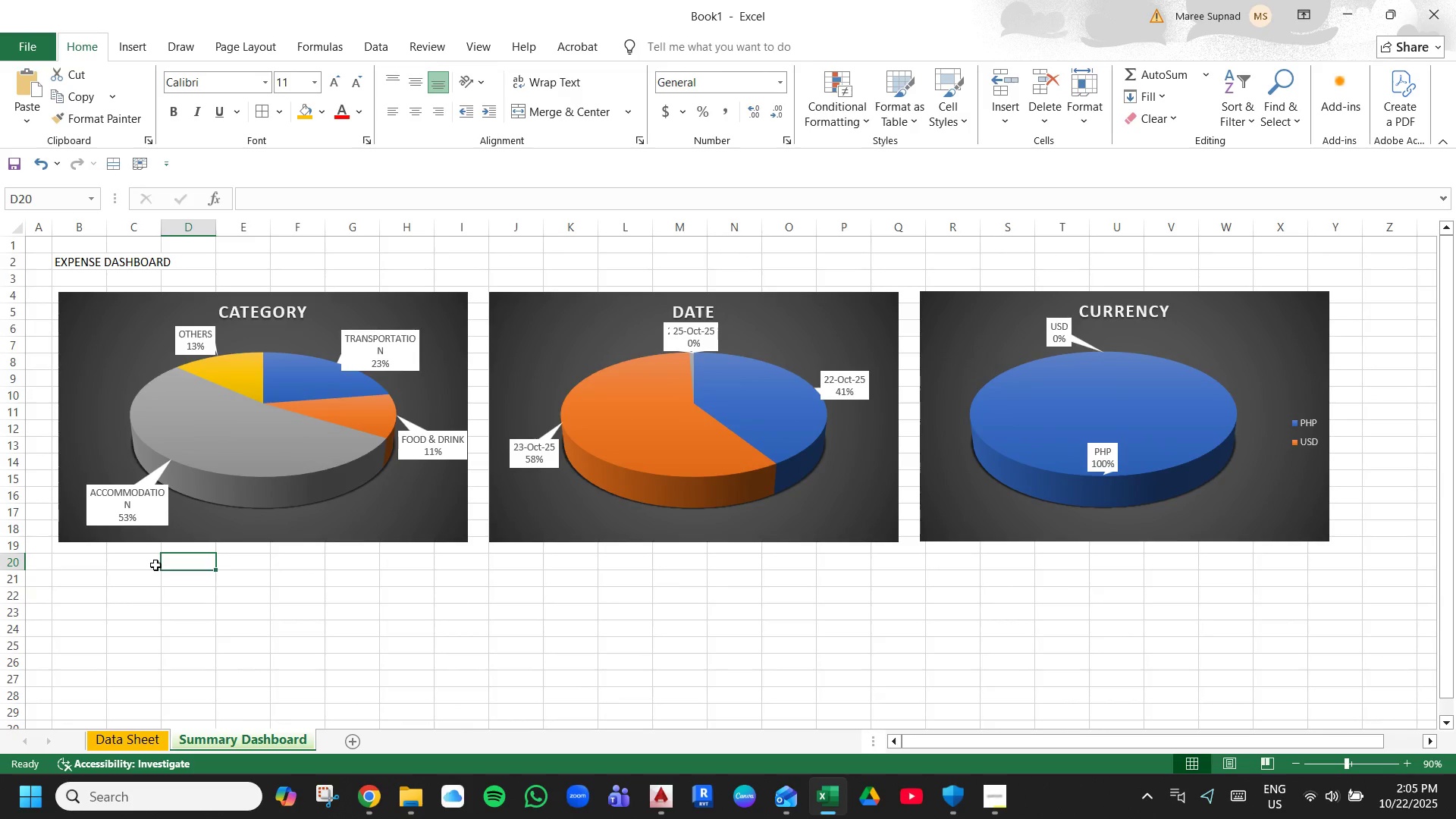 
left_click_drag(start_coordinate=[65, 268], to_coordinate=[1267, 251])
 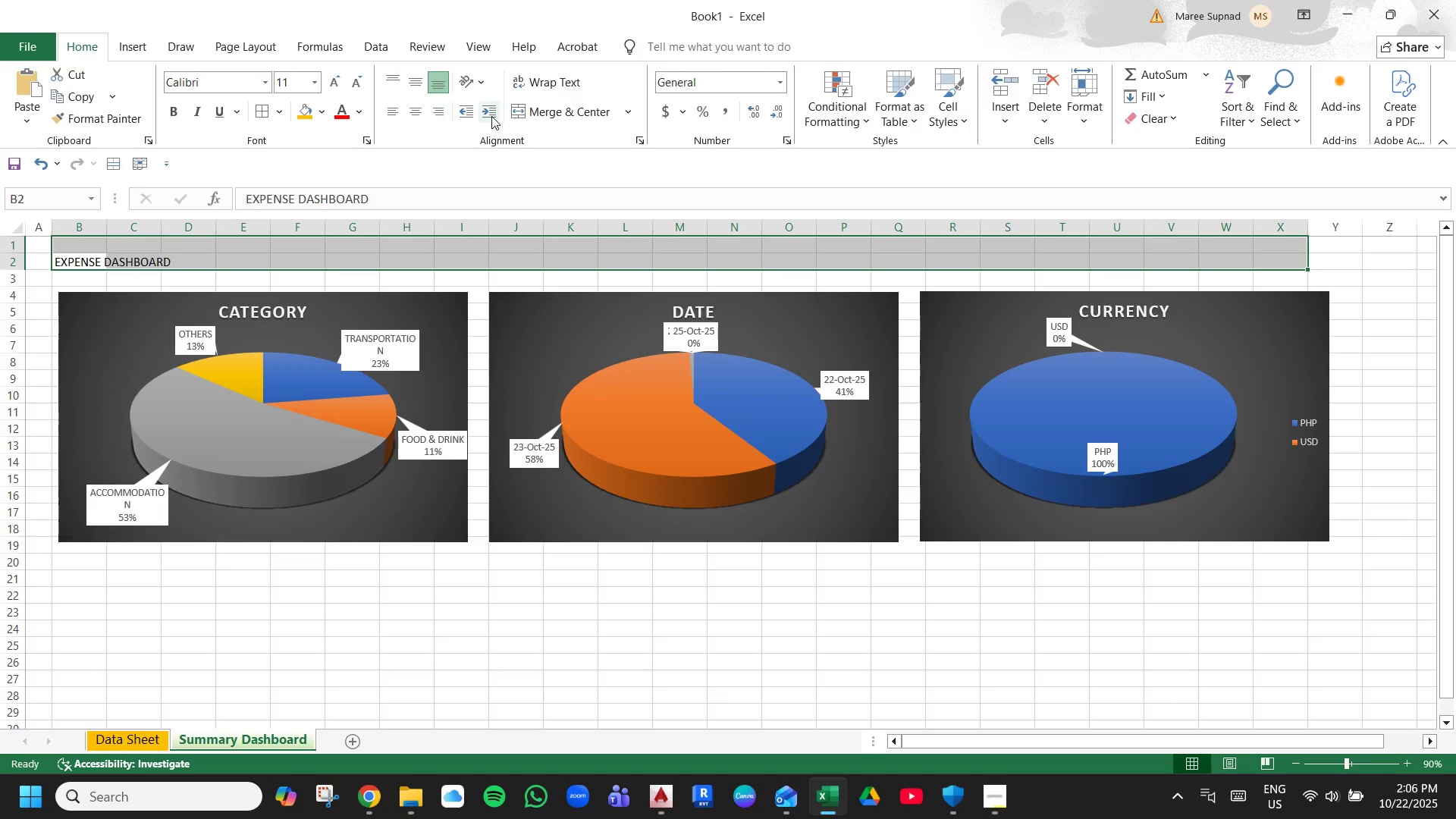 
left_click([529, 108])
 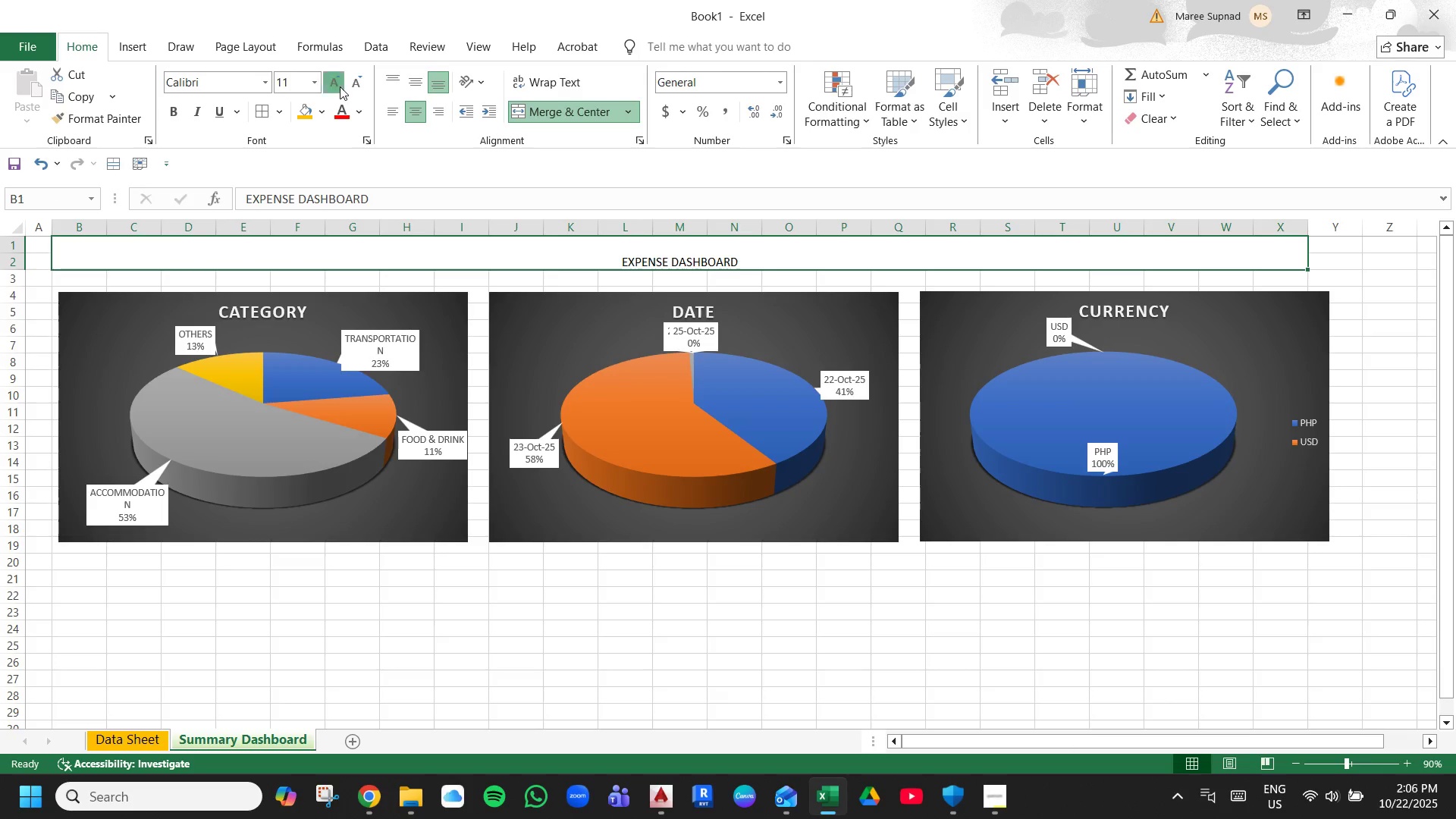 
triple_click([340, 86])
 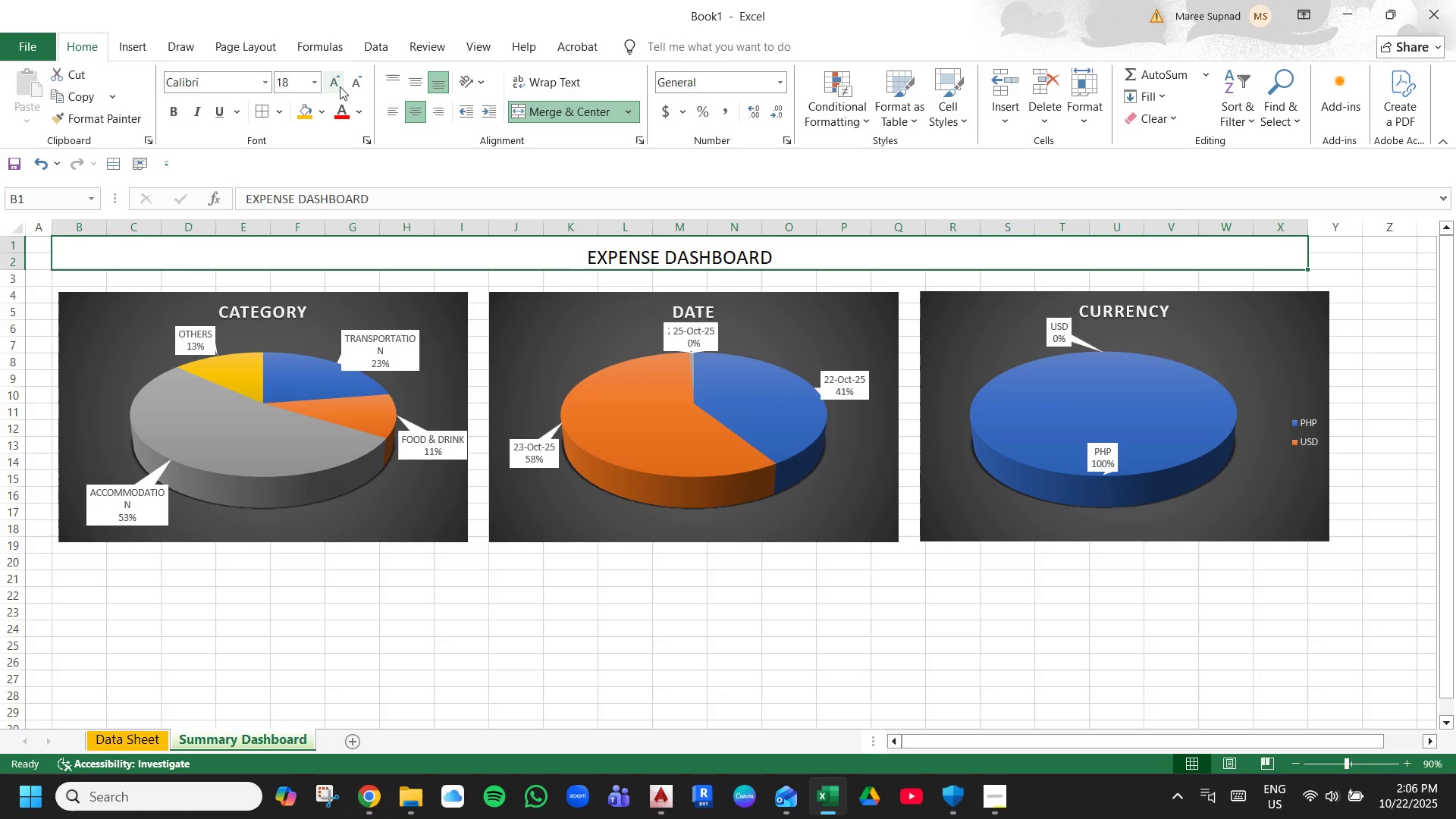 
triple_click([340, 86])
 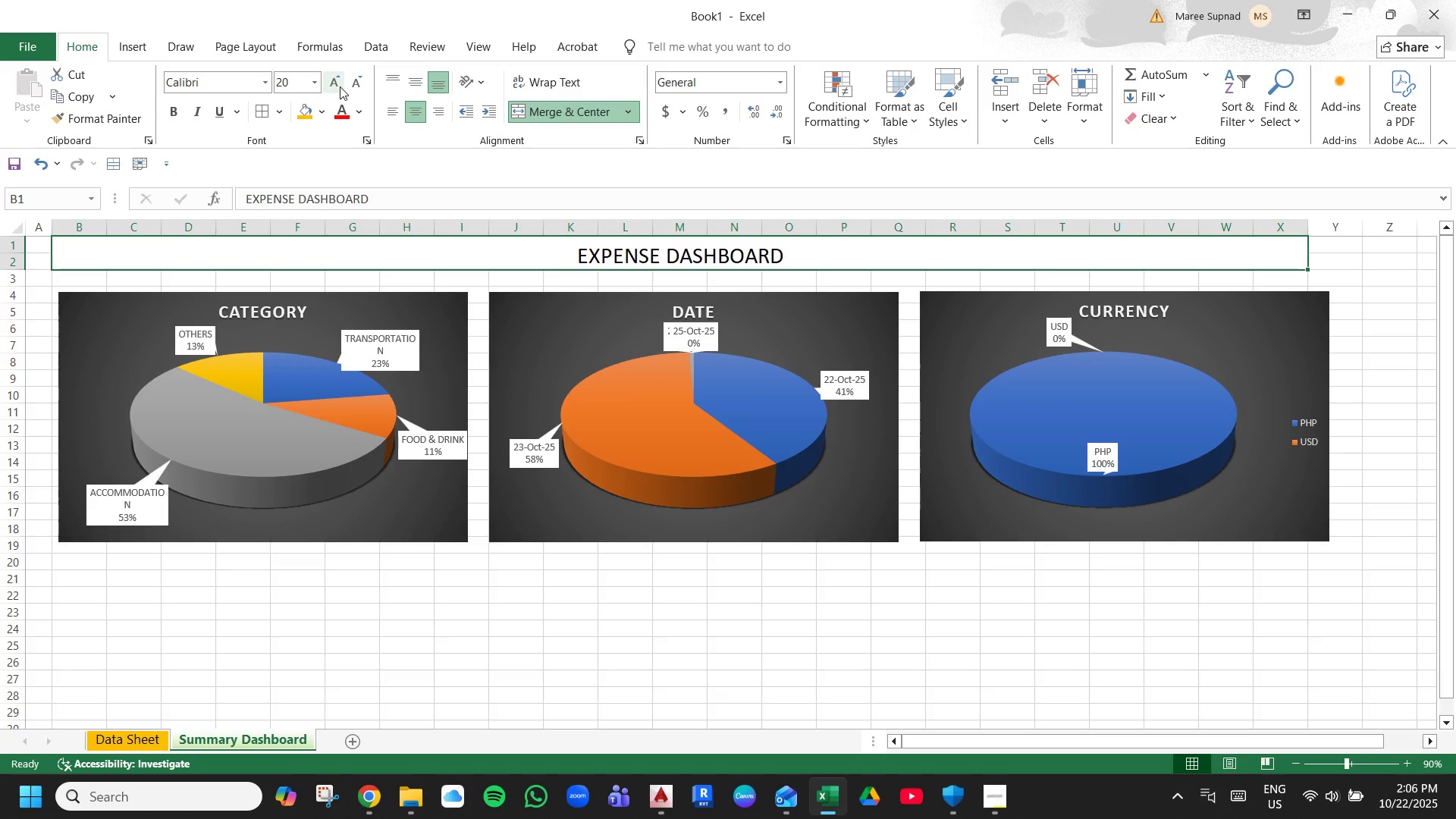 
left_click([340, 86])
 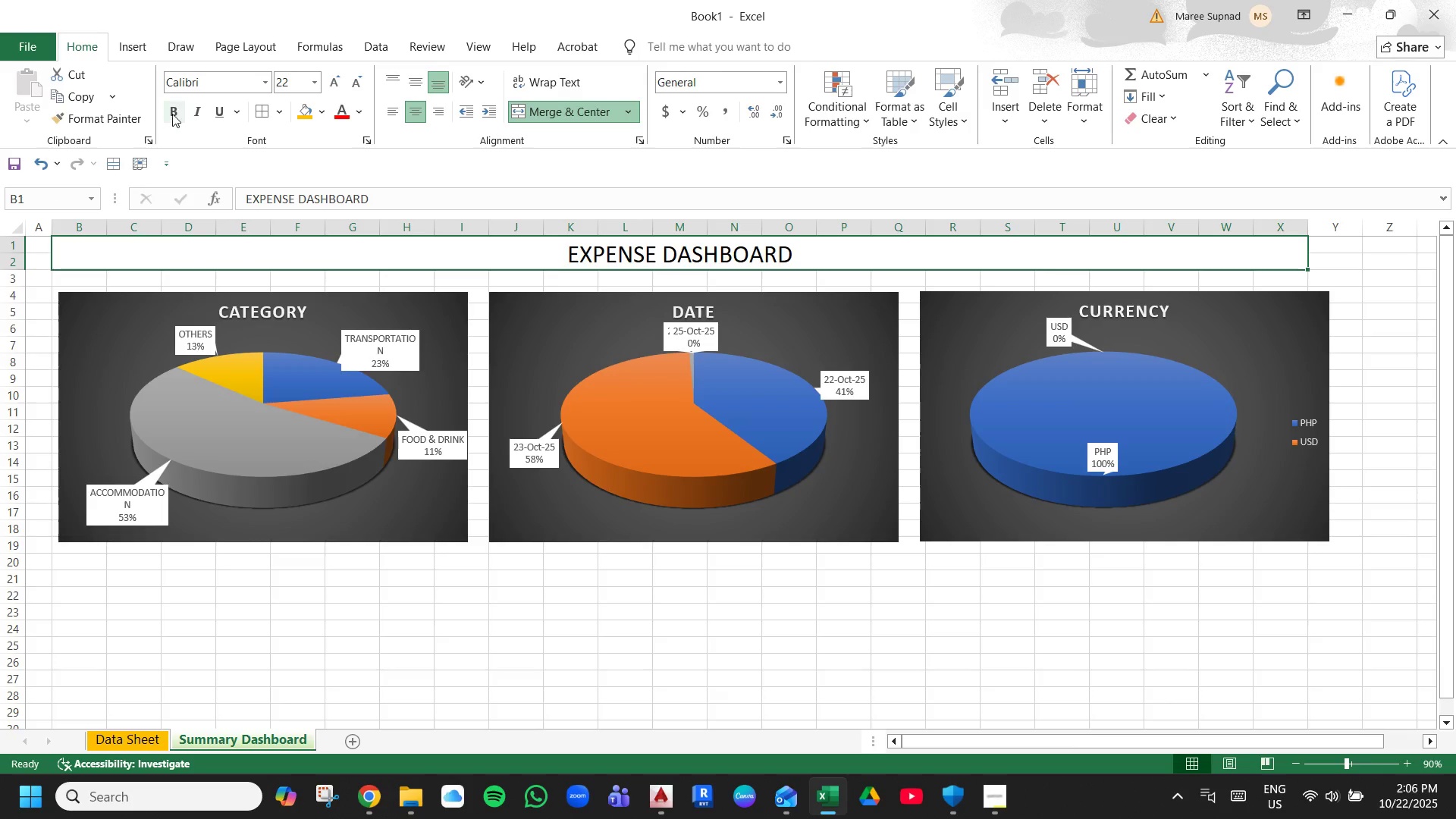 
left_click([172, 114])
 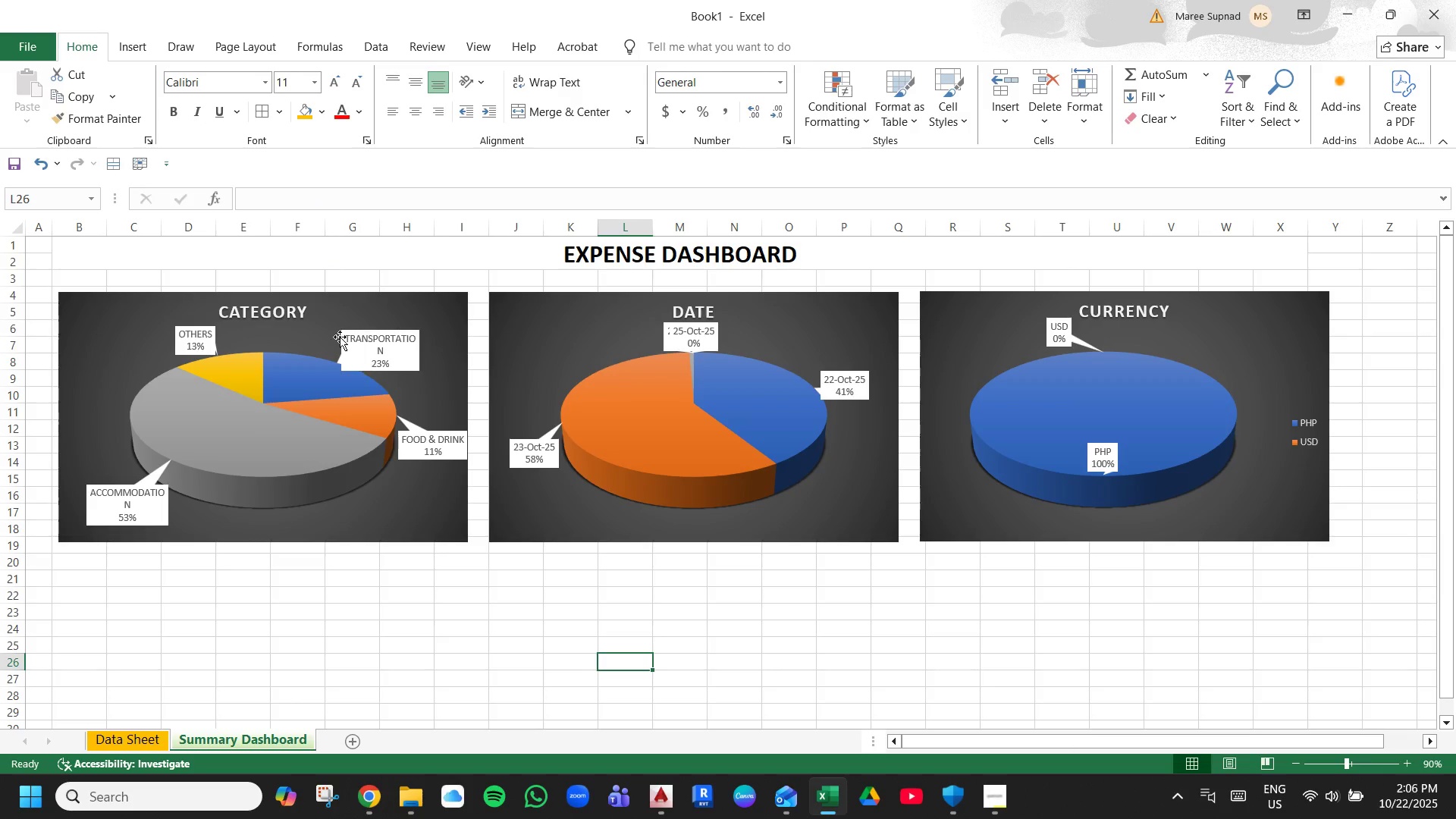 
left_click([275, 254])
 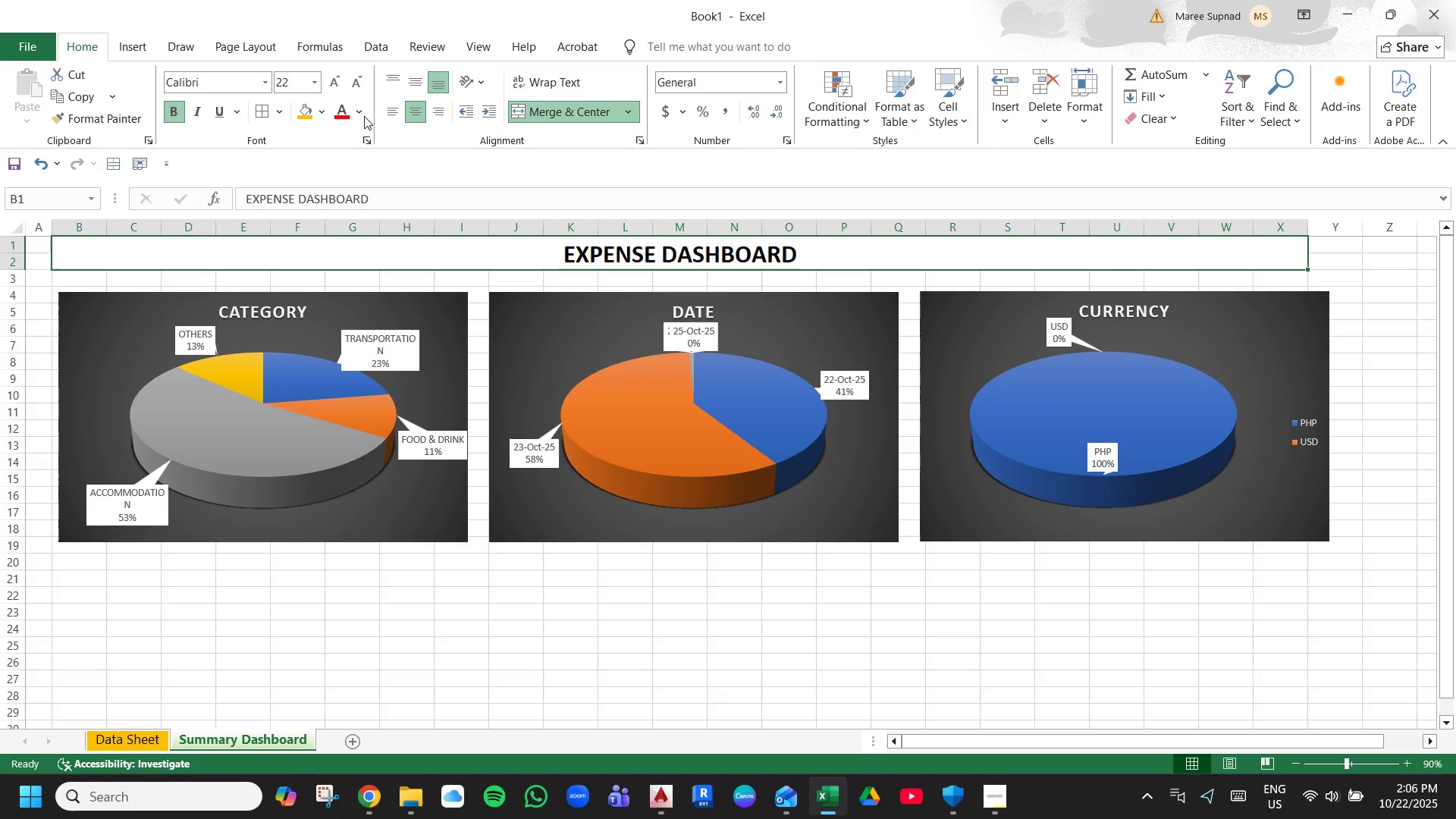 
left_click([324, 118])
 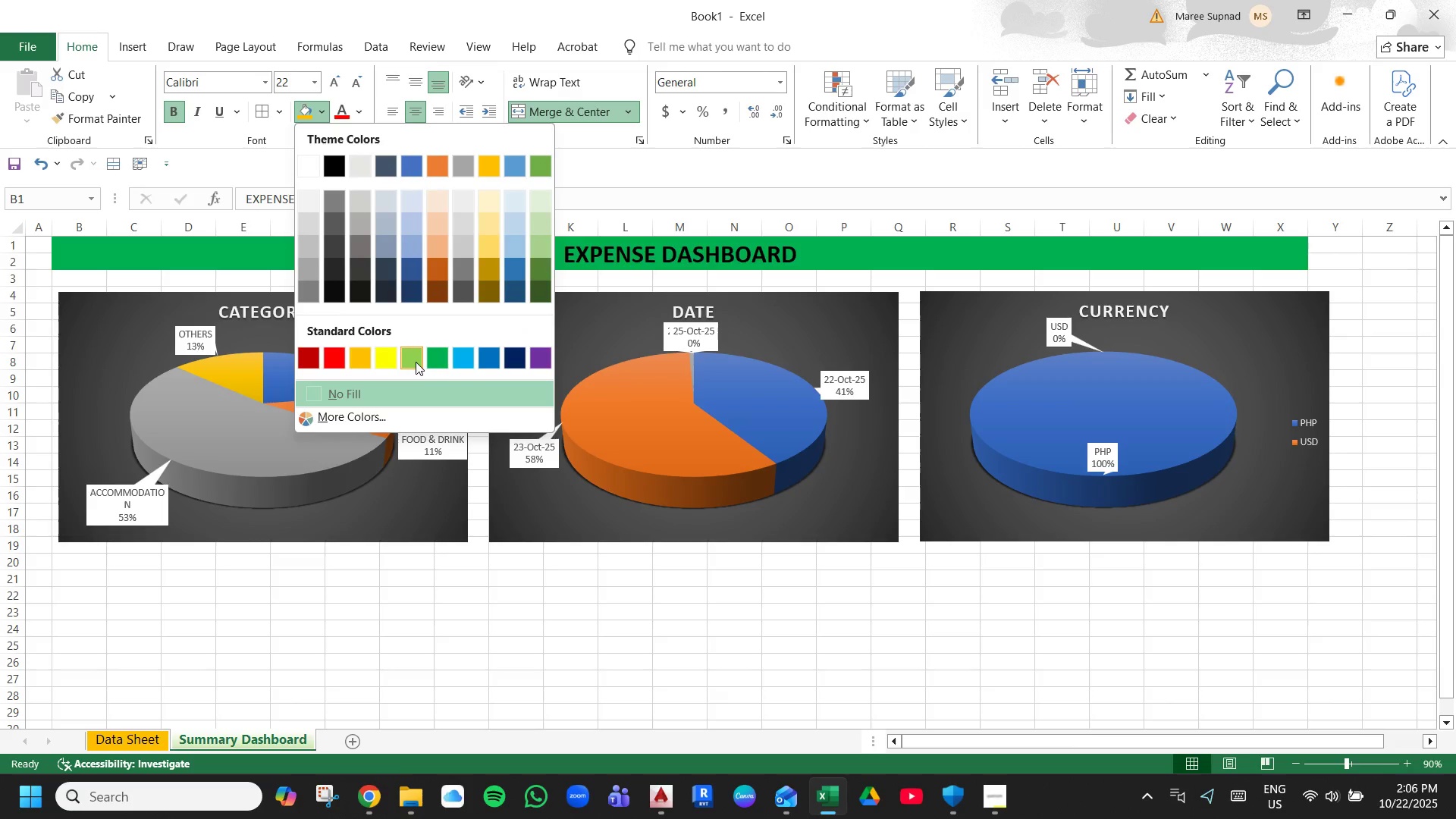 
left_click([416, 362])
 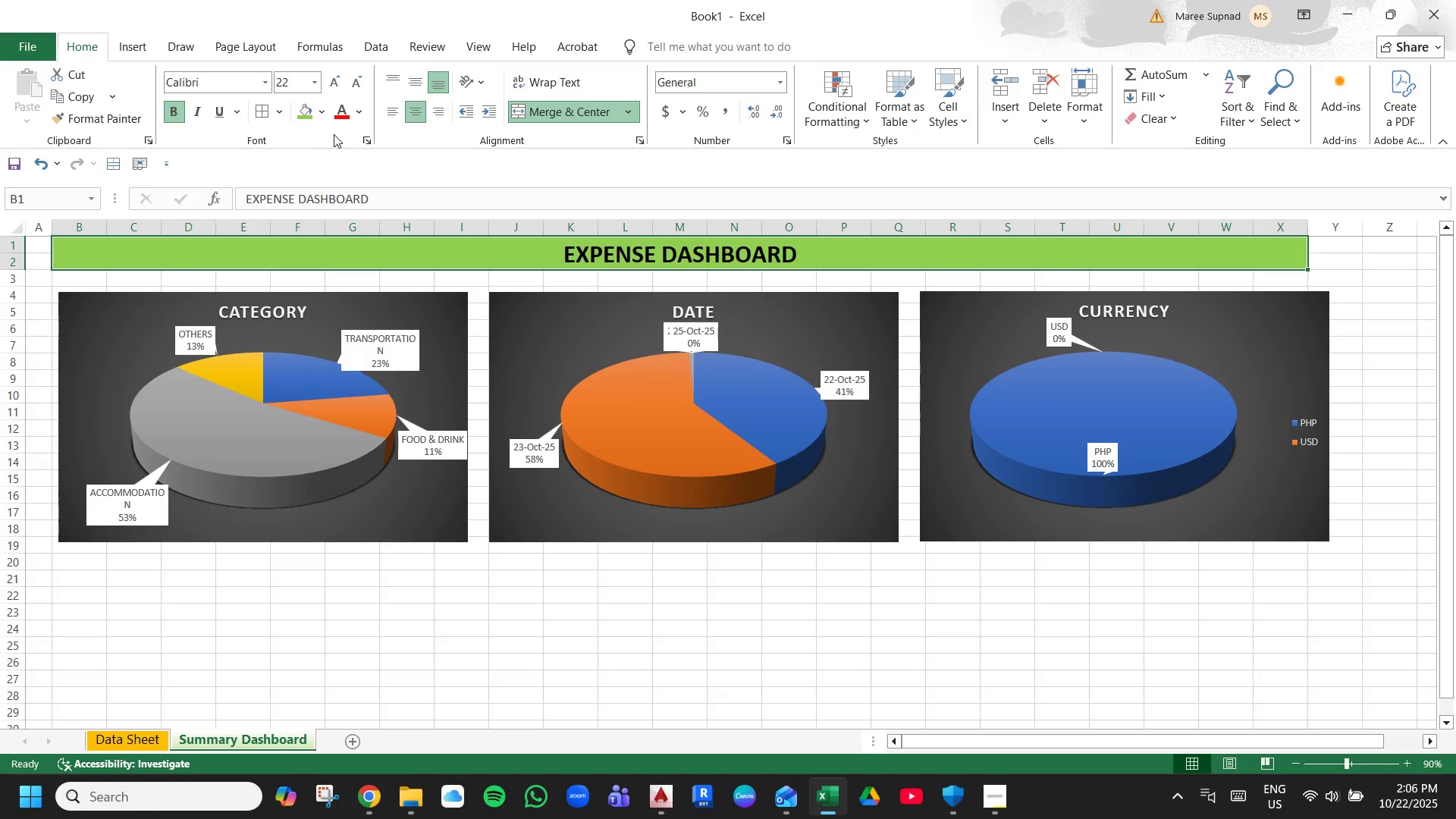 
left_click([328, 119])
 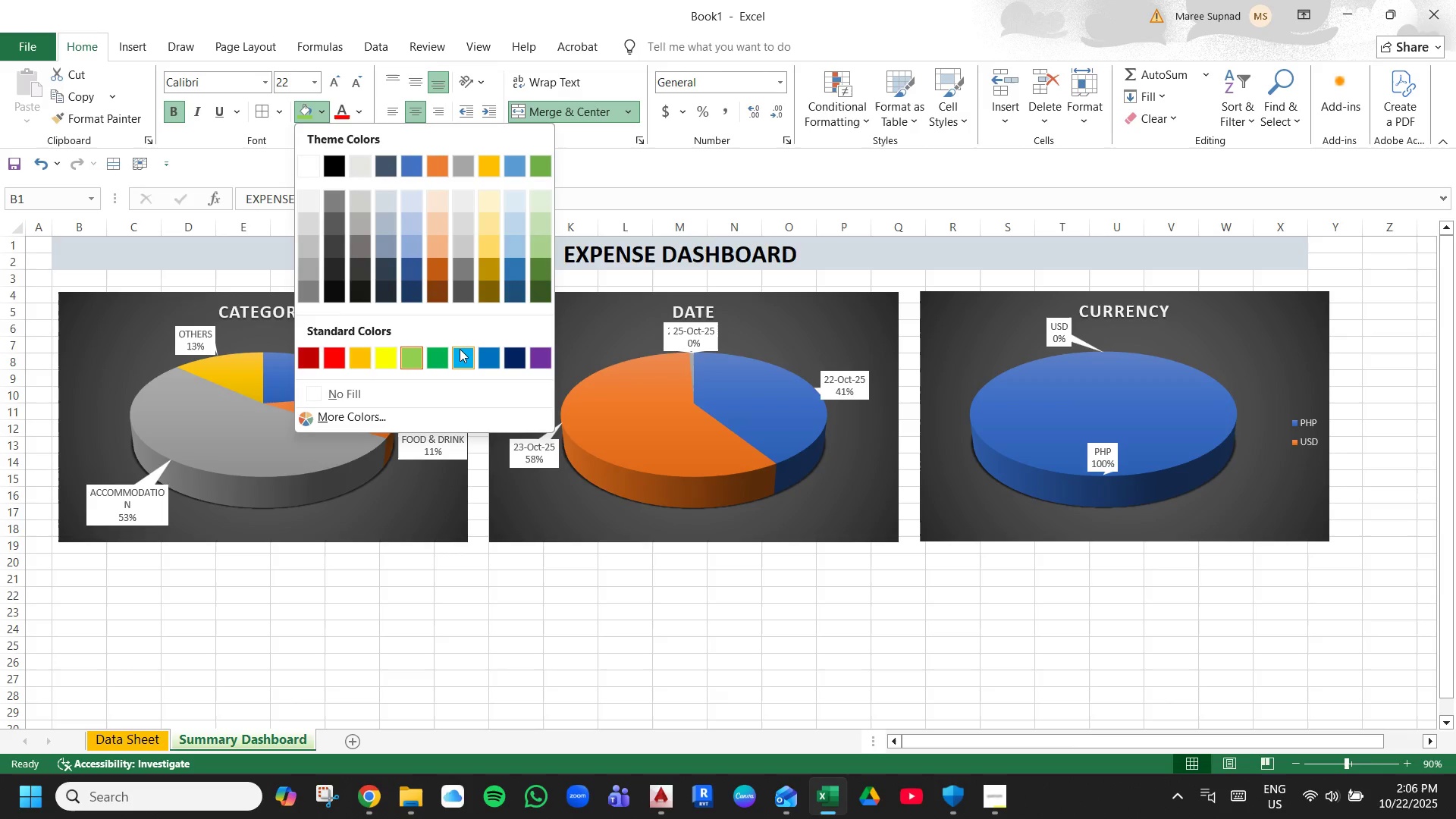 
left_click([460, 353])
 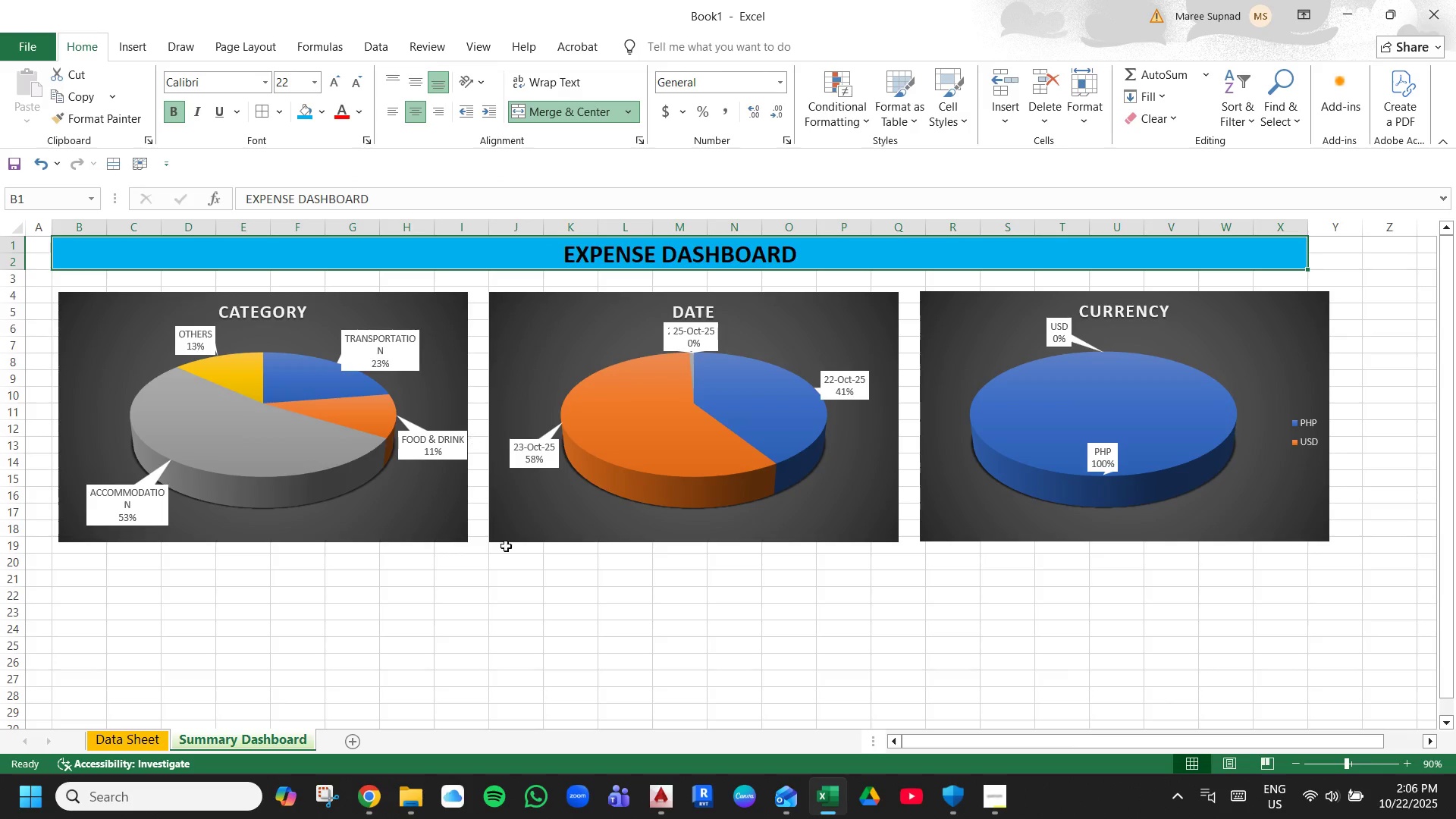 
left_click([500, 600])
 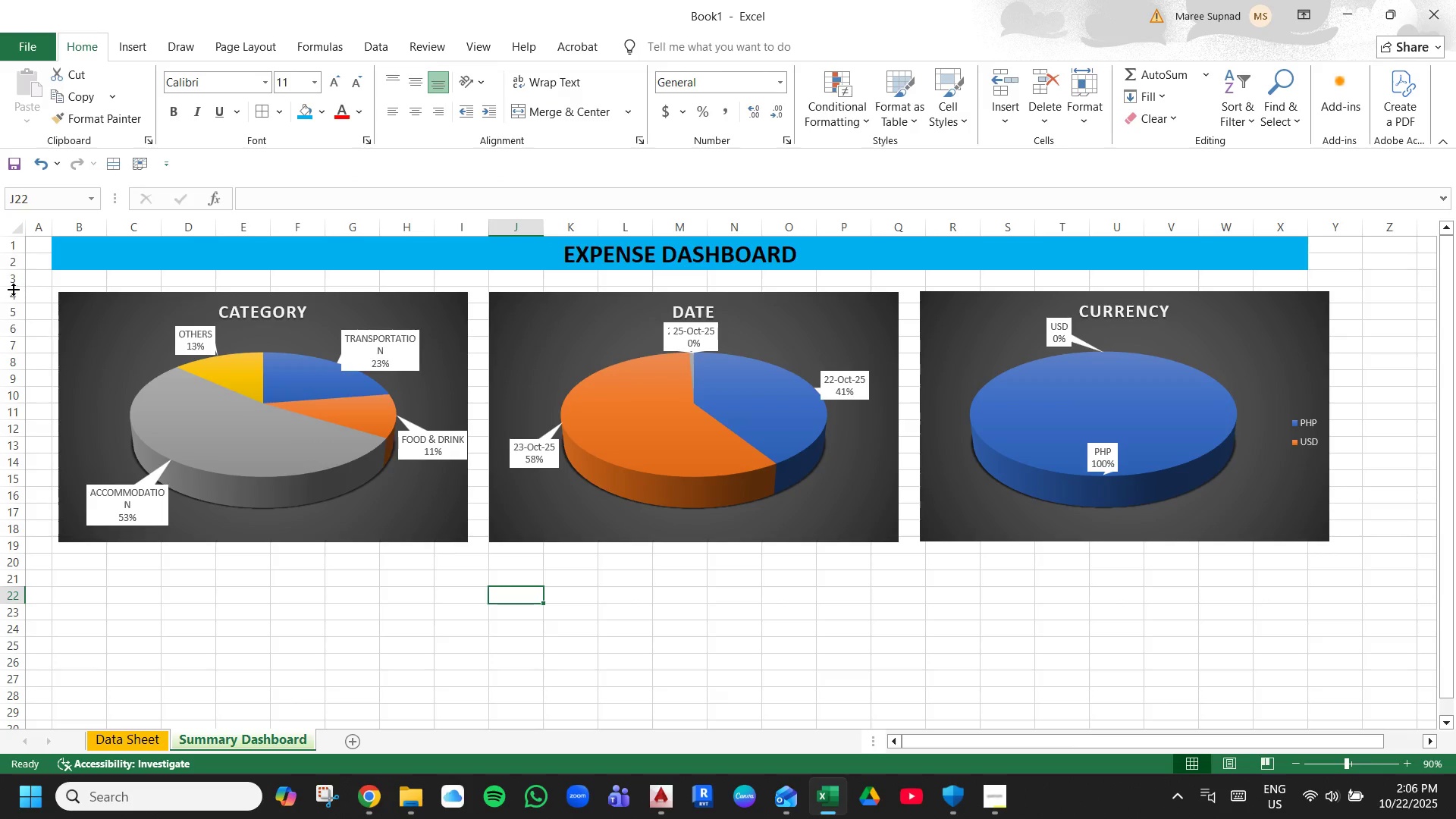 
left_click_drag(start_coordinate=[13, 289], to_coordinate=[14, 281])
 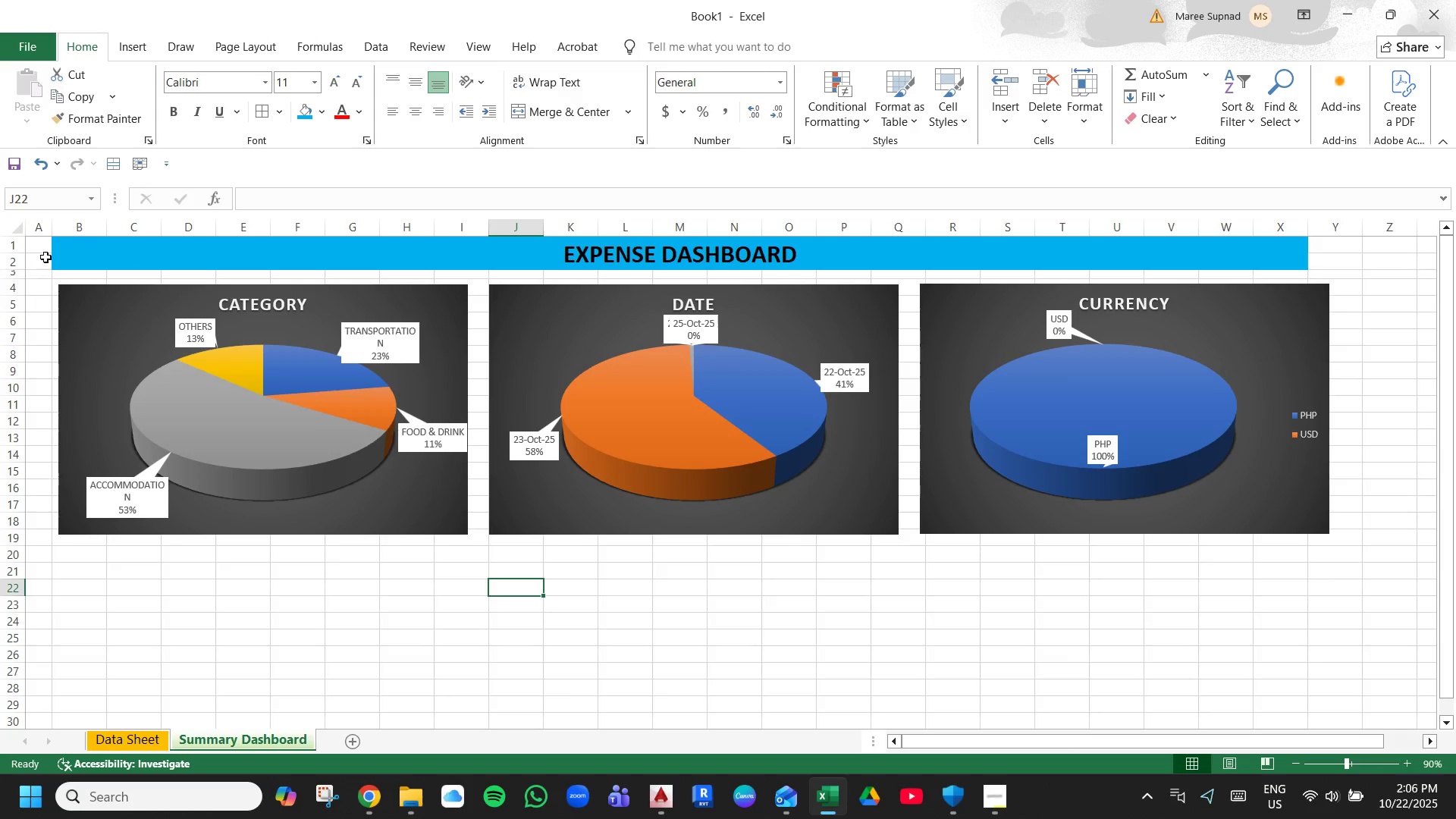 
wait(5.25)
 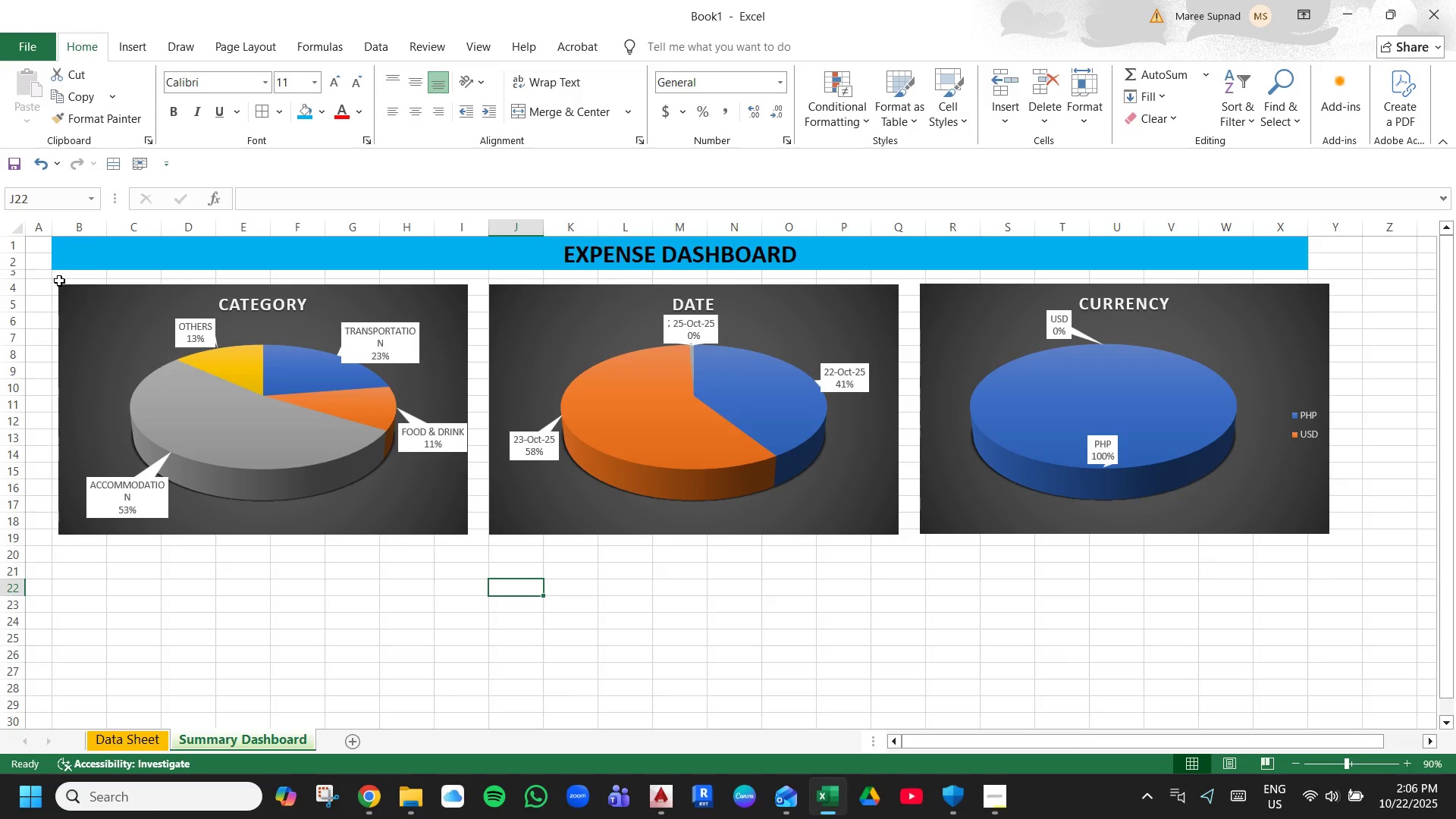 
left_click([76, 277])
 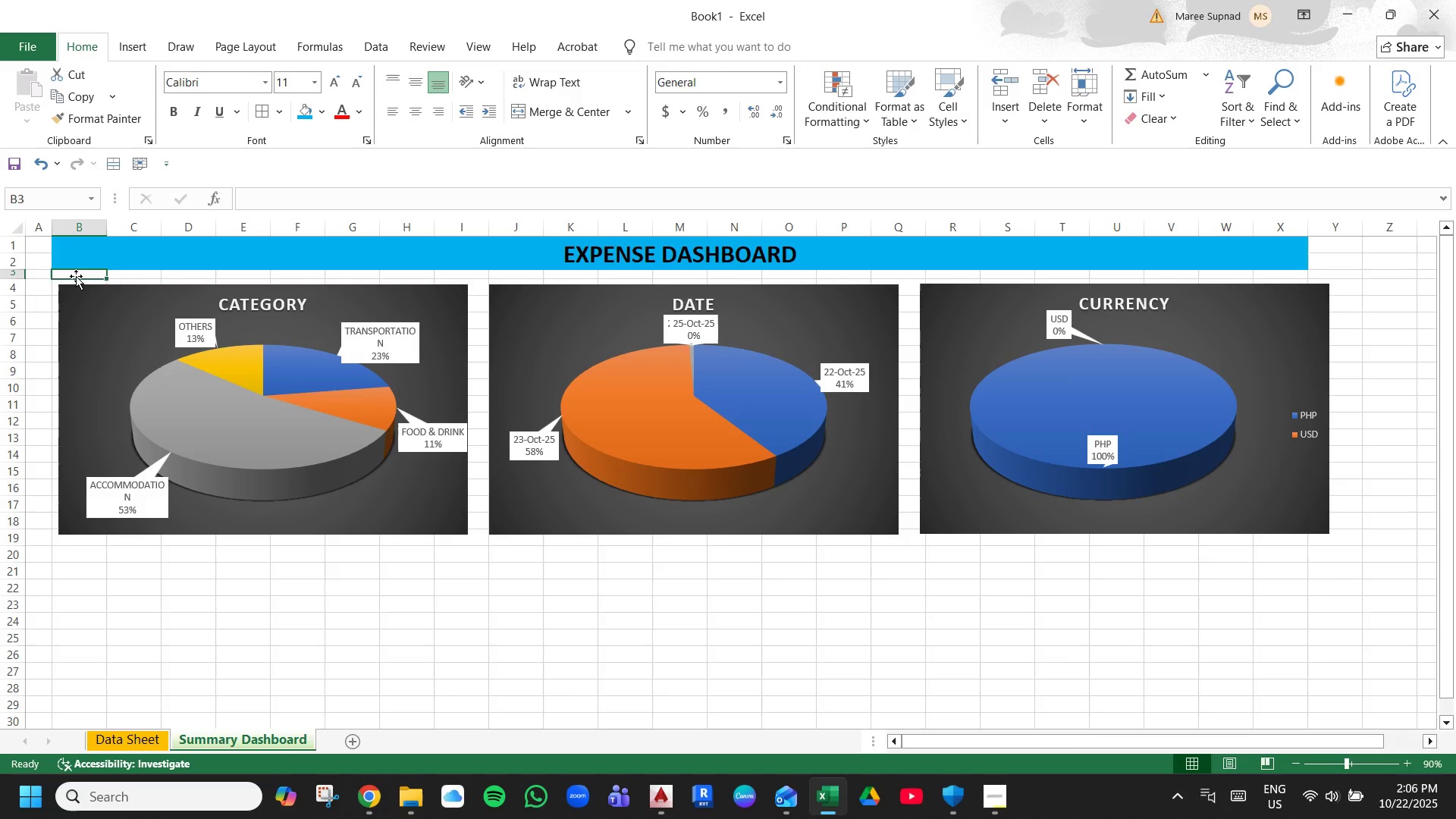 
key(ArrowDown)
 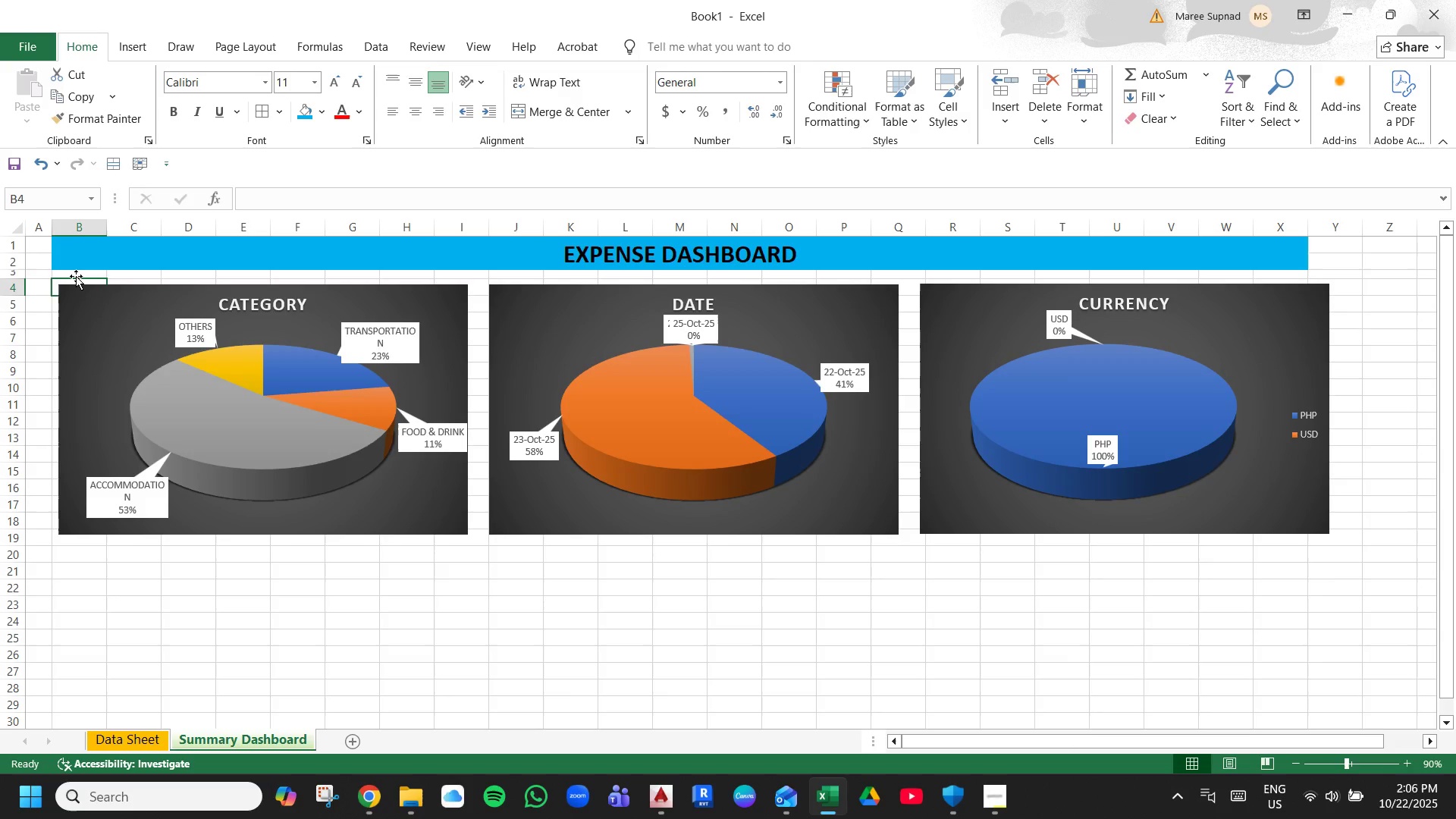 
hold_key(key=ArrowRight, duration=0.83)
 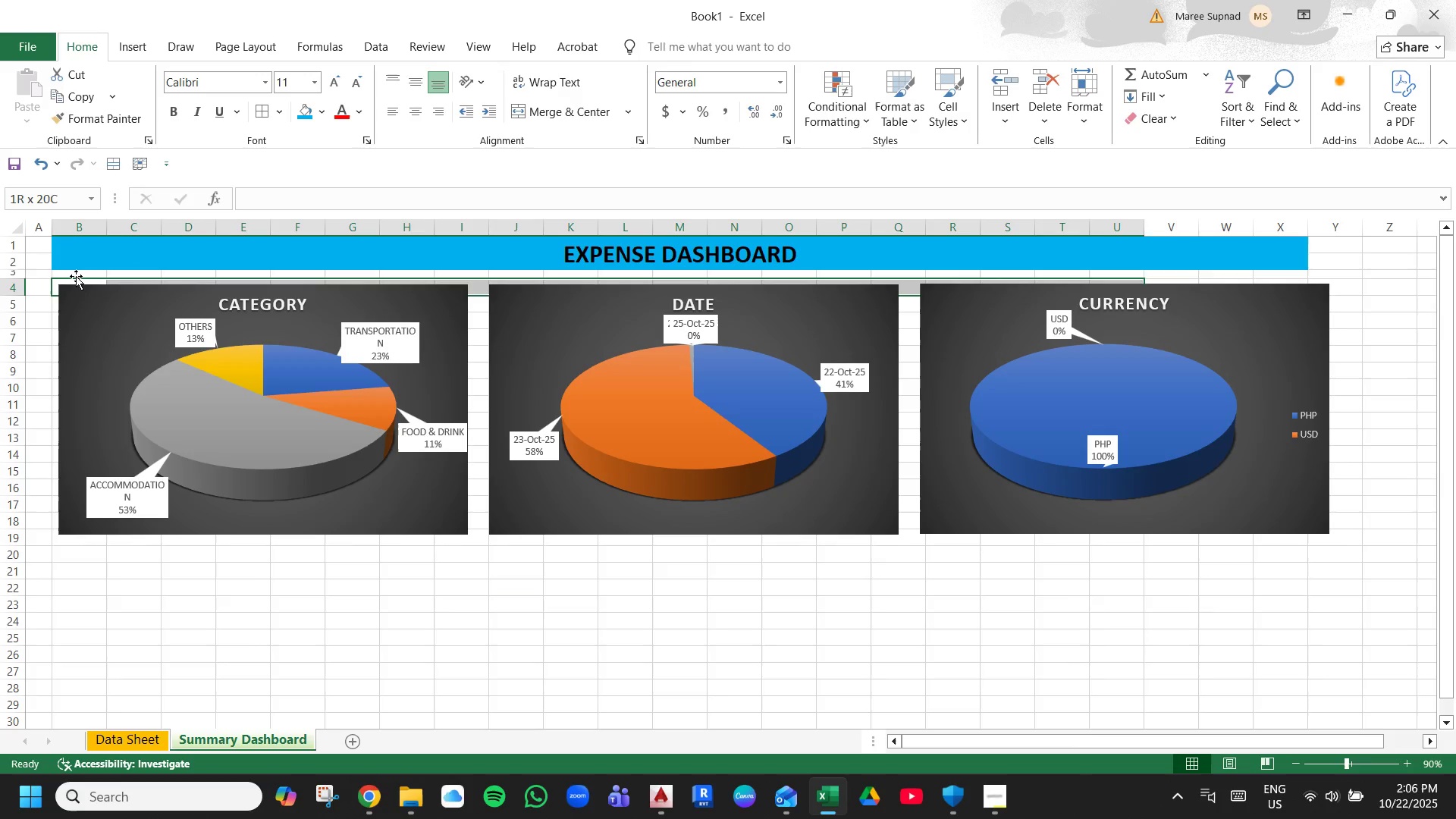 
hold_key(key=ArrowRight, duration=0.42)
 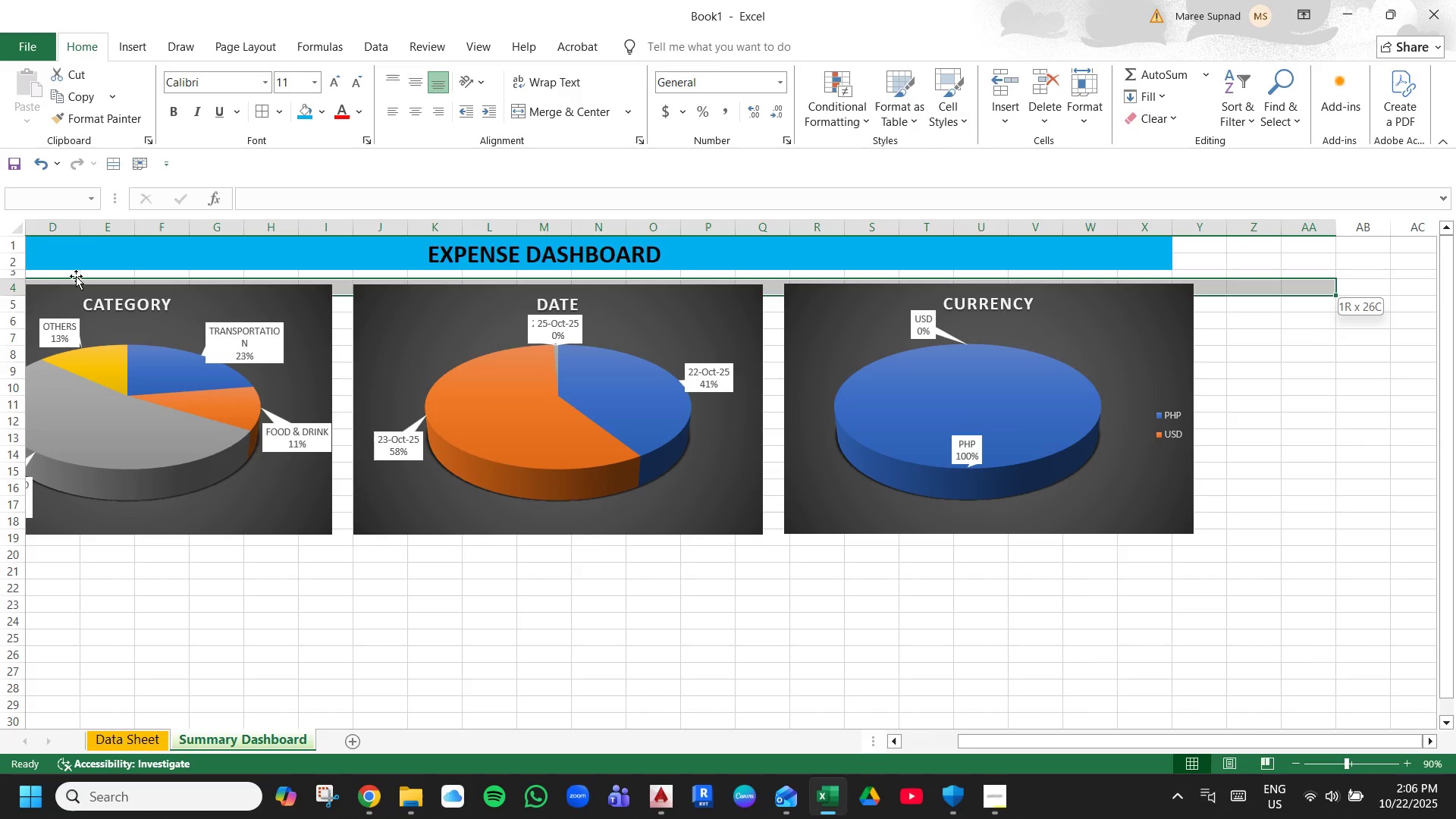 
hold_key(key=ArrowRight, duration=25.8)
 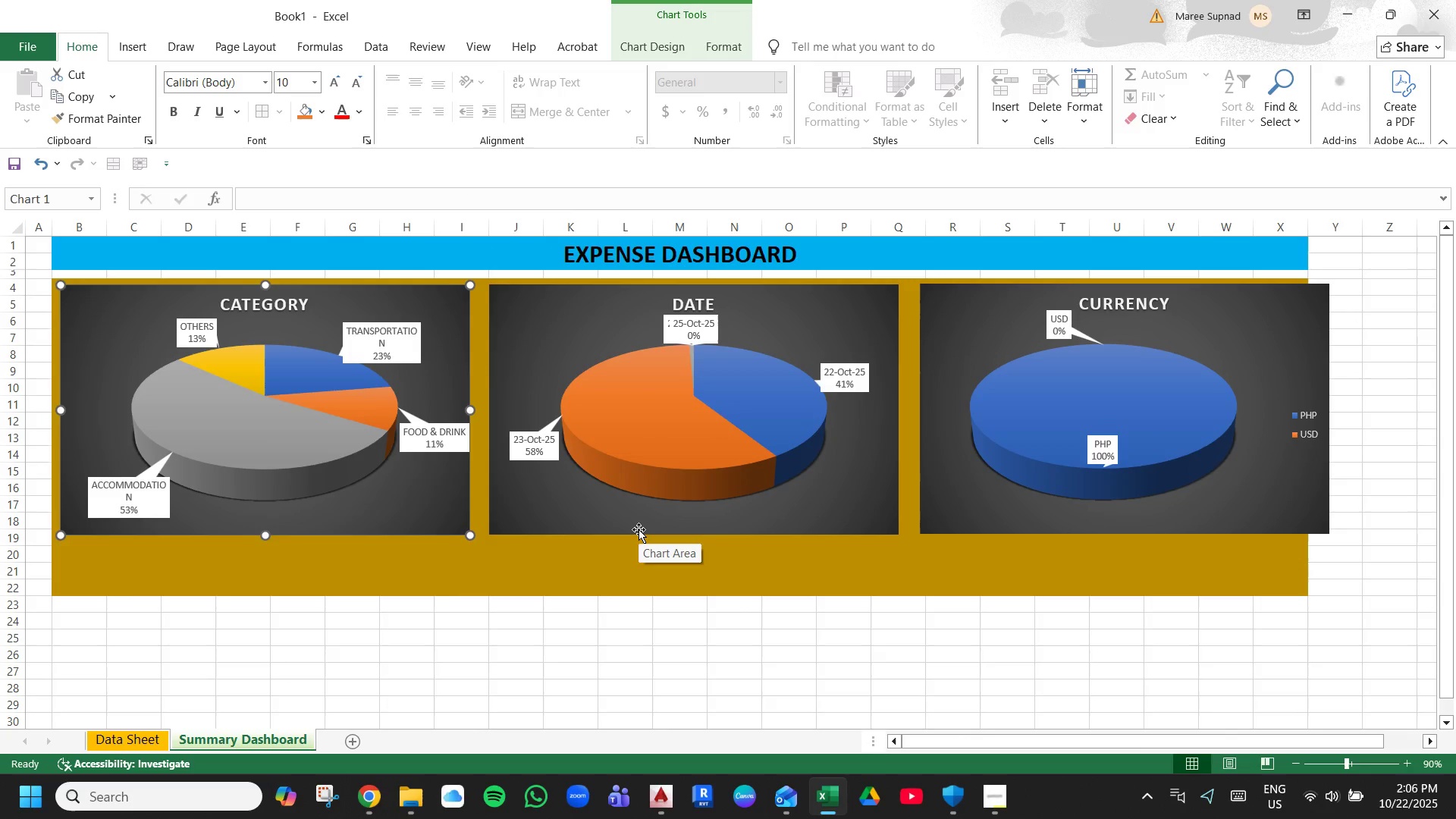 
key(Shift+ArrowLeft)
 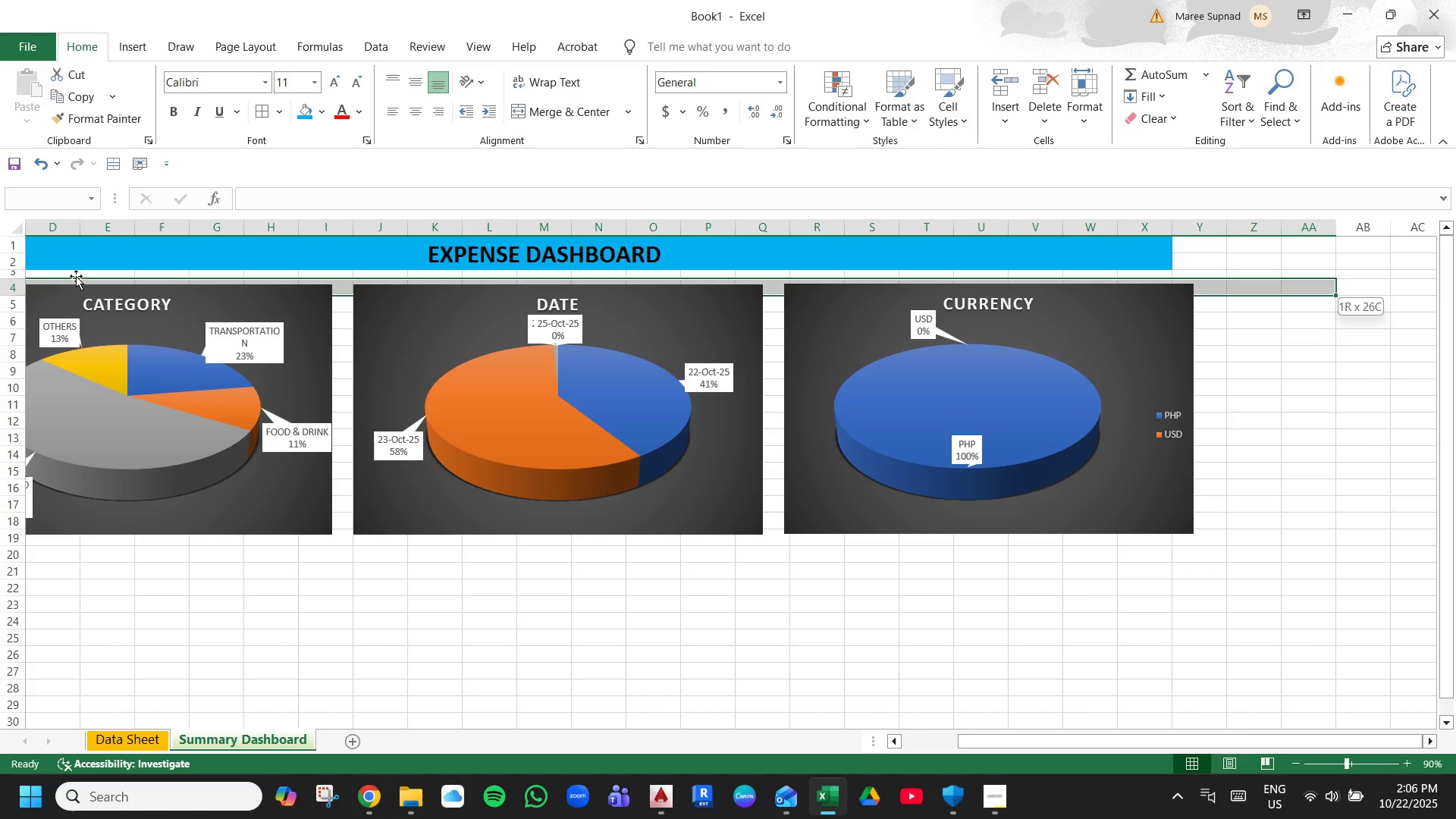 
key(Shift+ArrowLeft)
 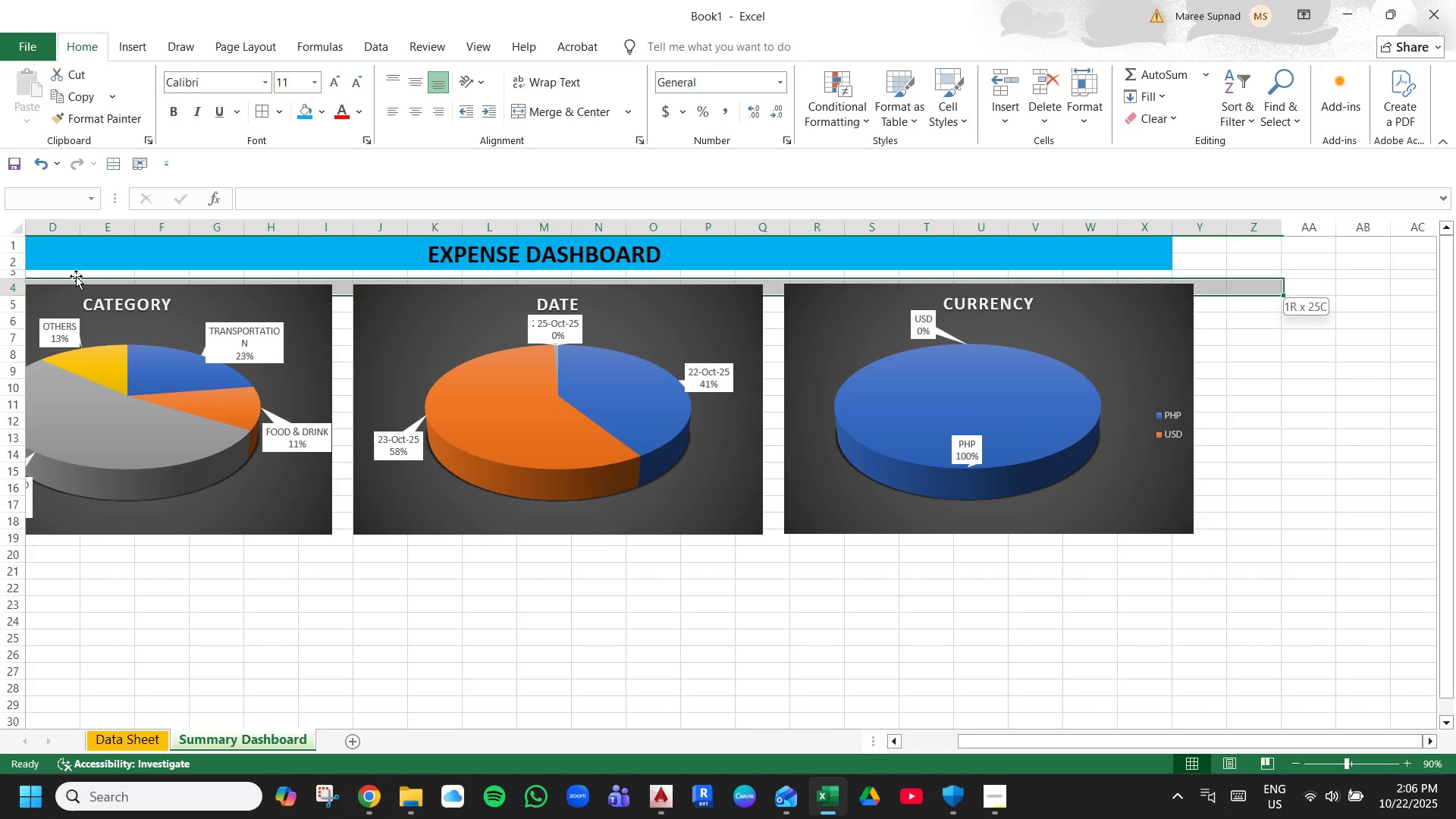 
key(Shift+ArrowLeft)
 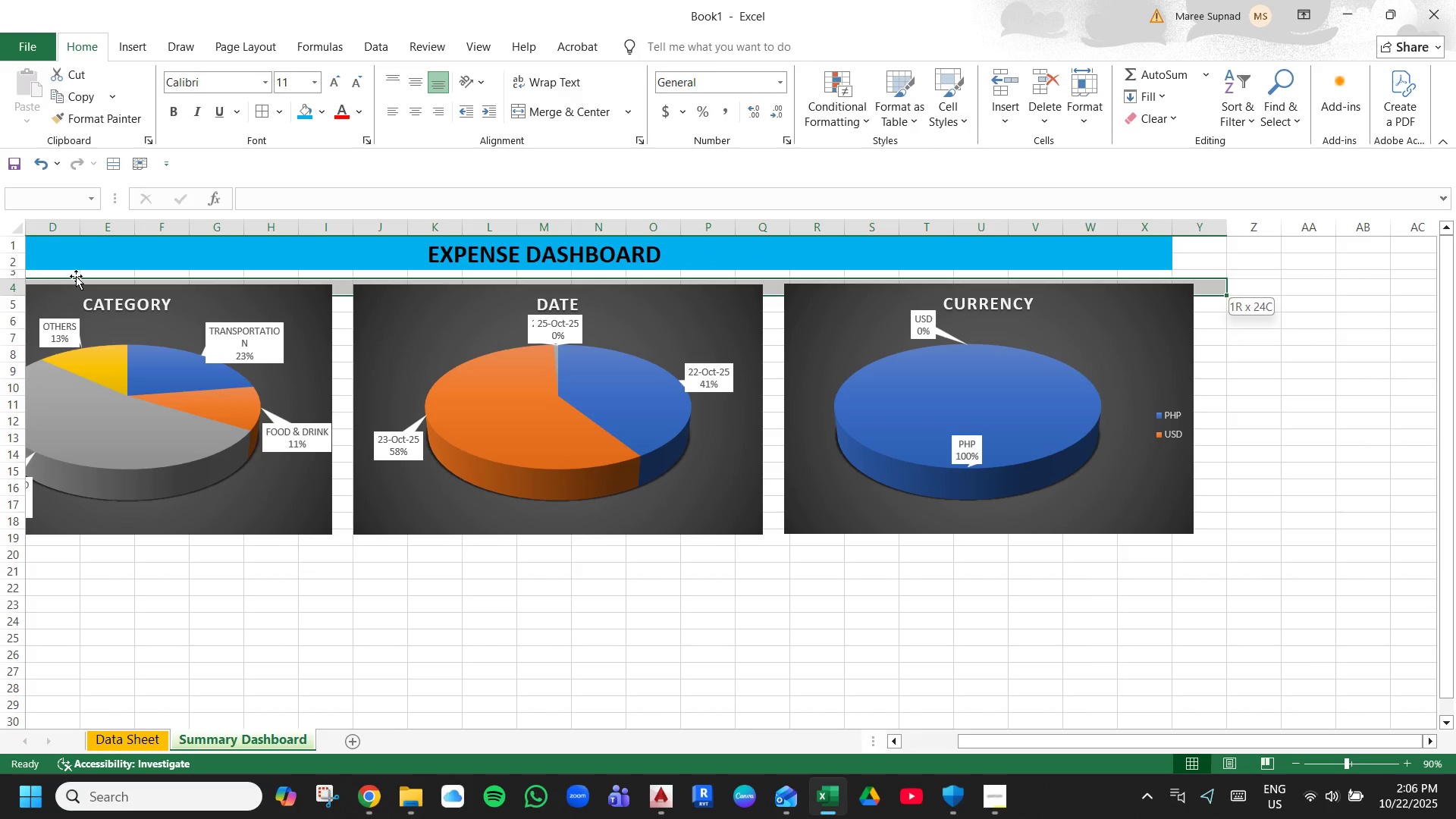 
key(Shift+ArrowLeft)
 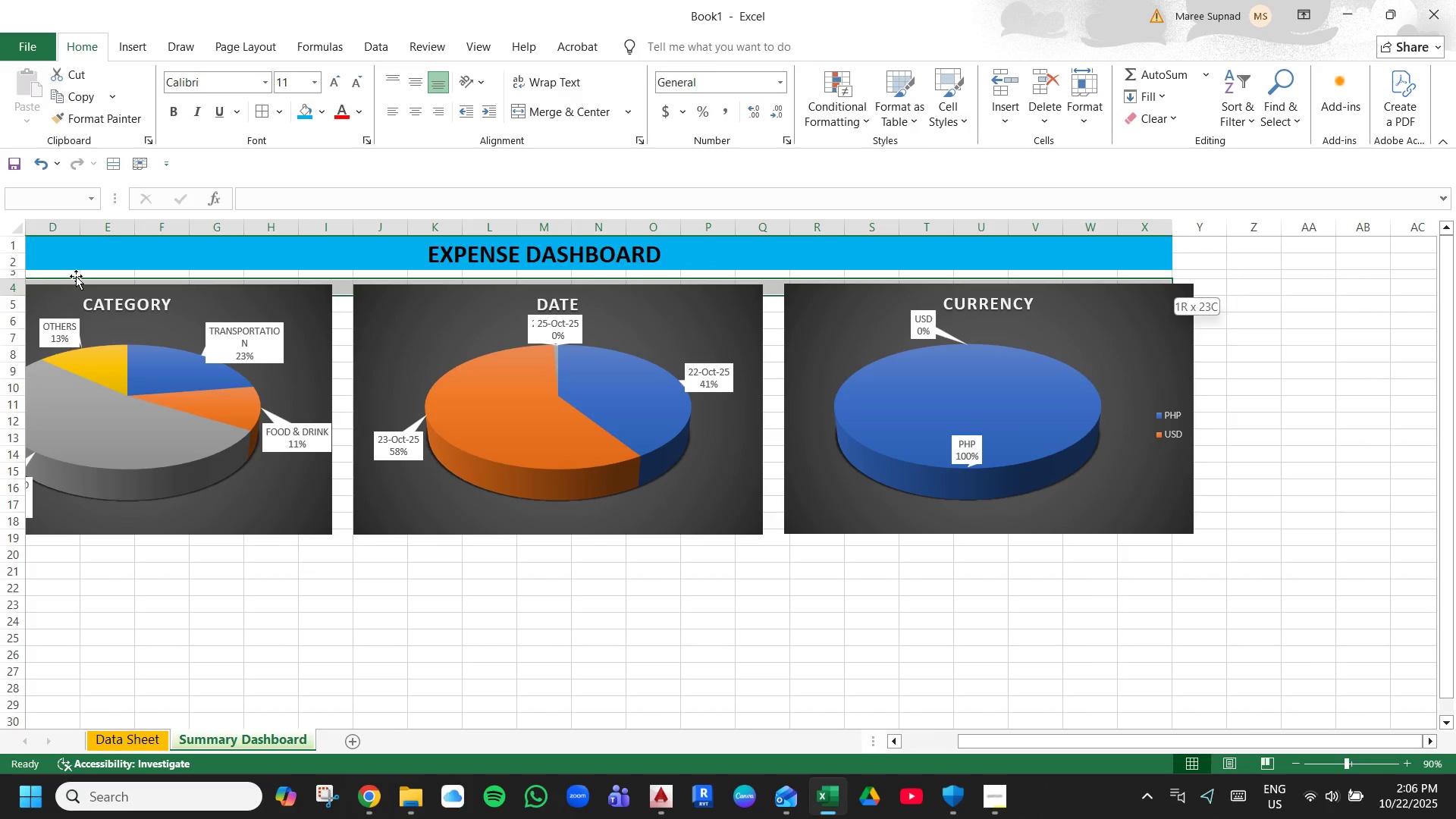 
hold_key(key=ArrowDown, duration=0.64)
 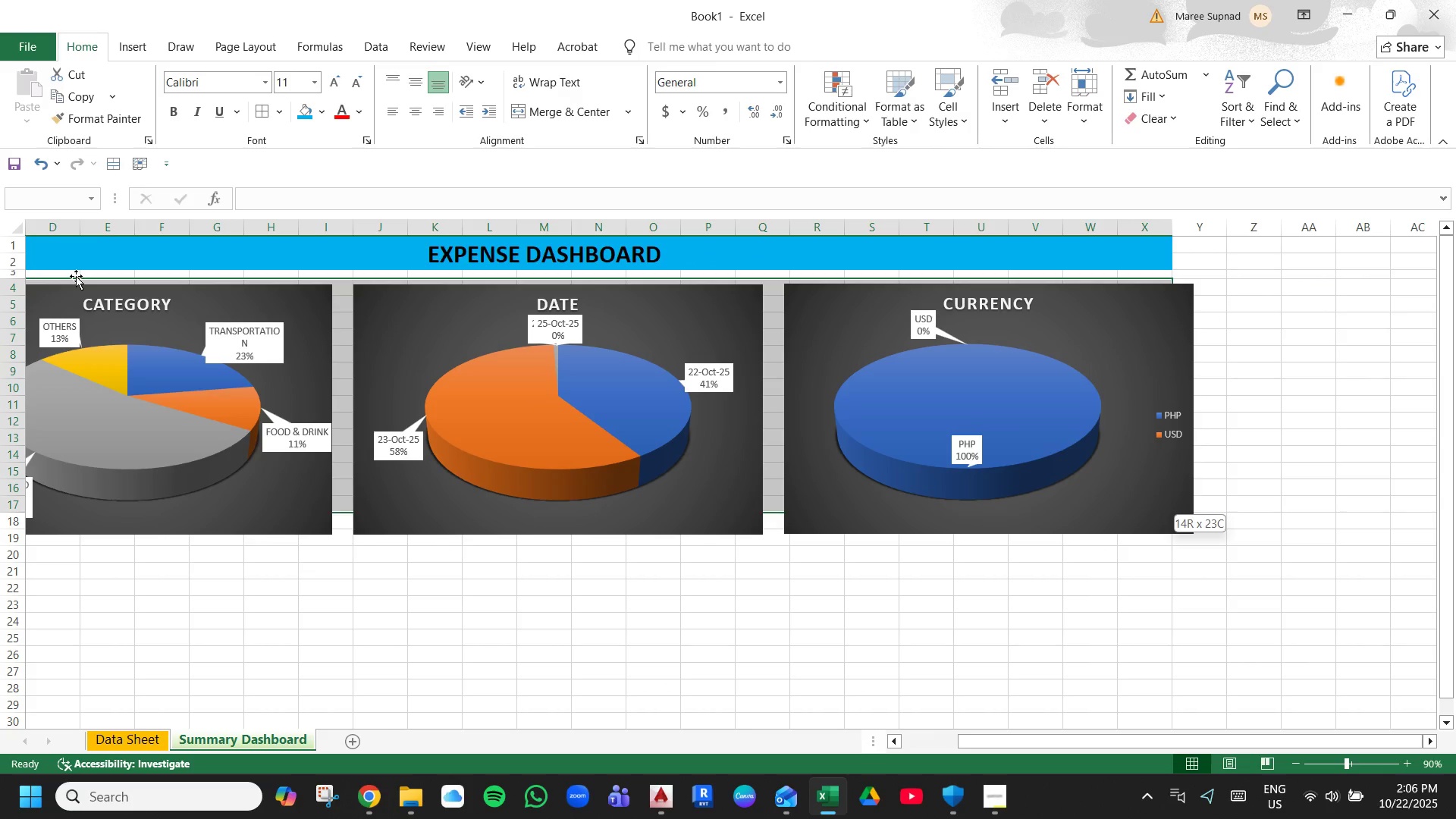 
key(Shift+ArrowDown)
 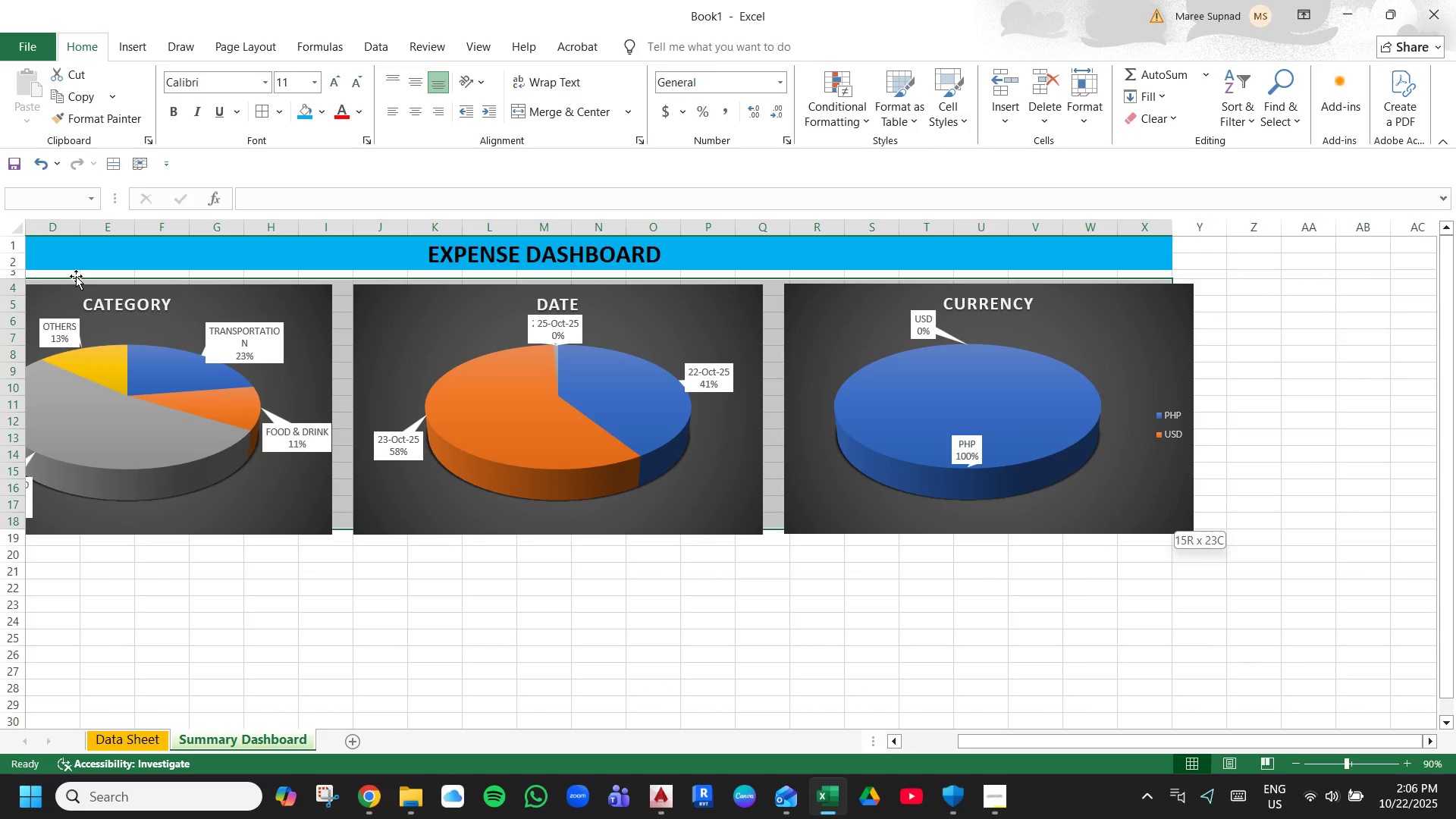 
key(Shift+ArrowDown)
 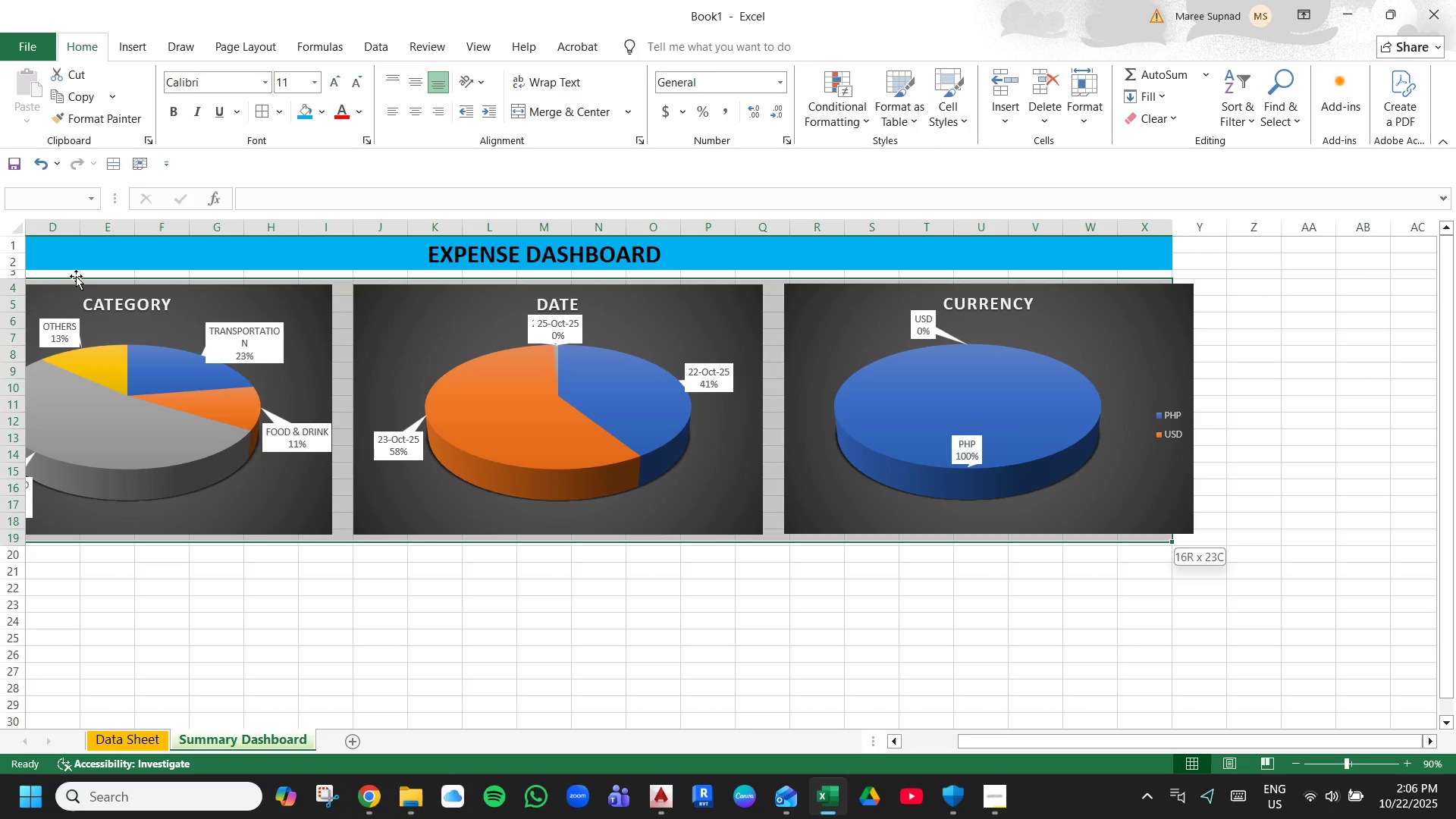 
key(Shift+ArrowDown)
 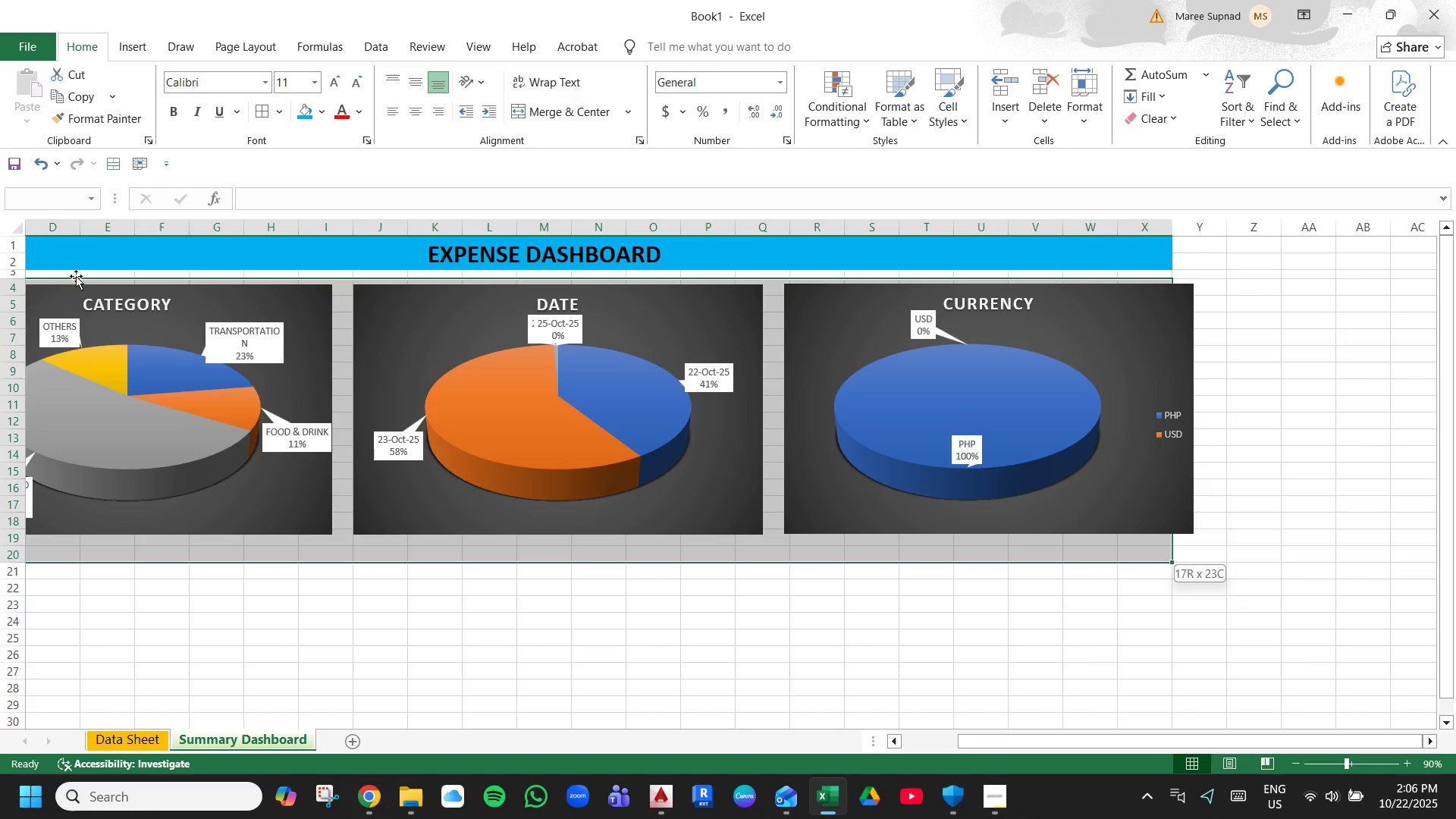 
key(Shift+ArrowDown)
 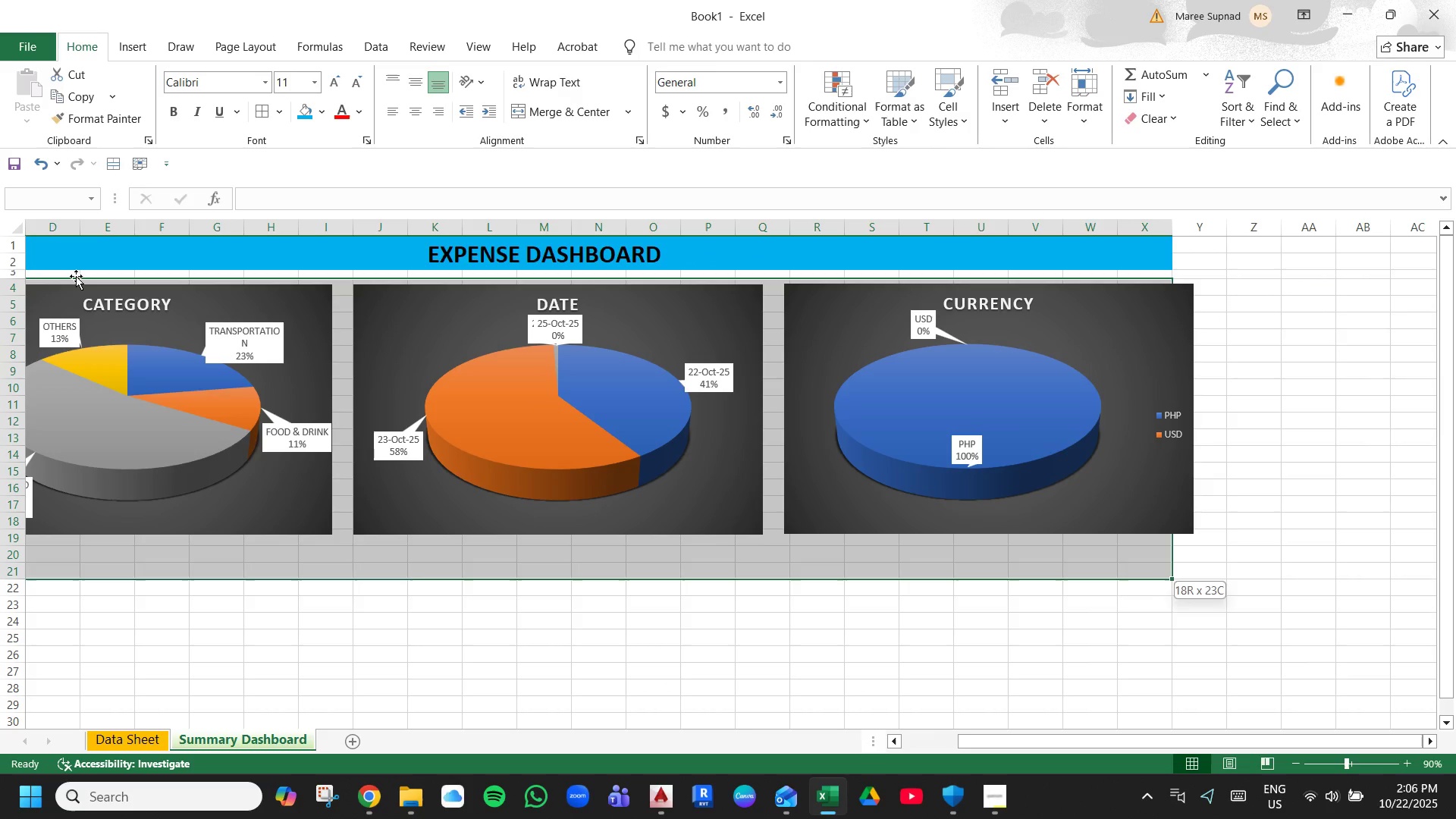 
key(Shift+ArrowDown)
 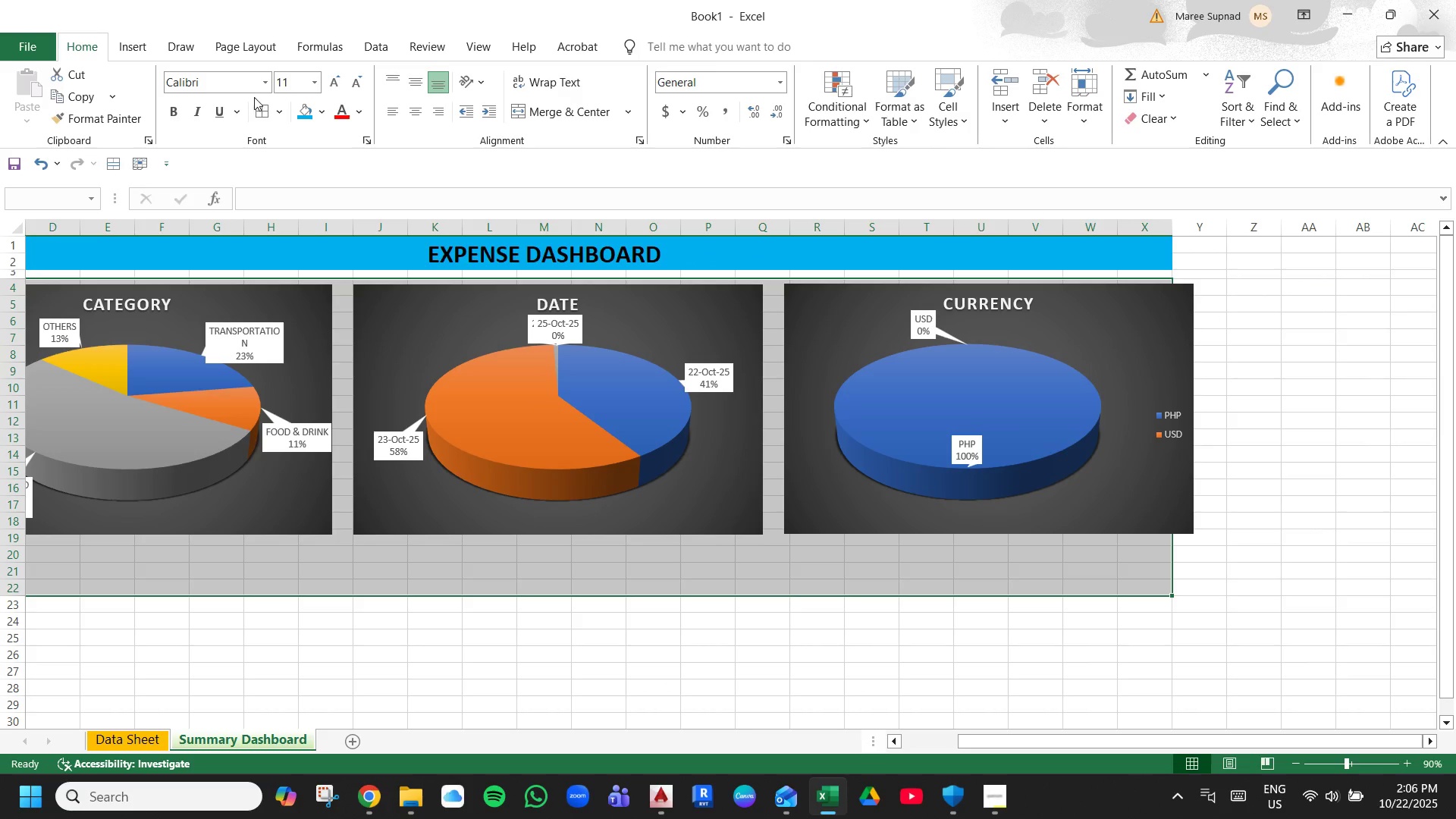 
left_click([321, 107])
 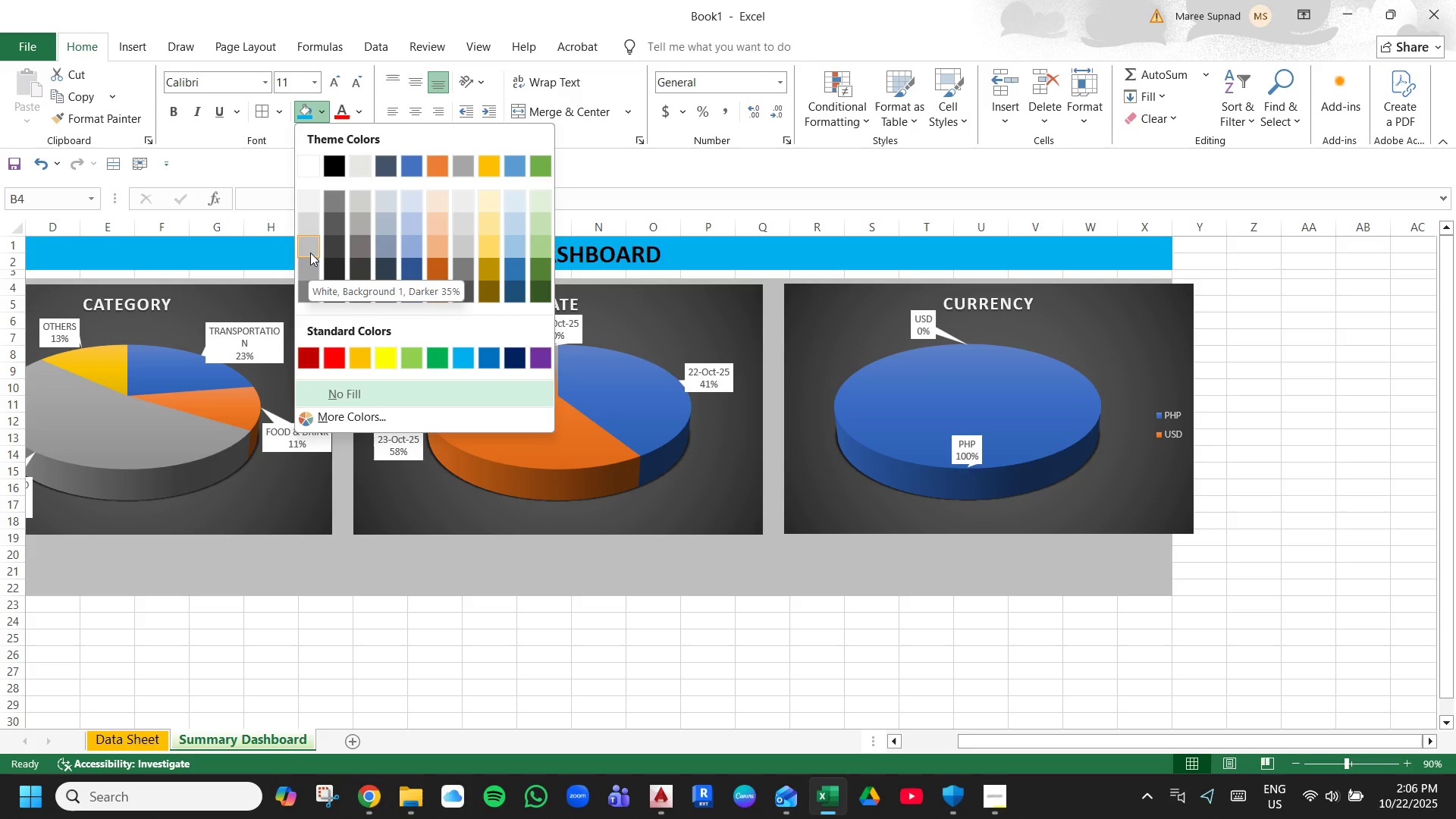 
left_click([493, 266])
 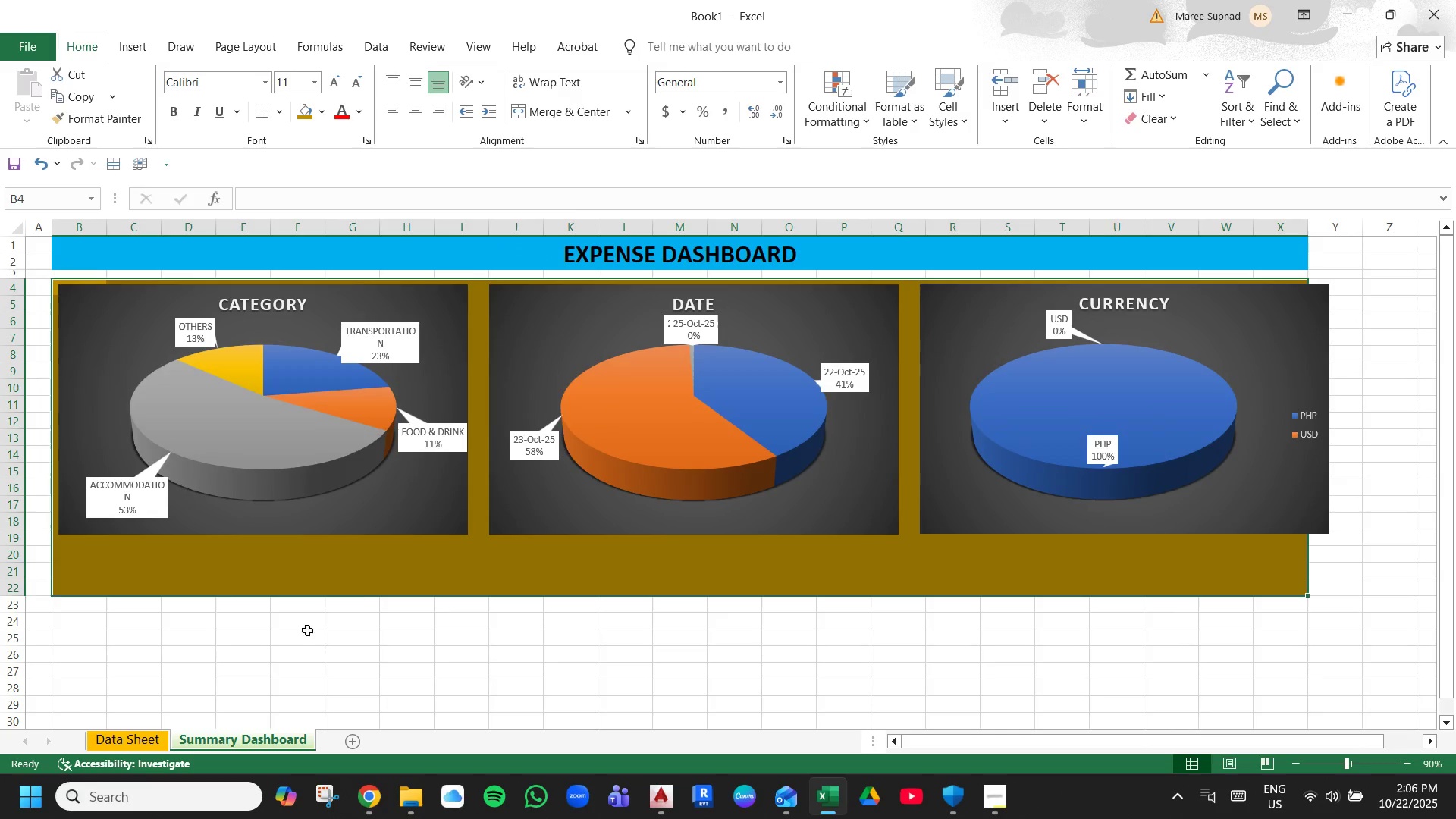 
left_click([279, 663])
 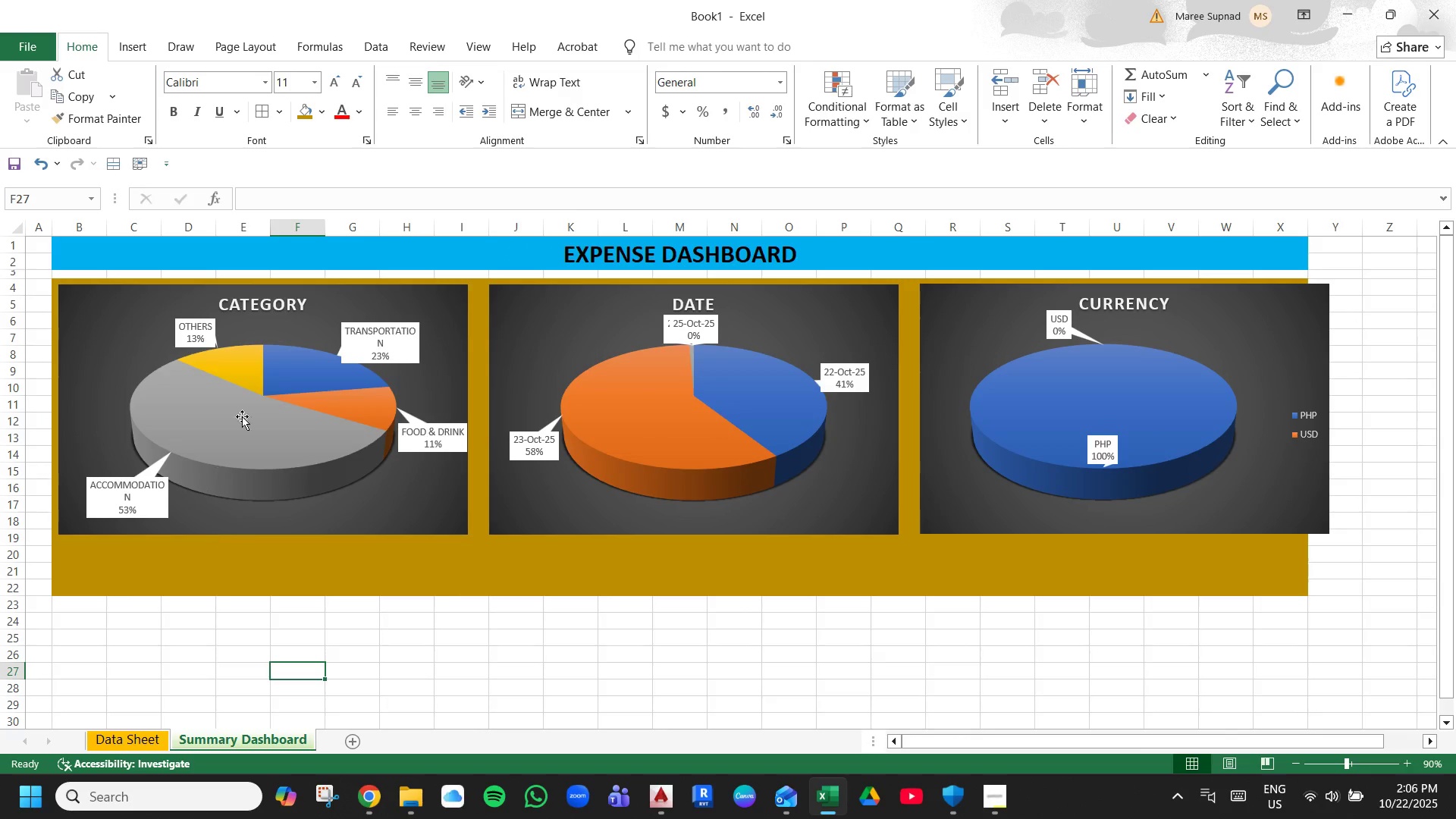 
left_click([274, 387])
 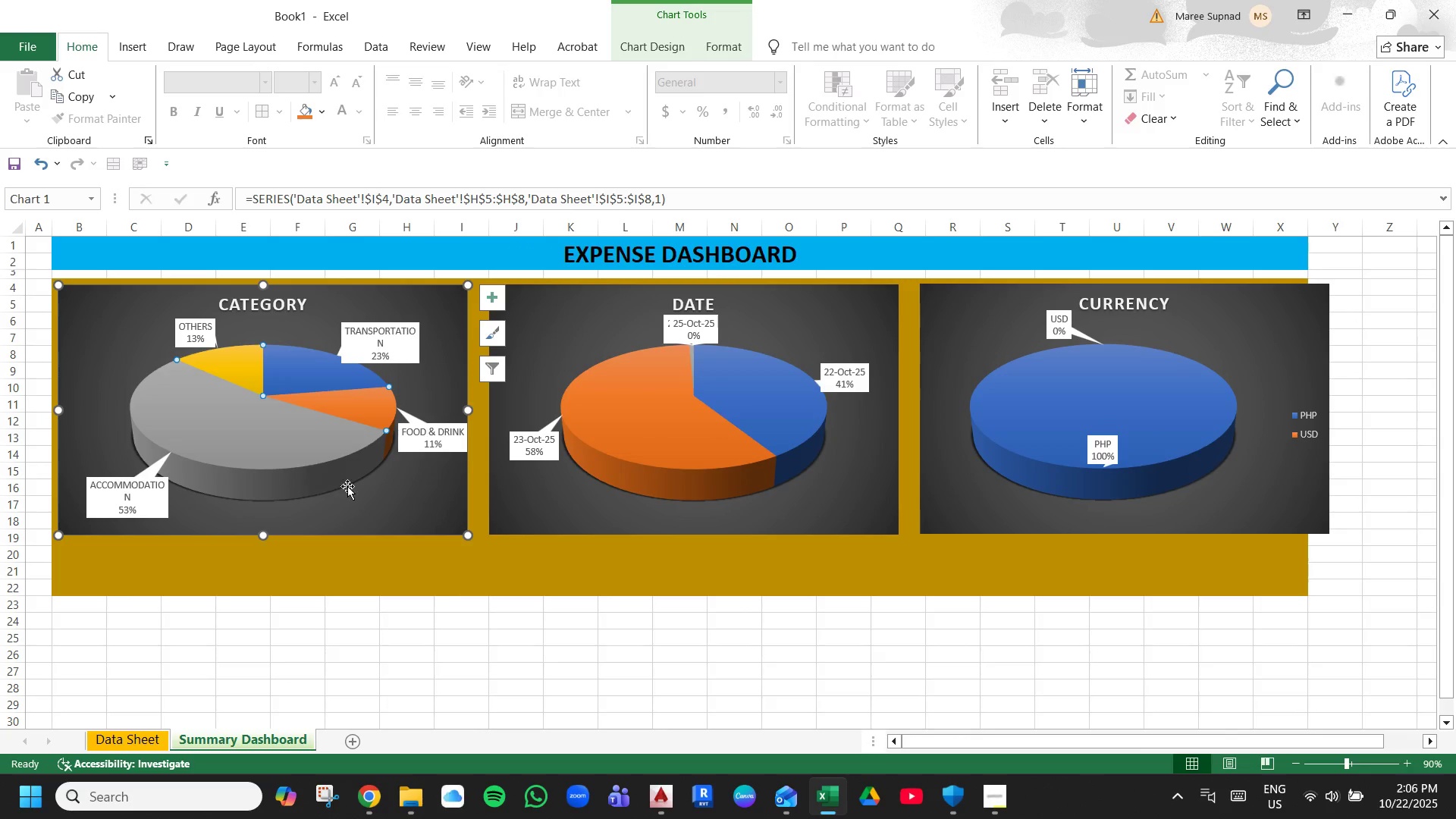 
left_click([414, 509])
 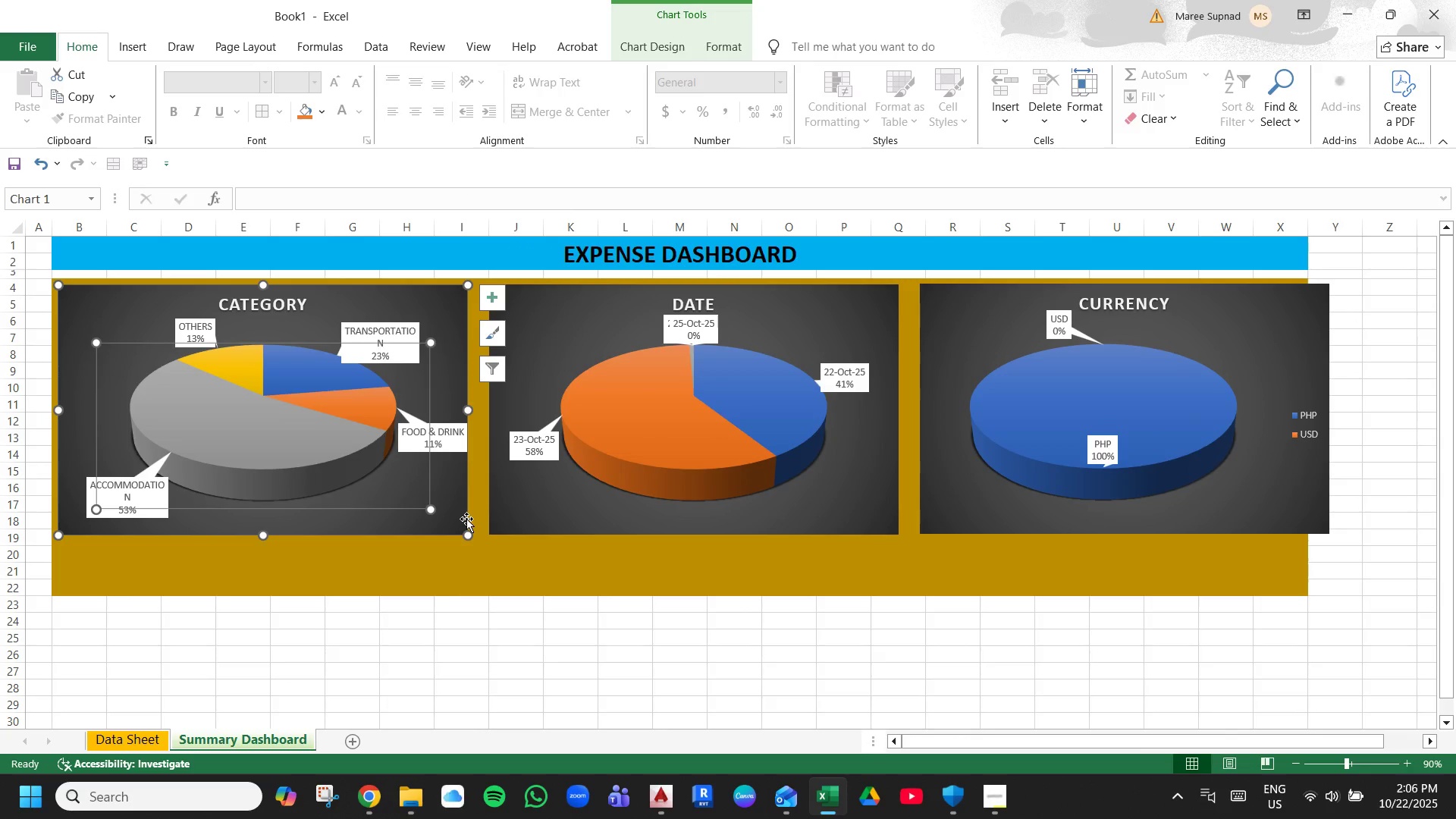 
left_click([465, 519])
 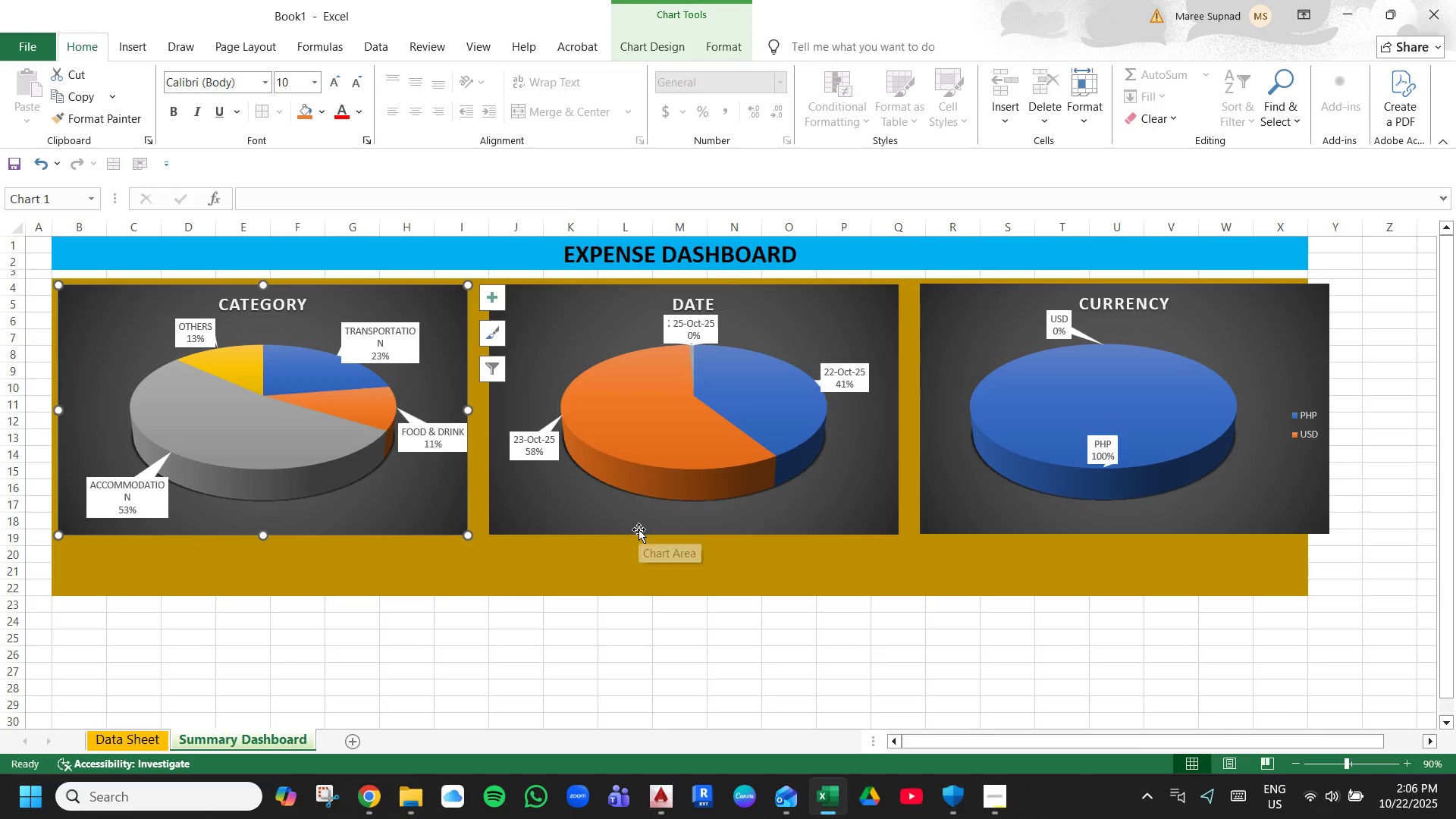 
key(ArrowRight)
 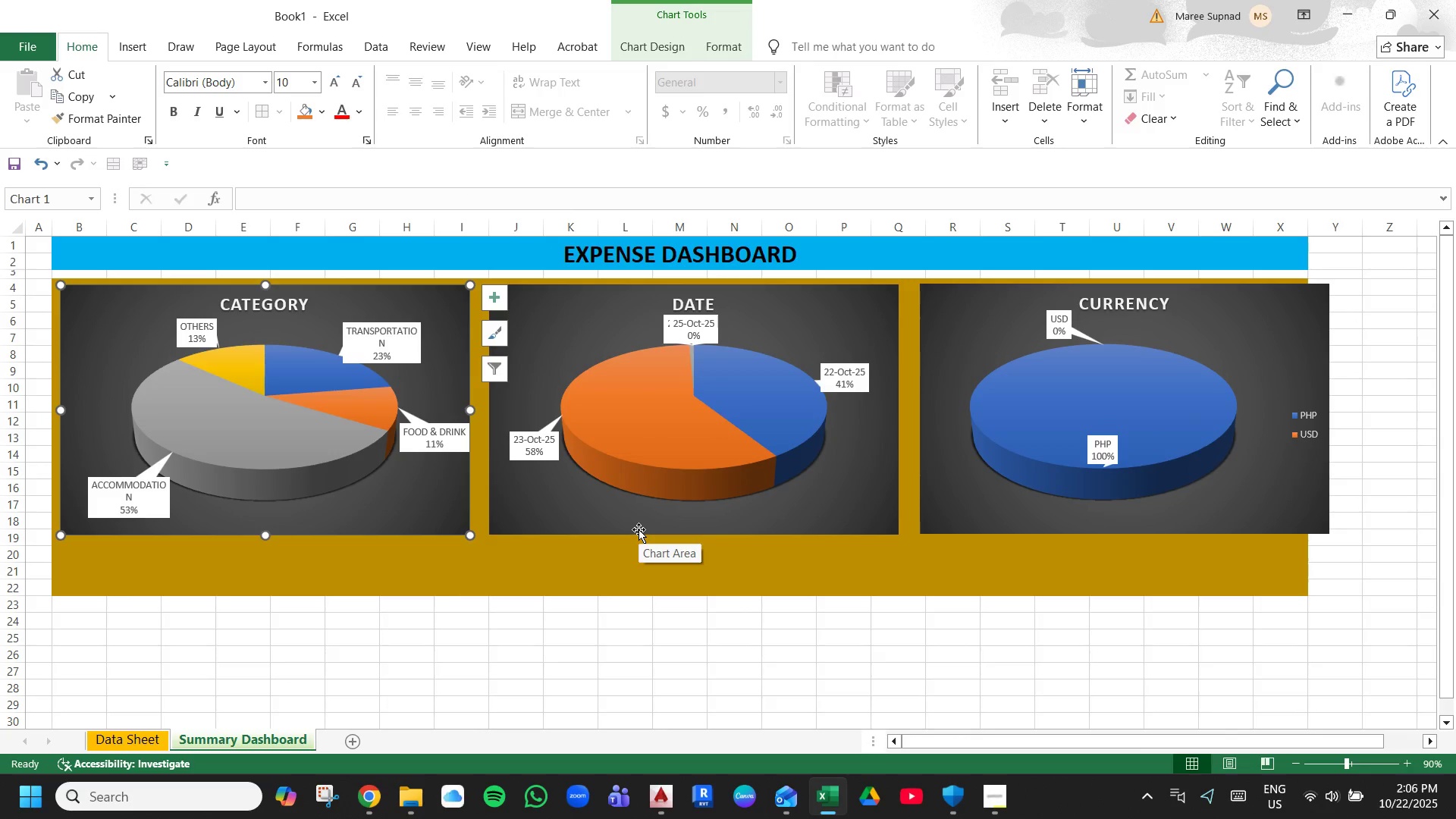 
key(ArrowRight)
 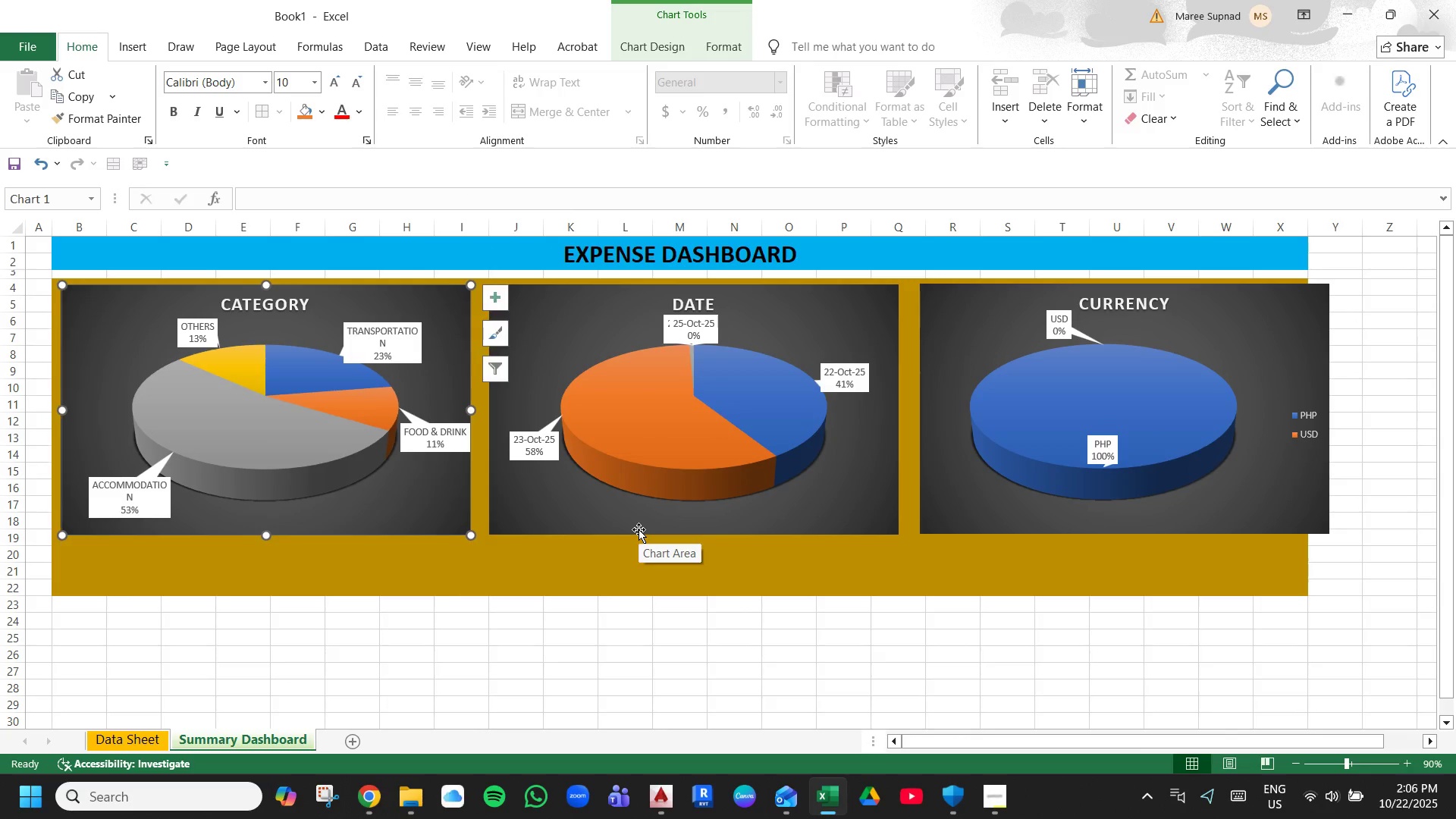 
key(ArrowRight)
 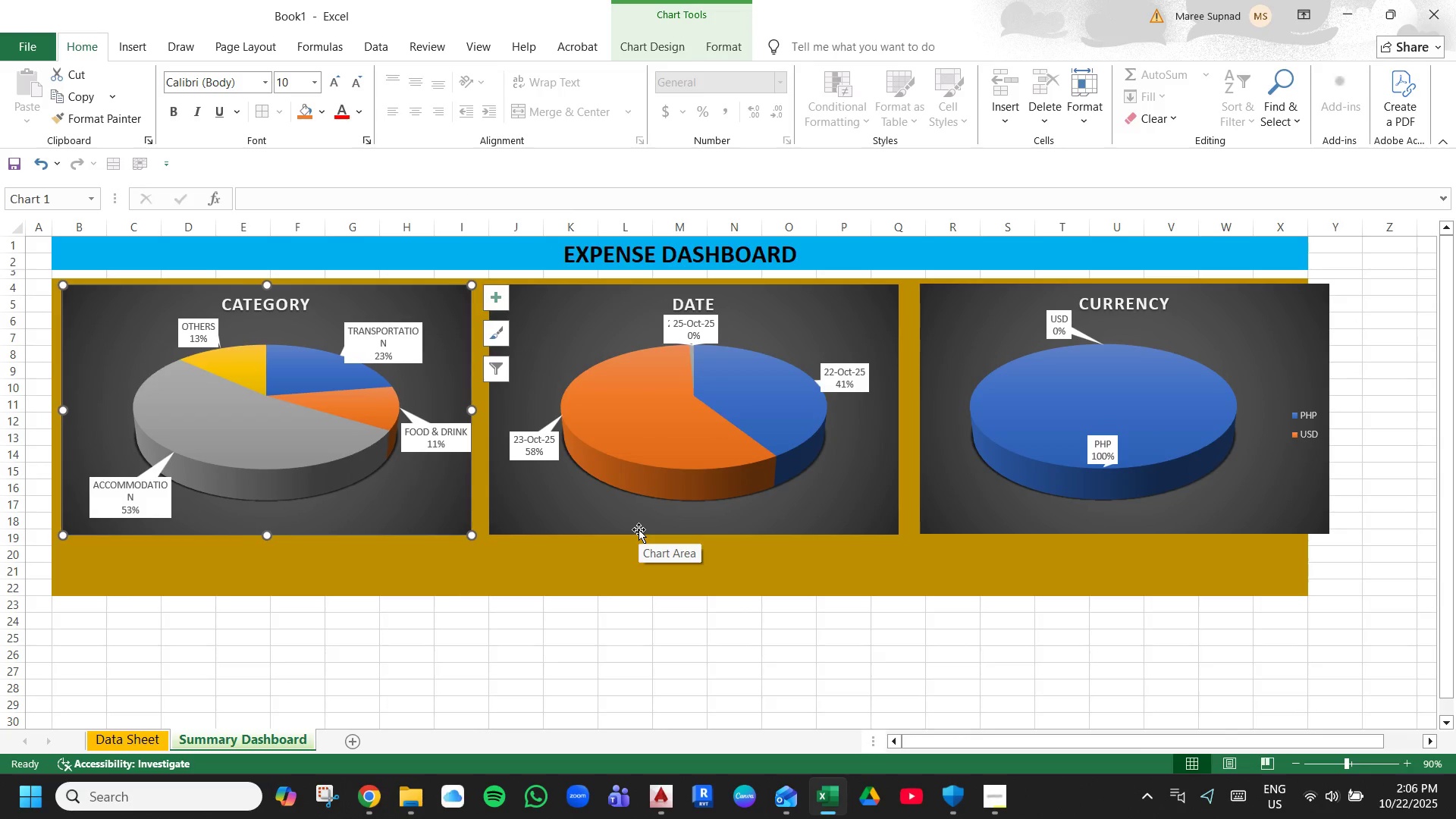 
key(ArrowRight)
 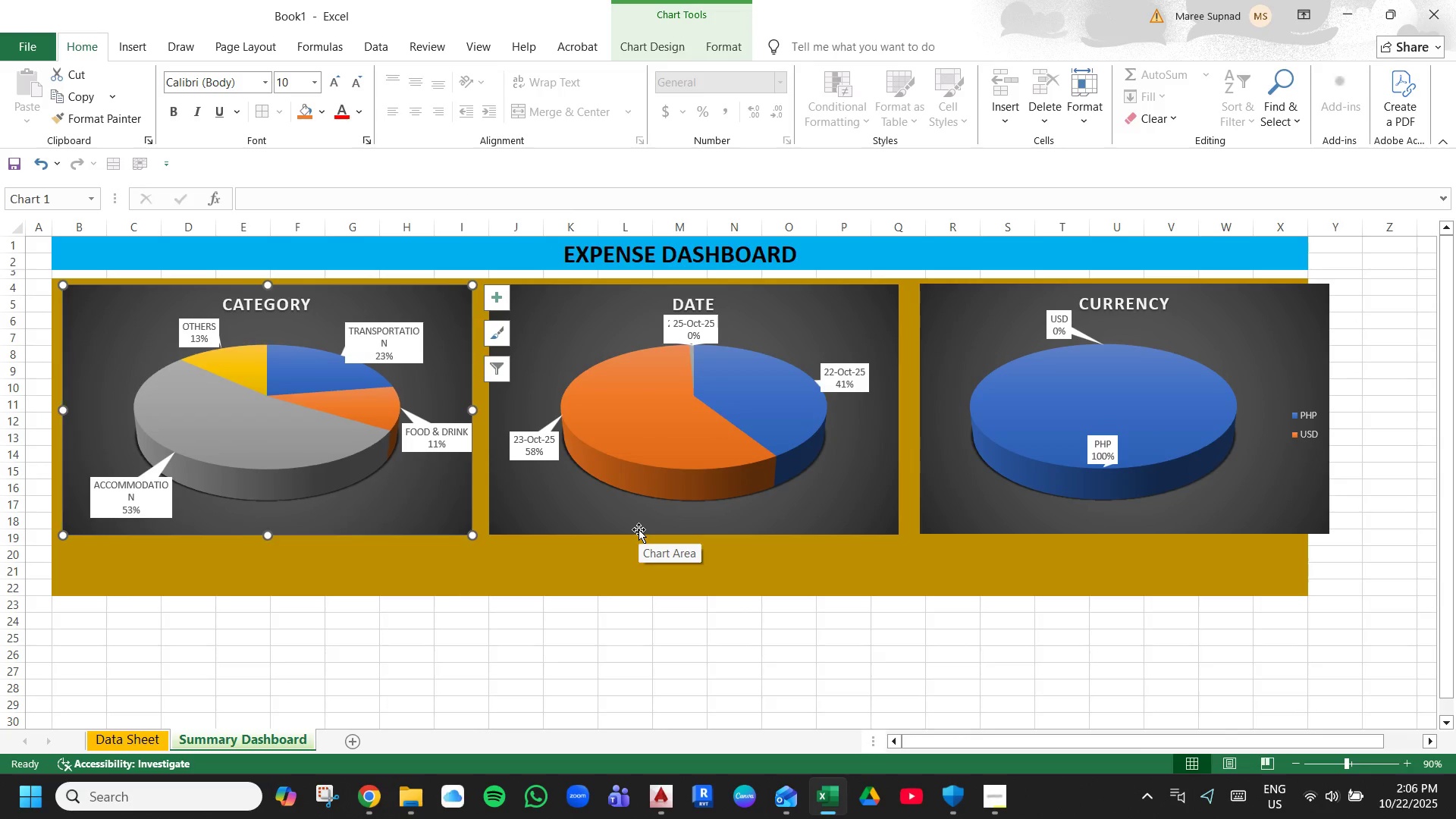 
key(ArrowRight)
 